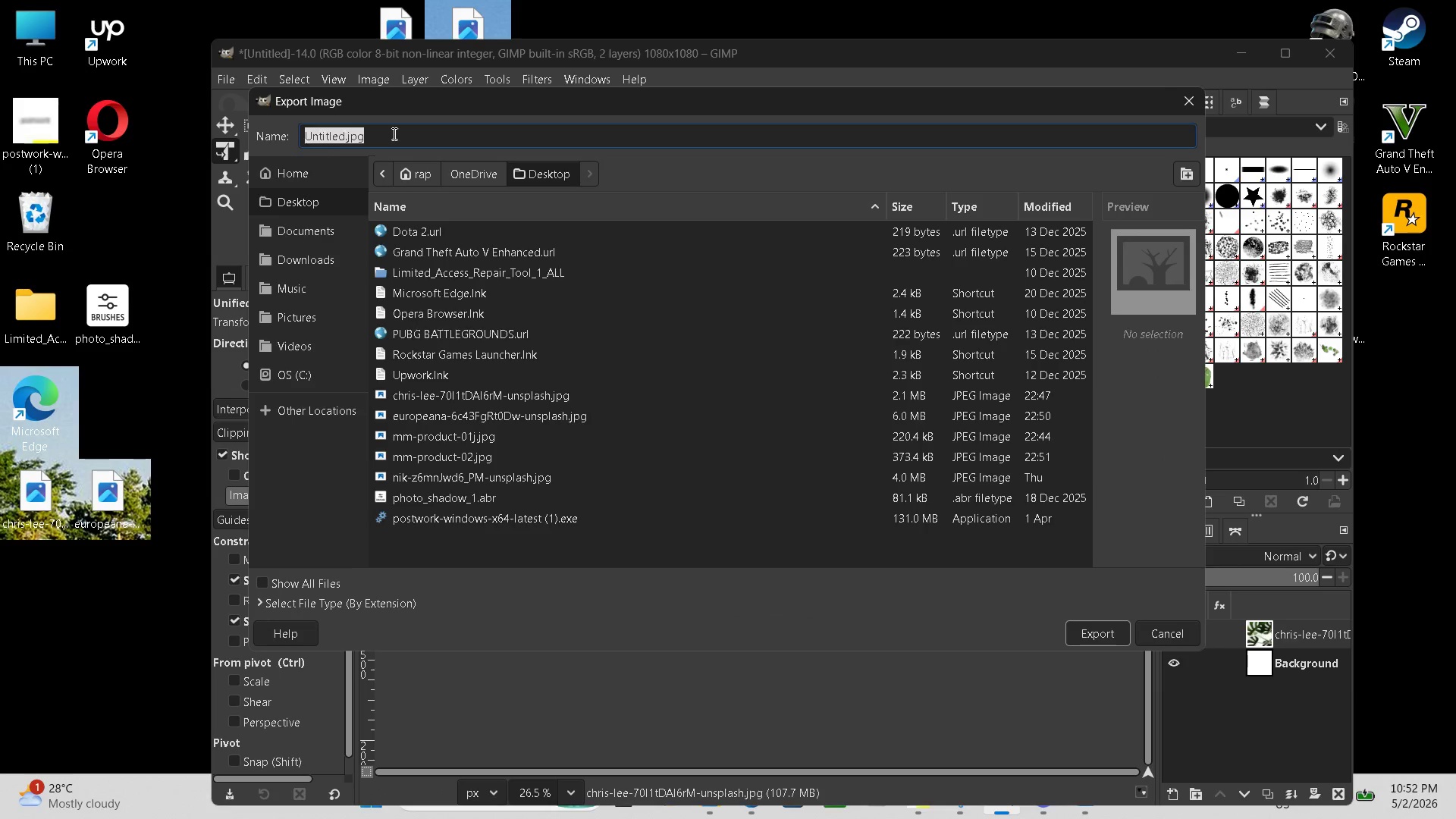 
triple_click([393, 133])
 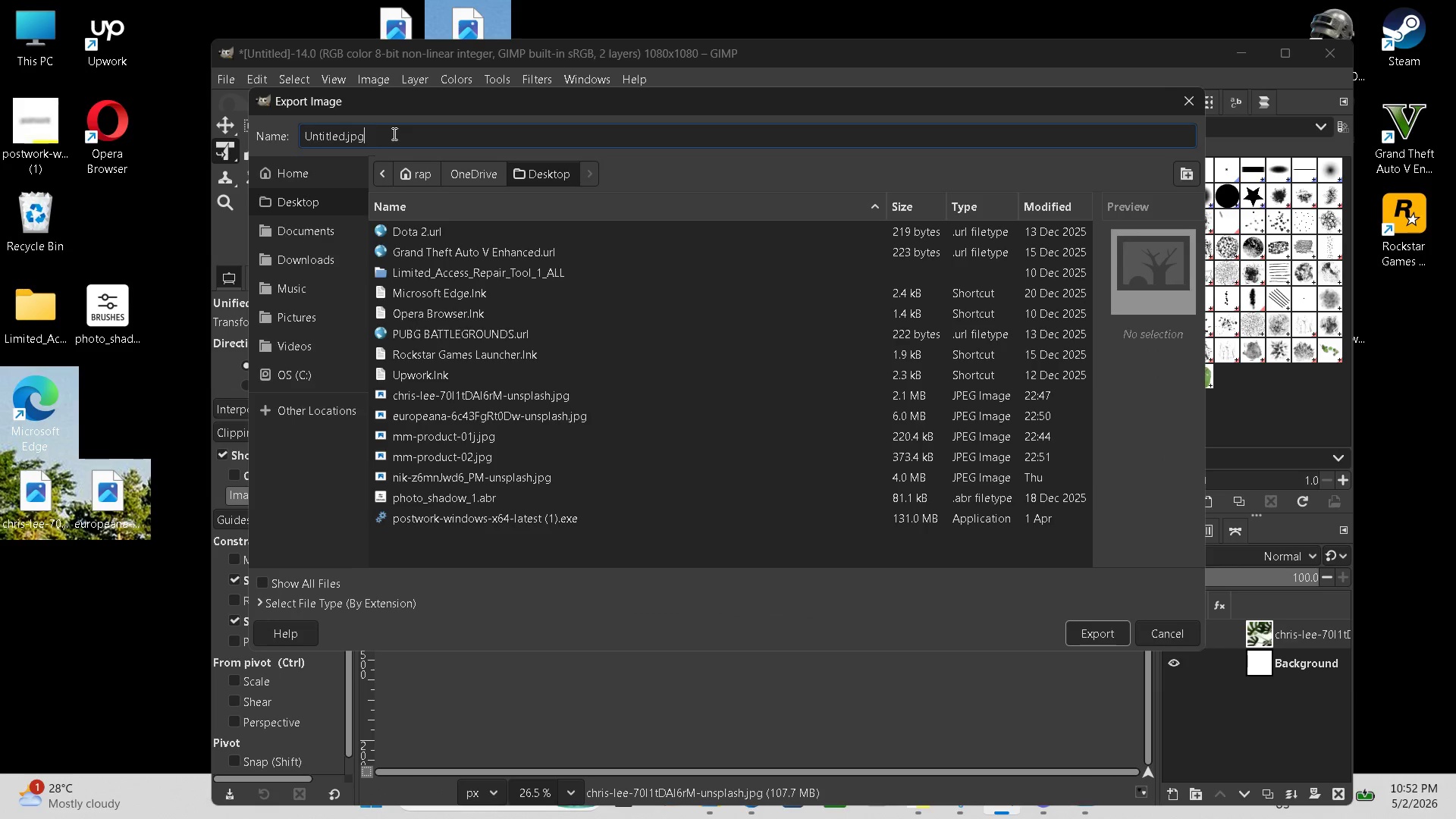 
triple_click([393, 133])
 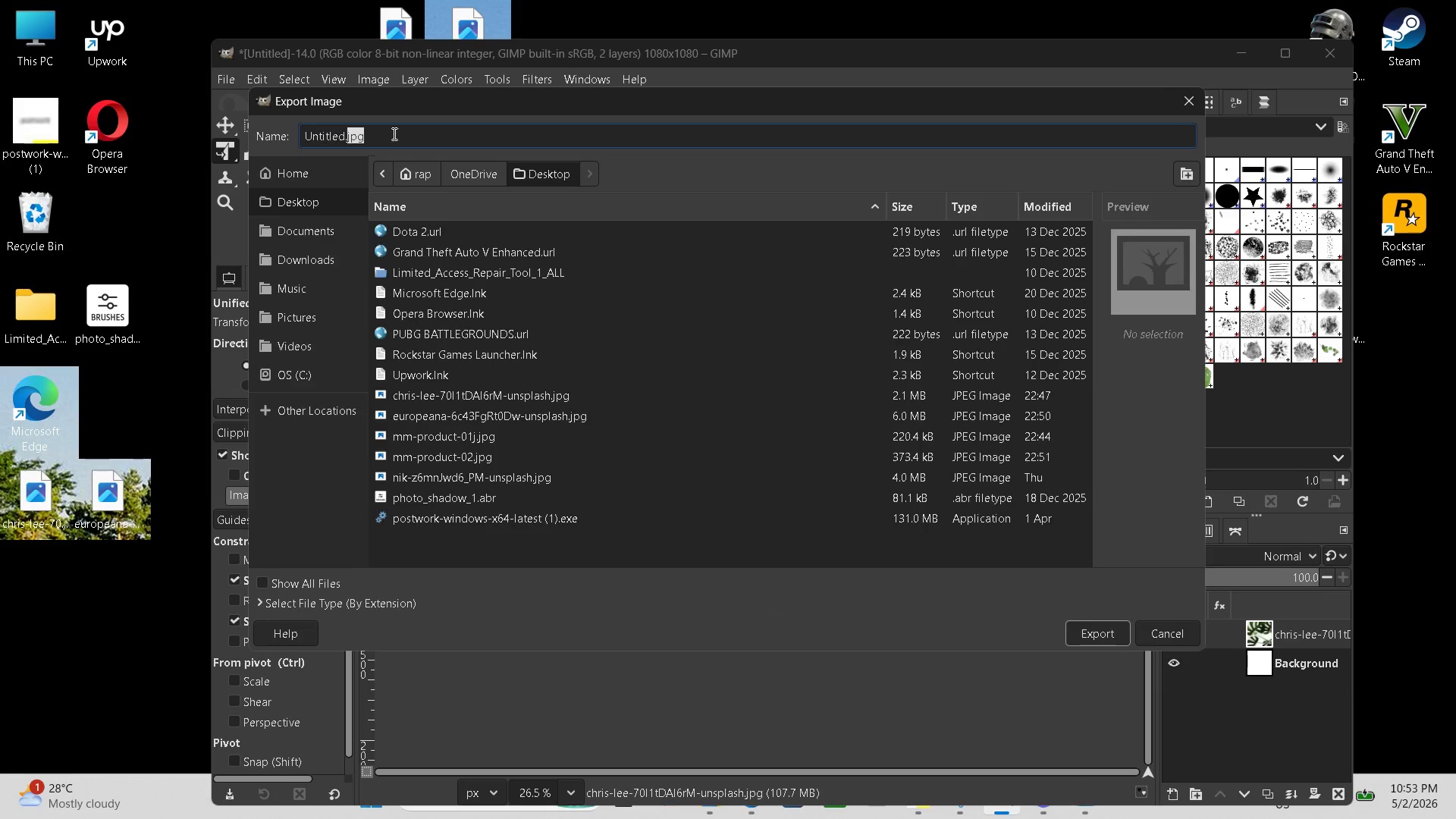 
triple_click([393, 133])
 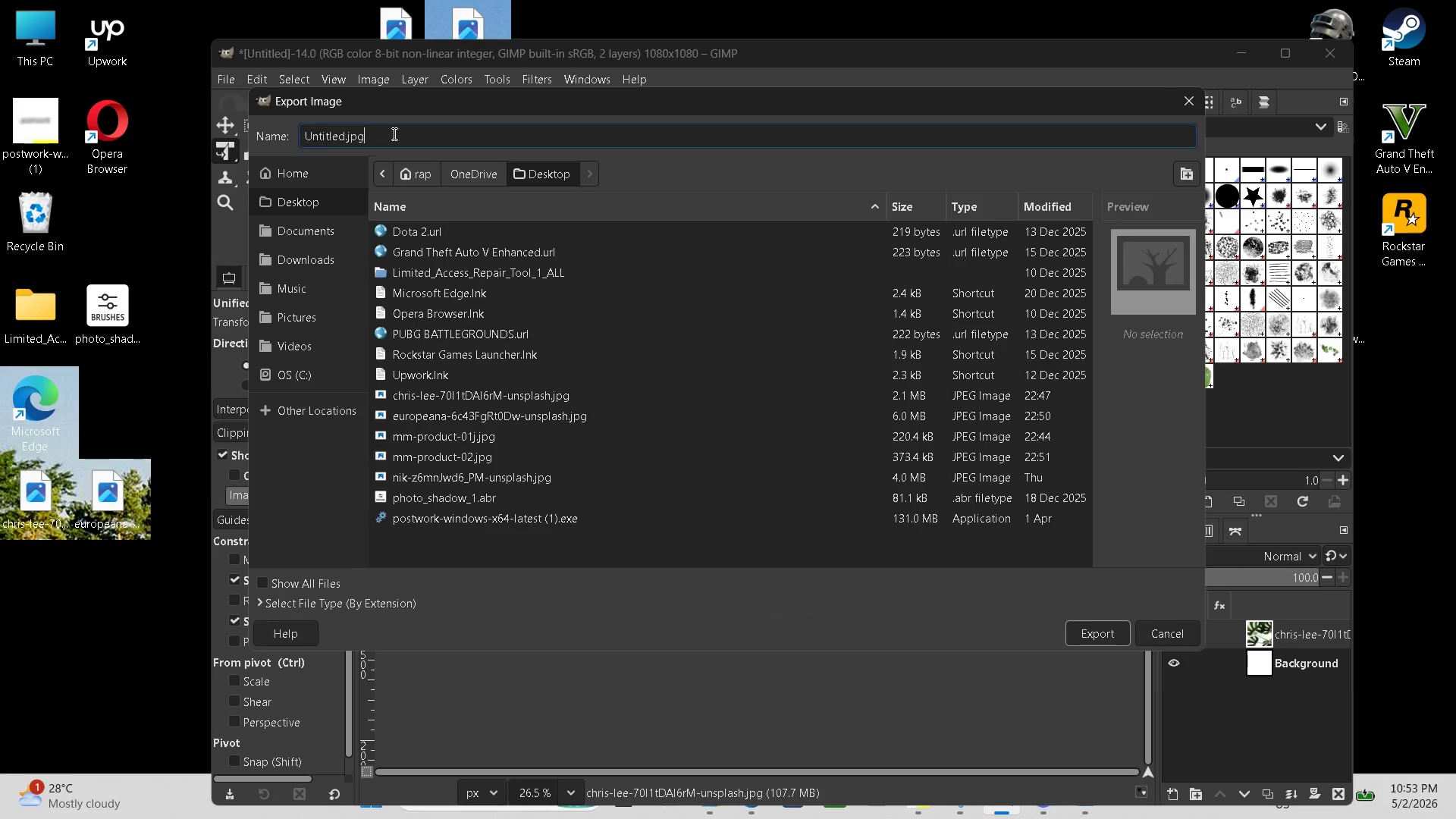 
triple_click([393, 133])
 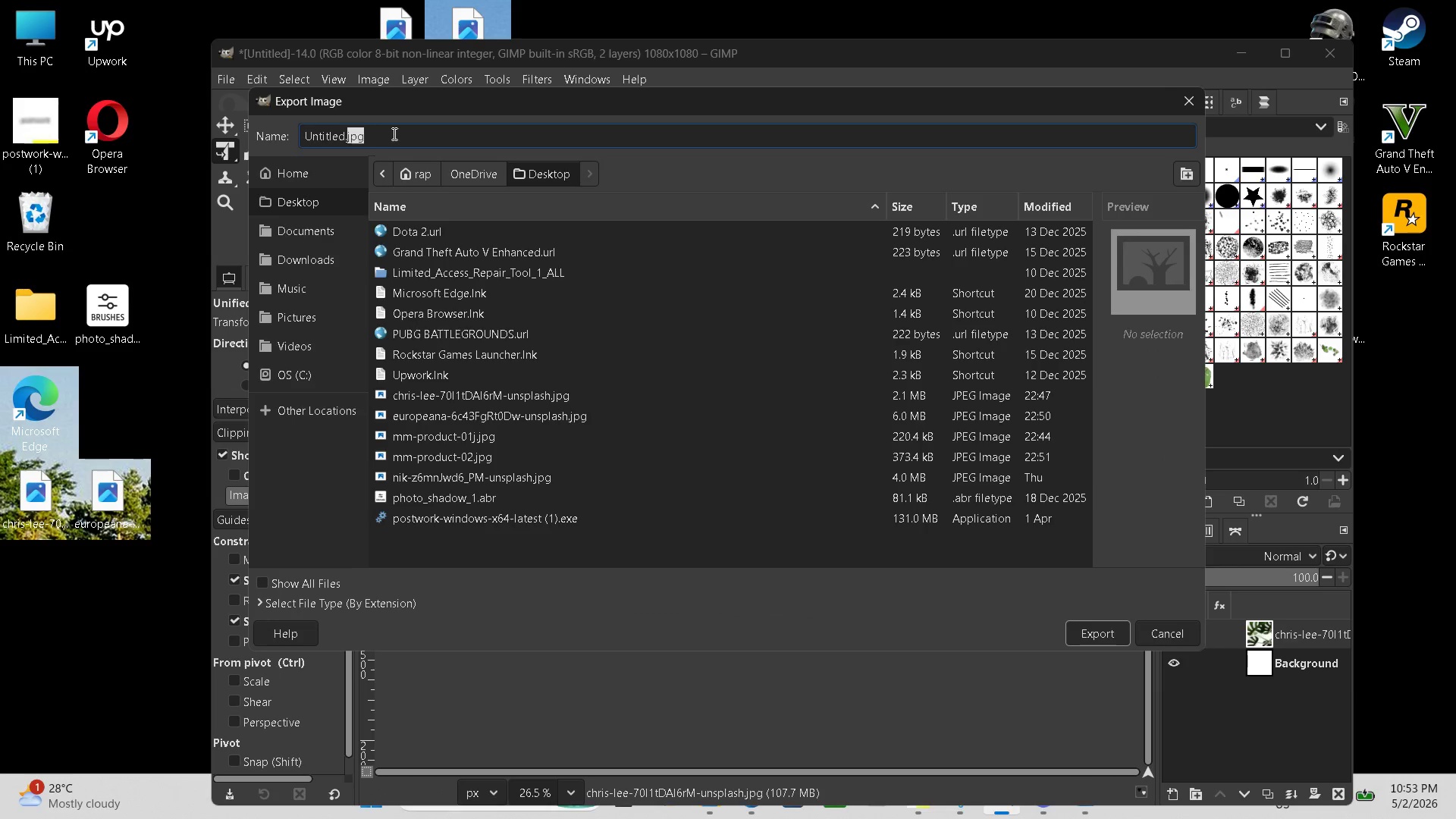 
triple_click([393, 133])
 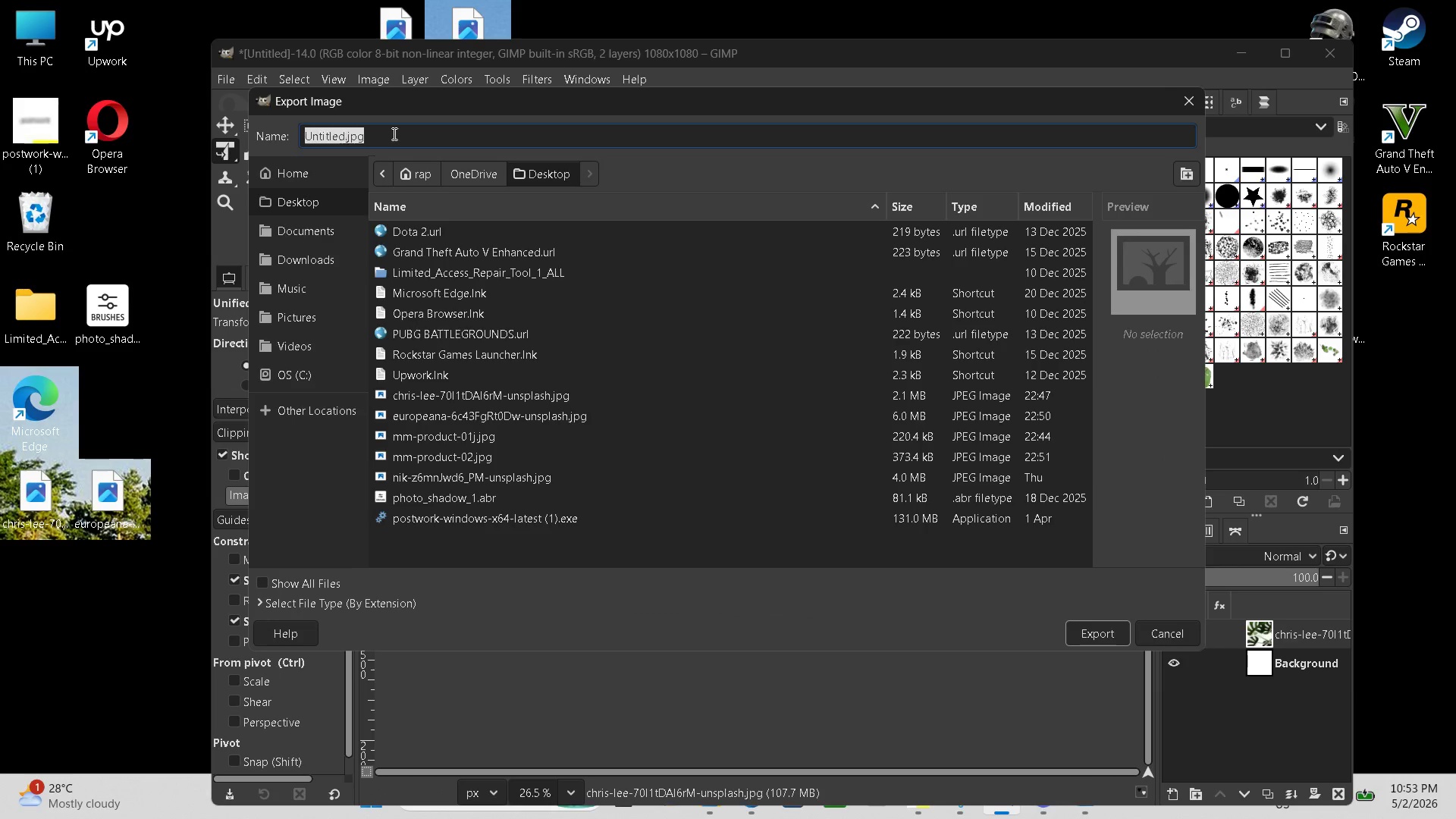 
triple_click([393, 133])
 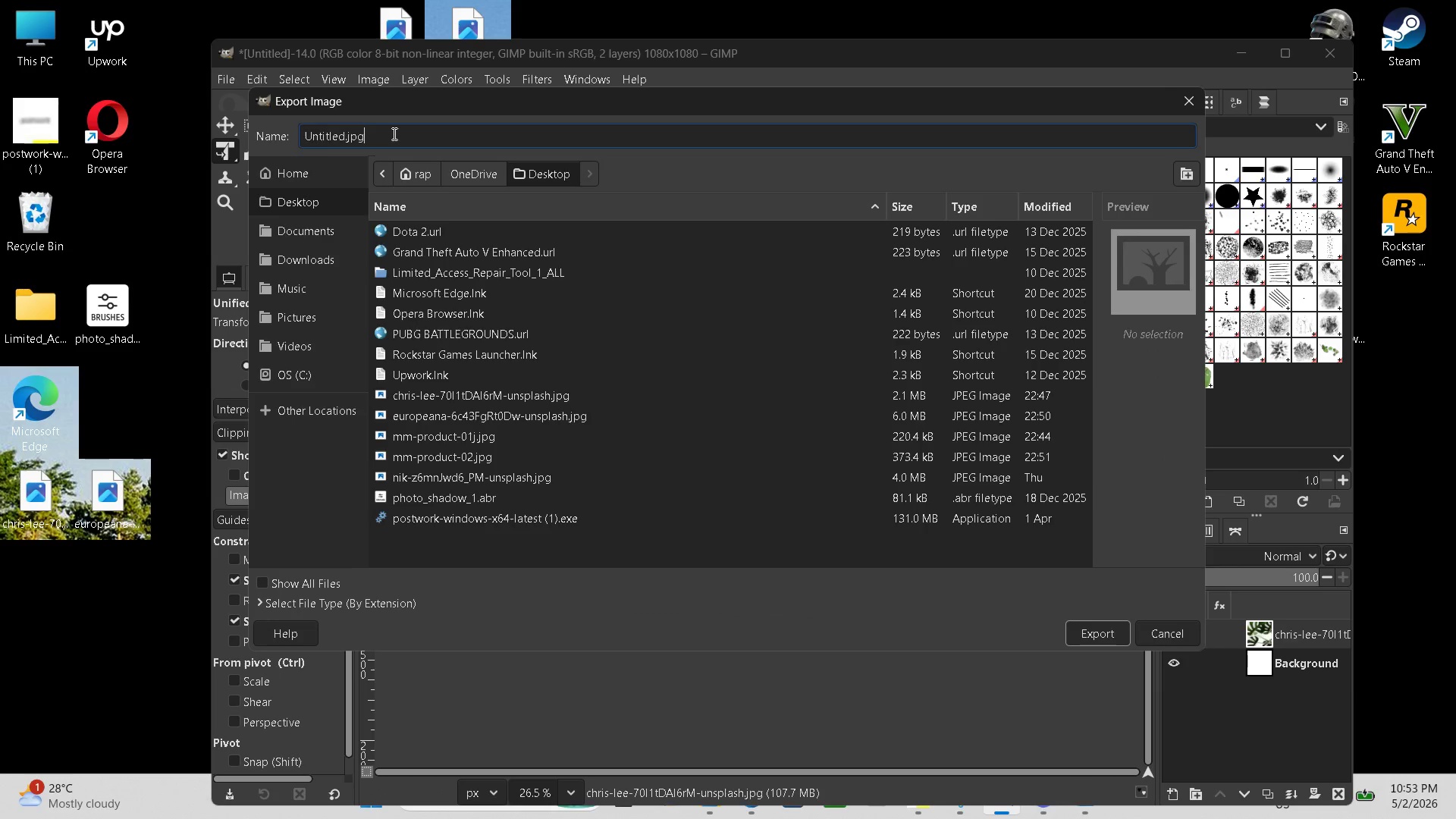 
triple_click([393, 133])
 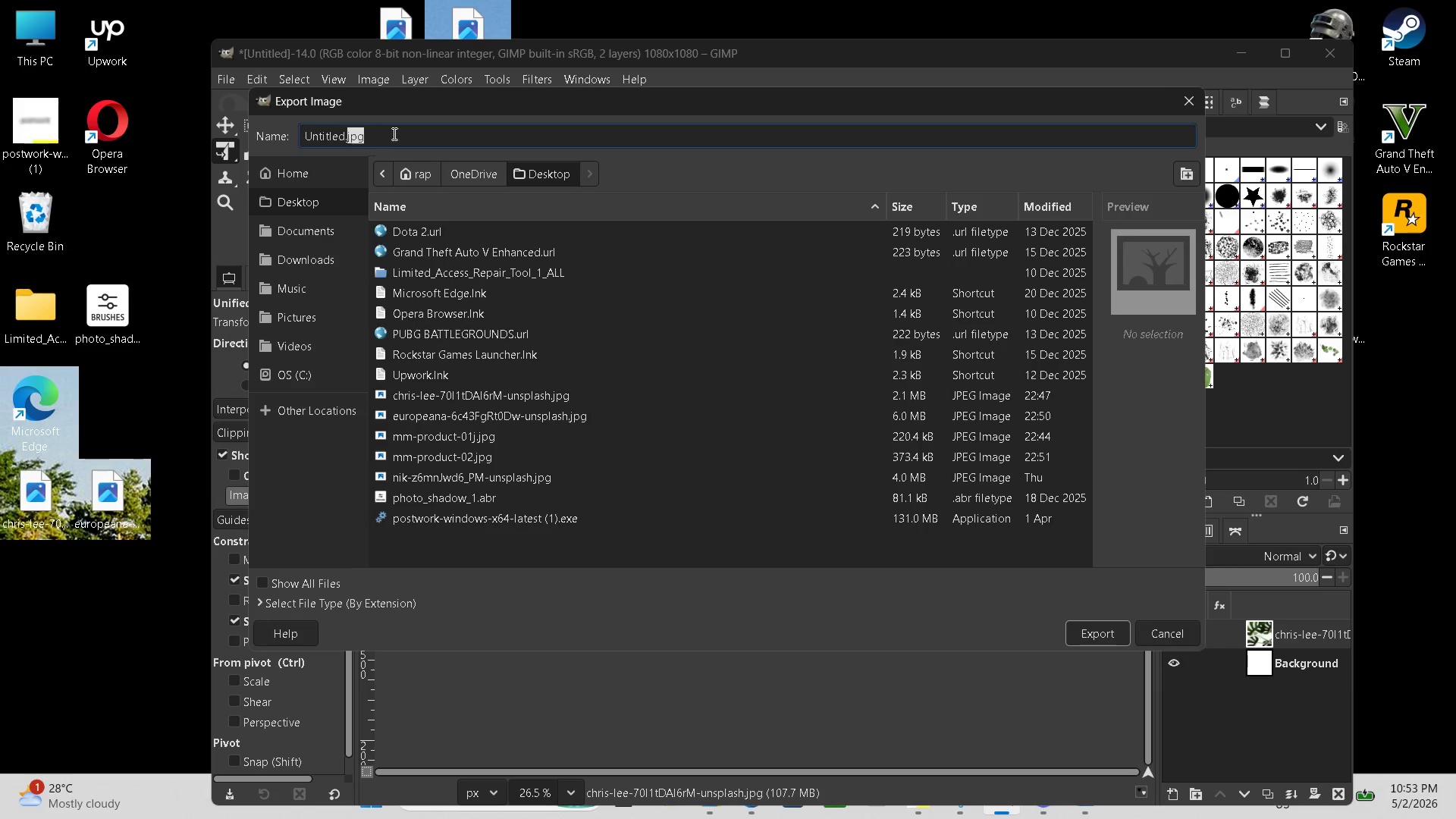 
triple_click([393, 133])
 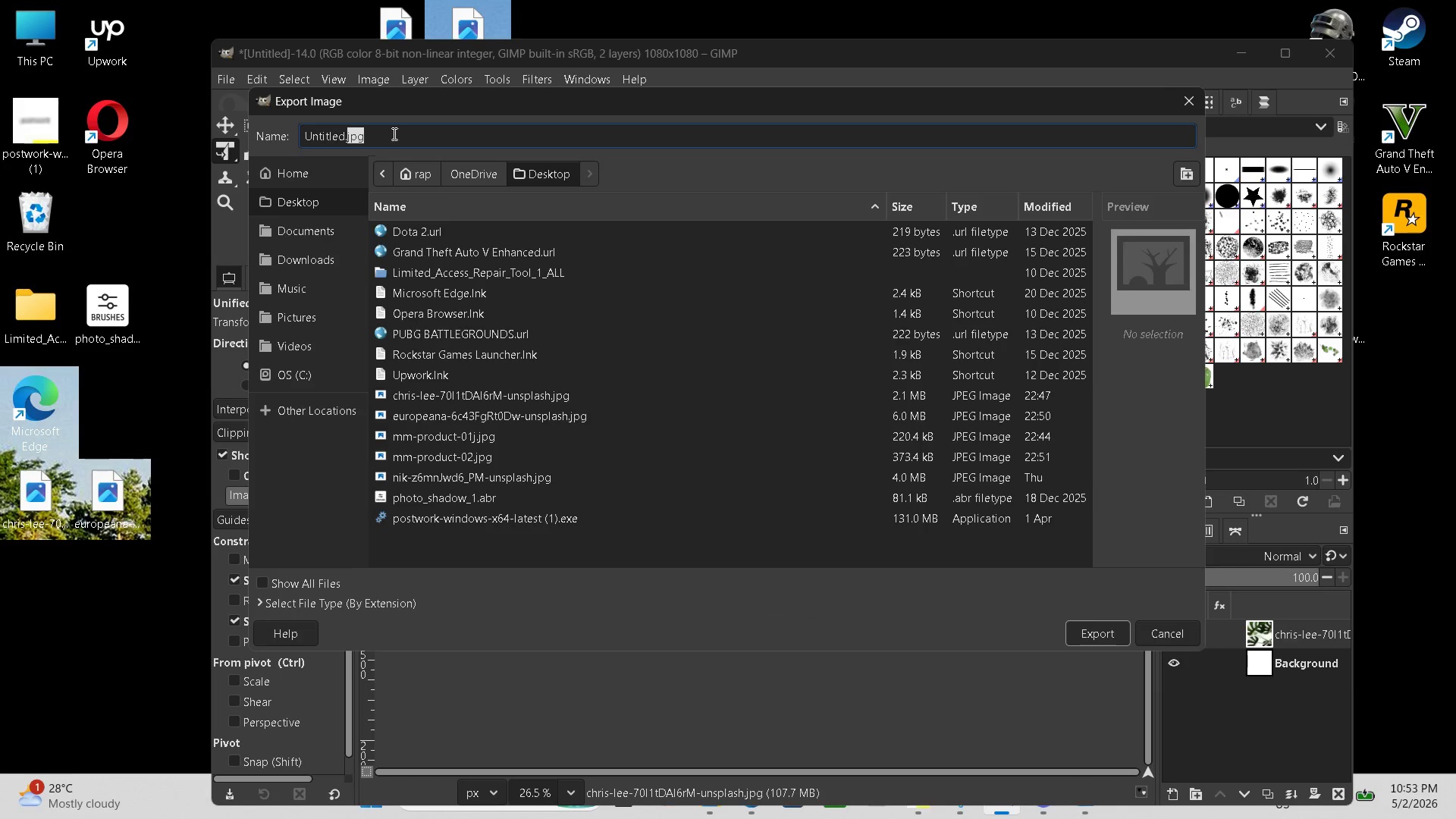 
triple_click([393, 133])
 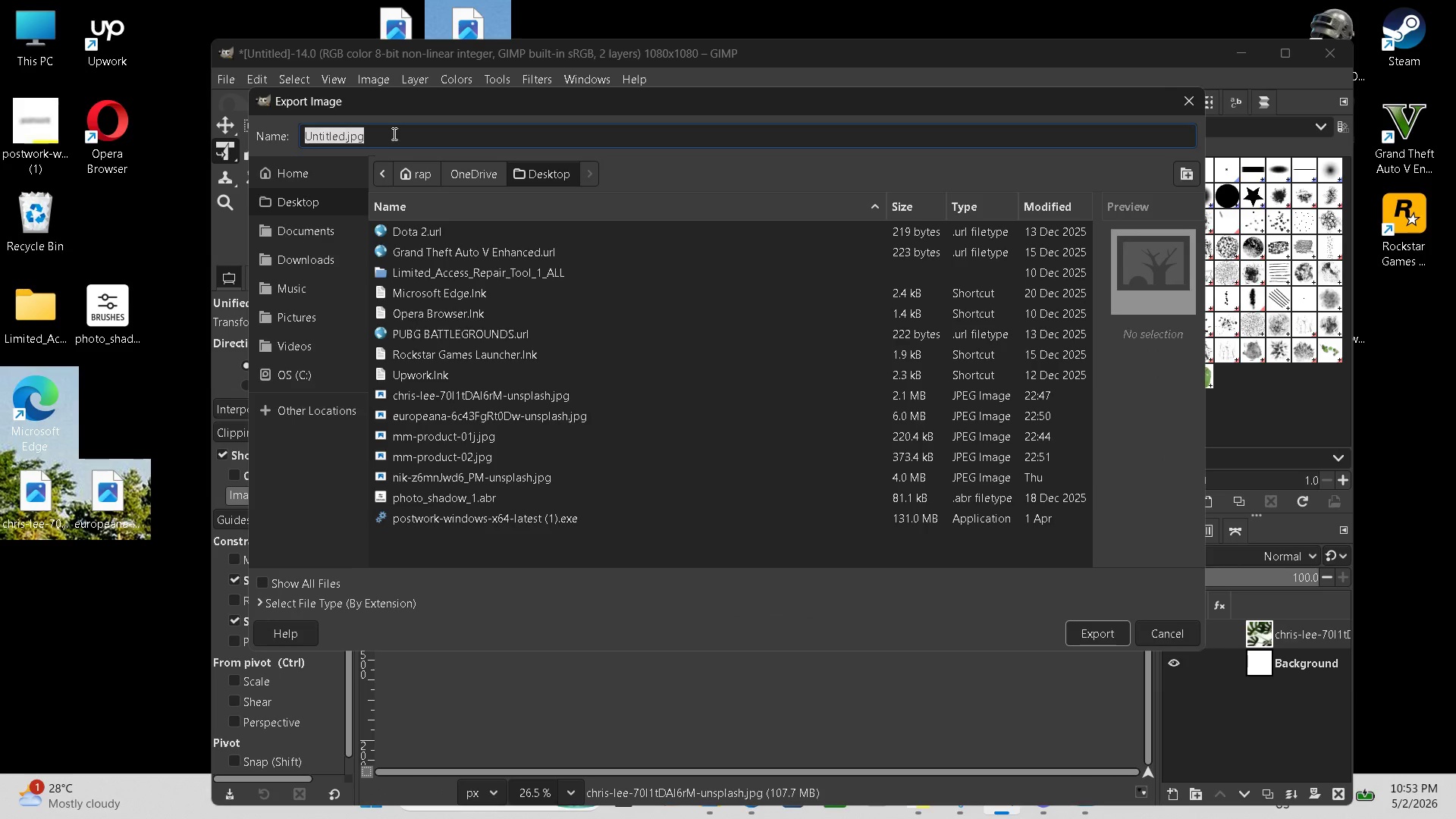 
key(Control+V)
 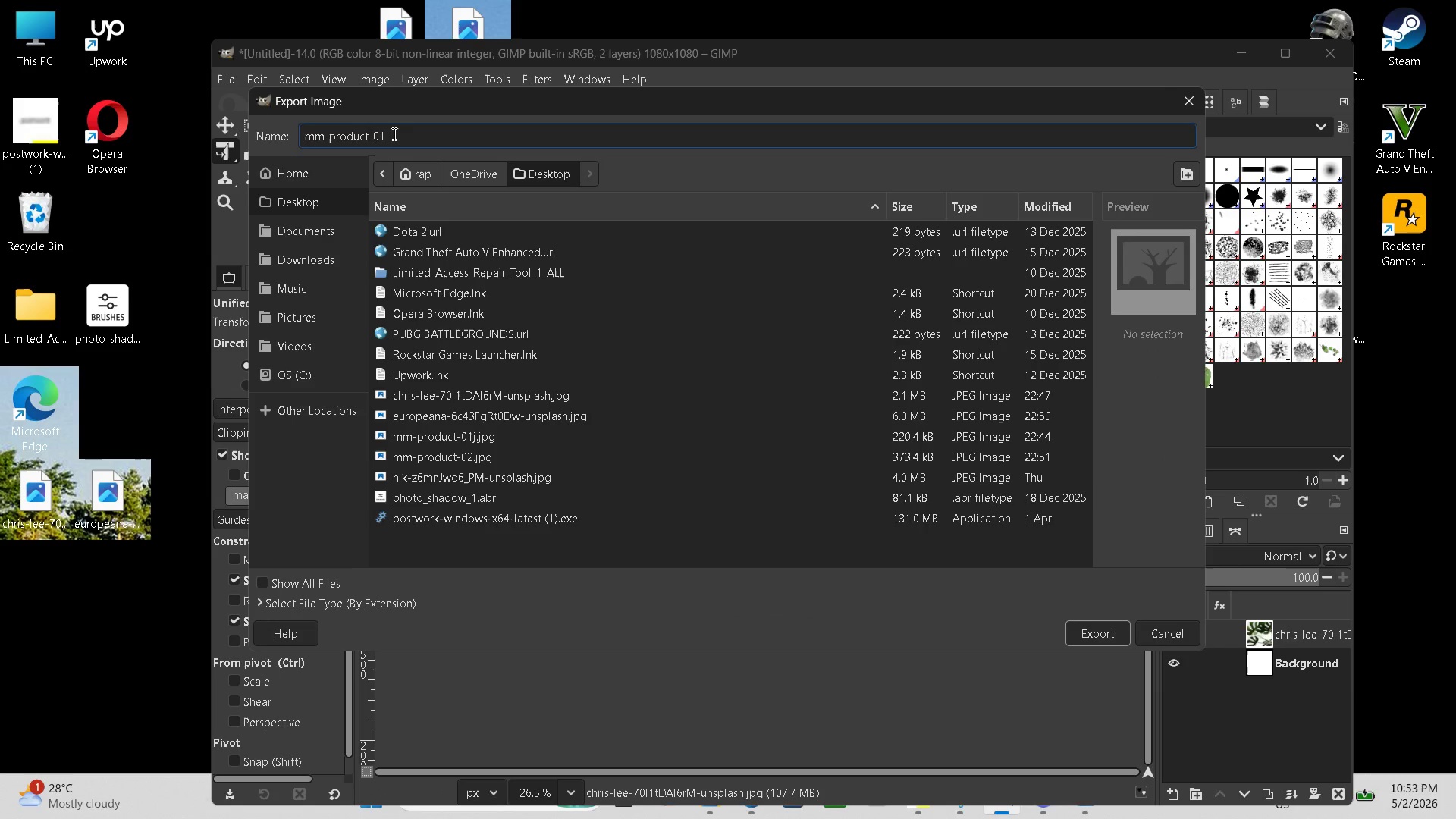 
key(Backspace)
 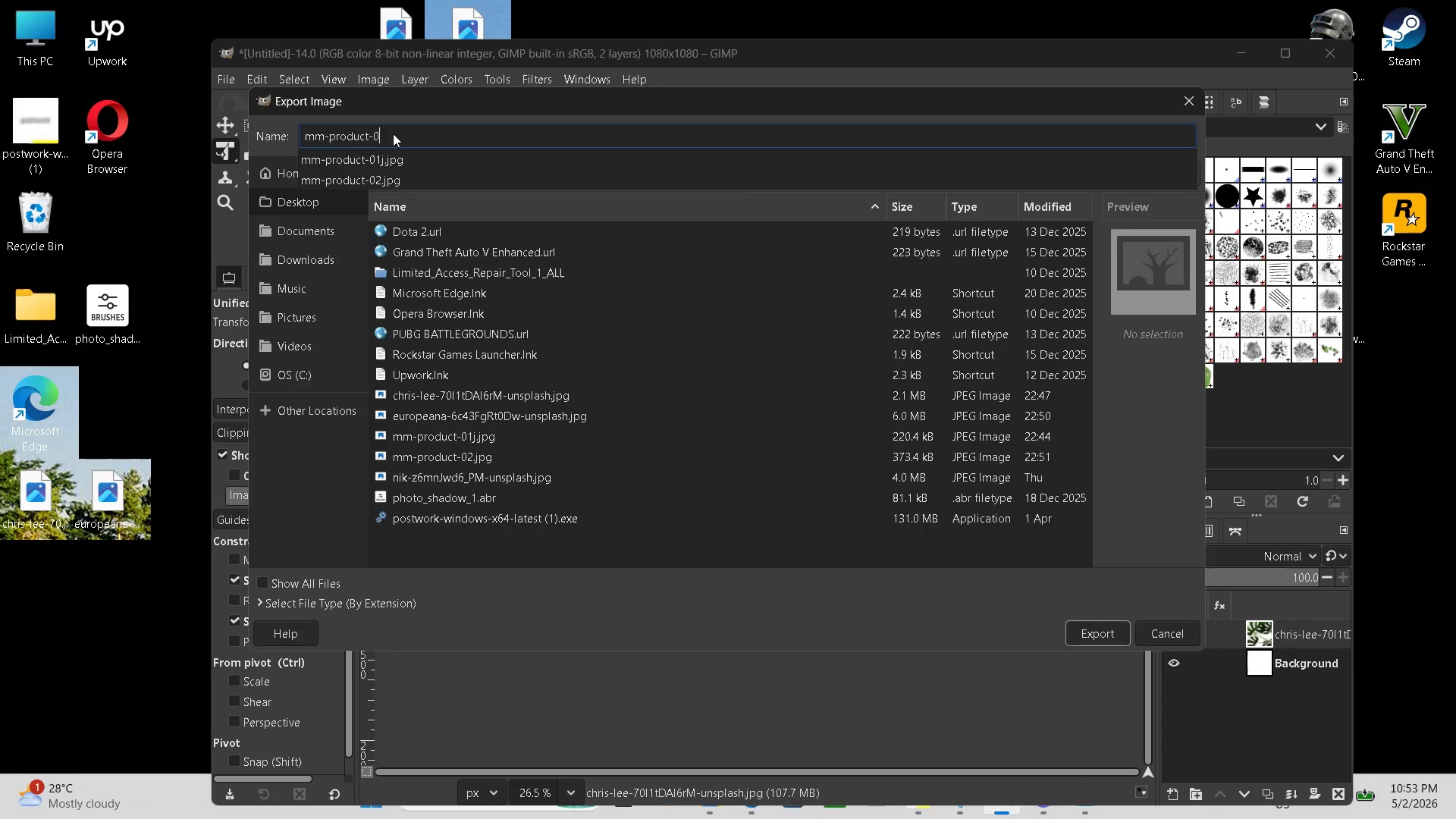 
key(Numpad3)
 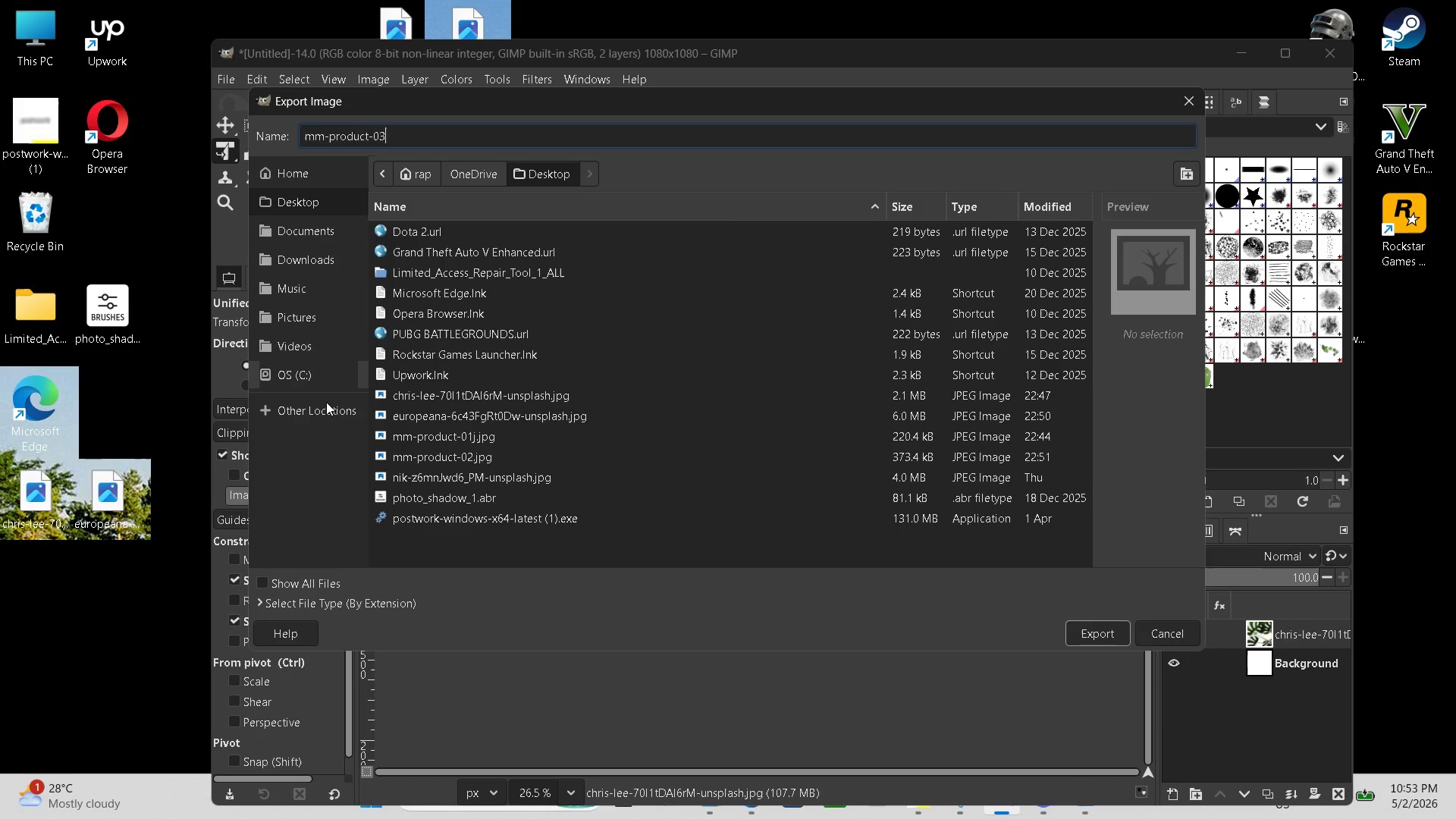 
left_click([311, 607])
 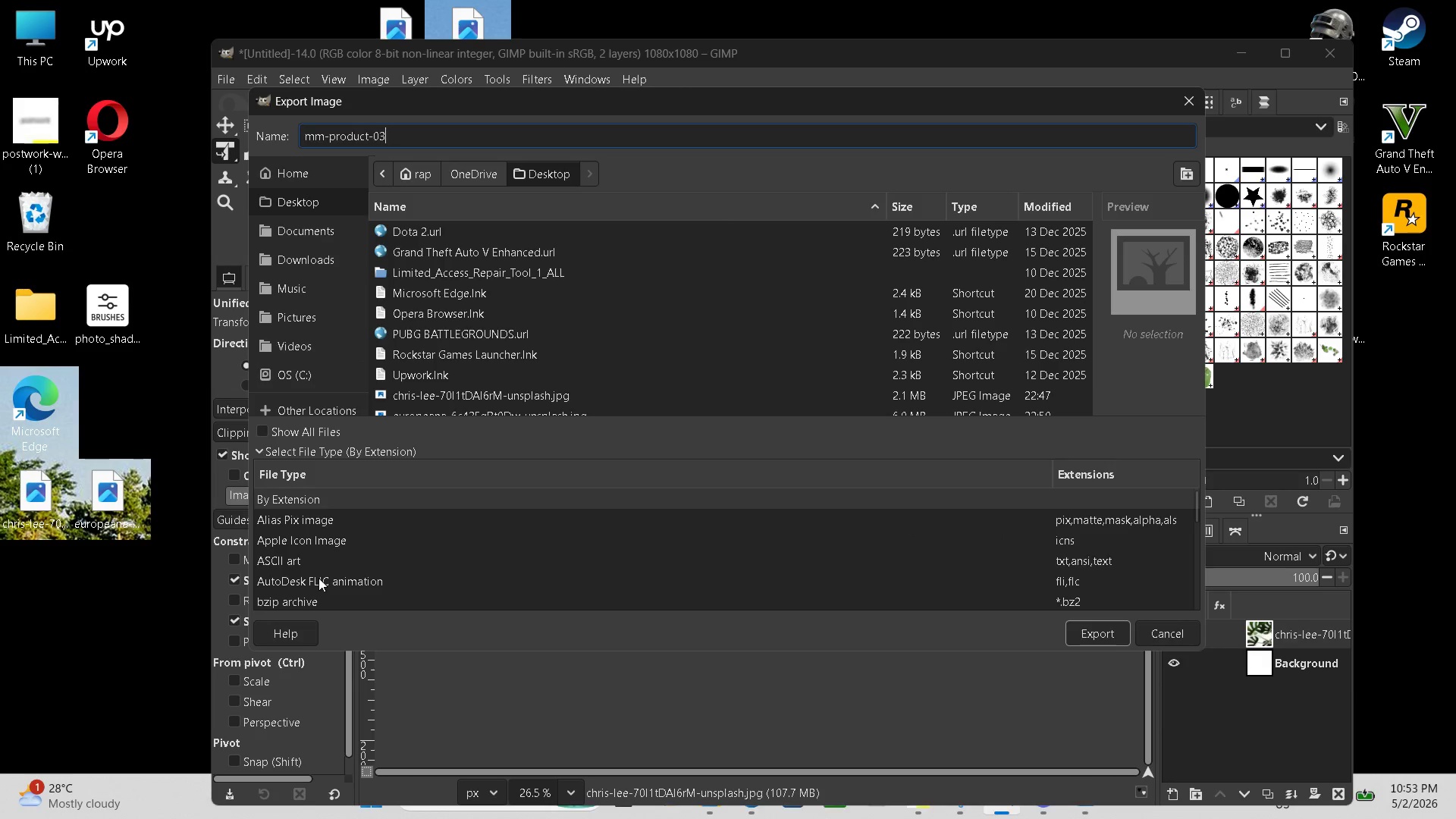 
key(J)
 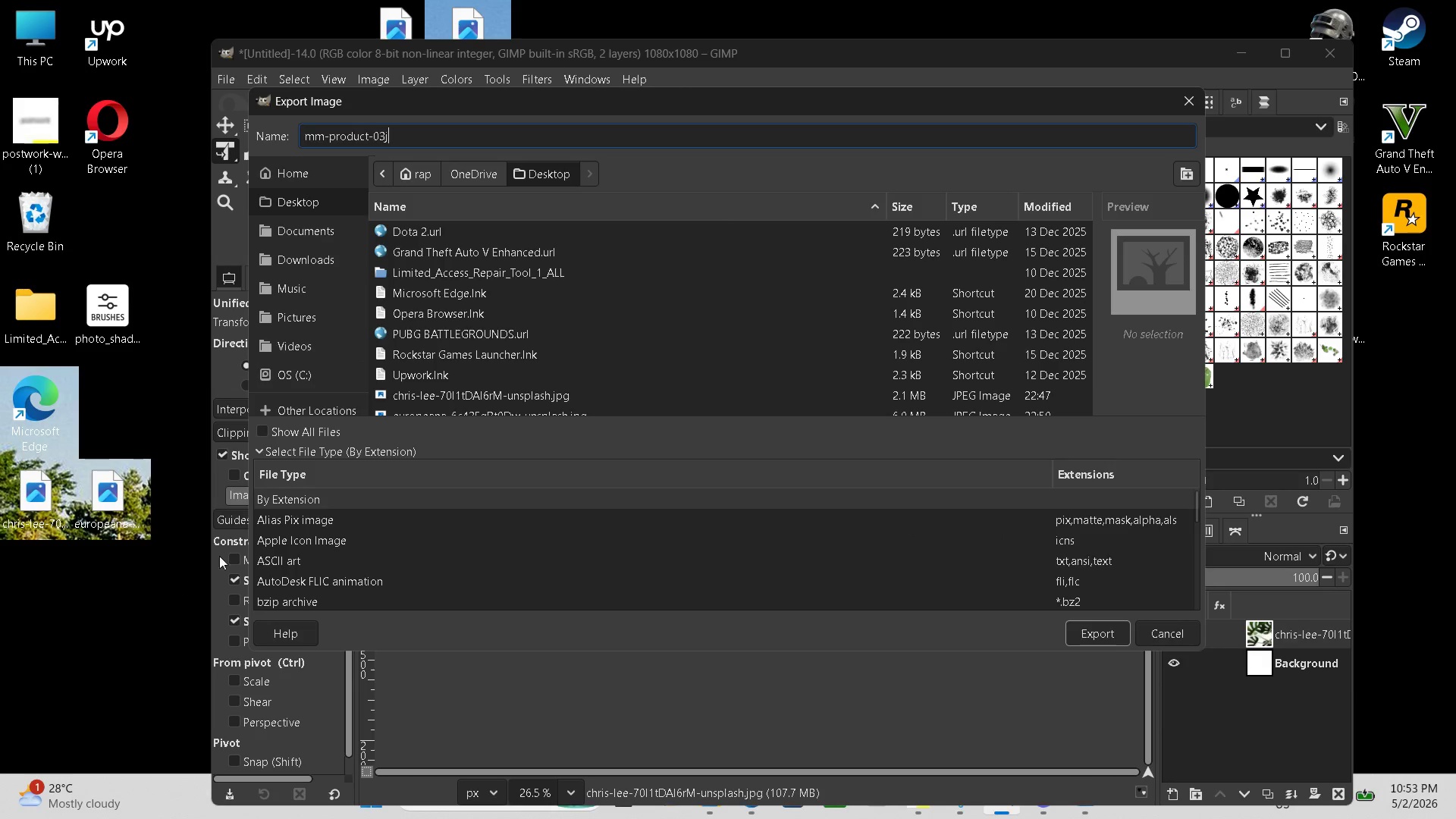 
scroll: coordinate [342, 556], scroll_direction: down, amount: 21.0
 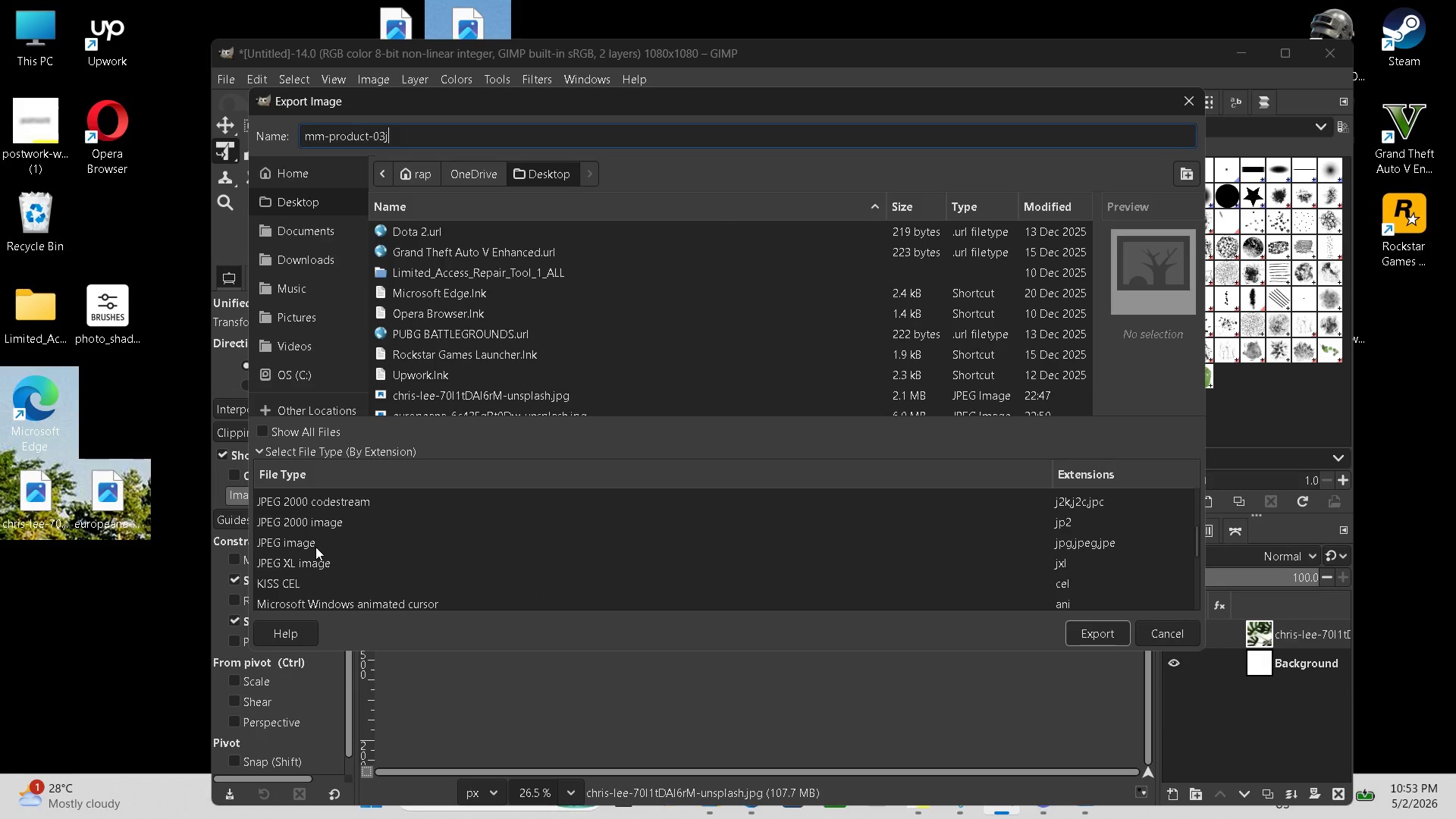 
left_click([315, 547])
 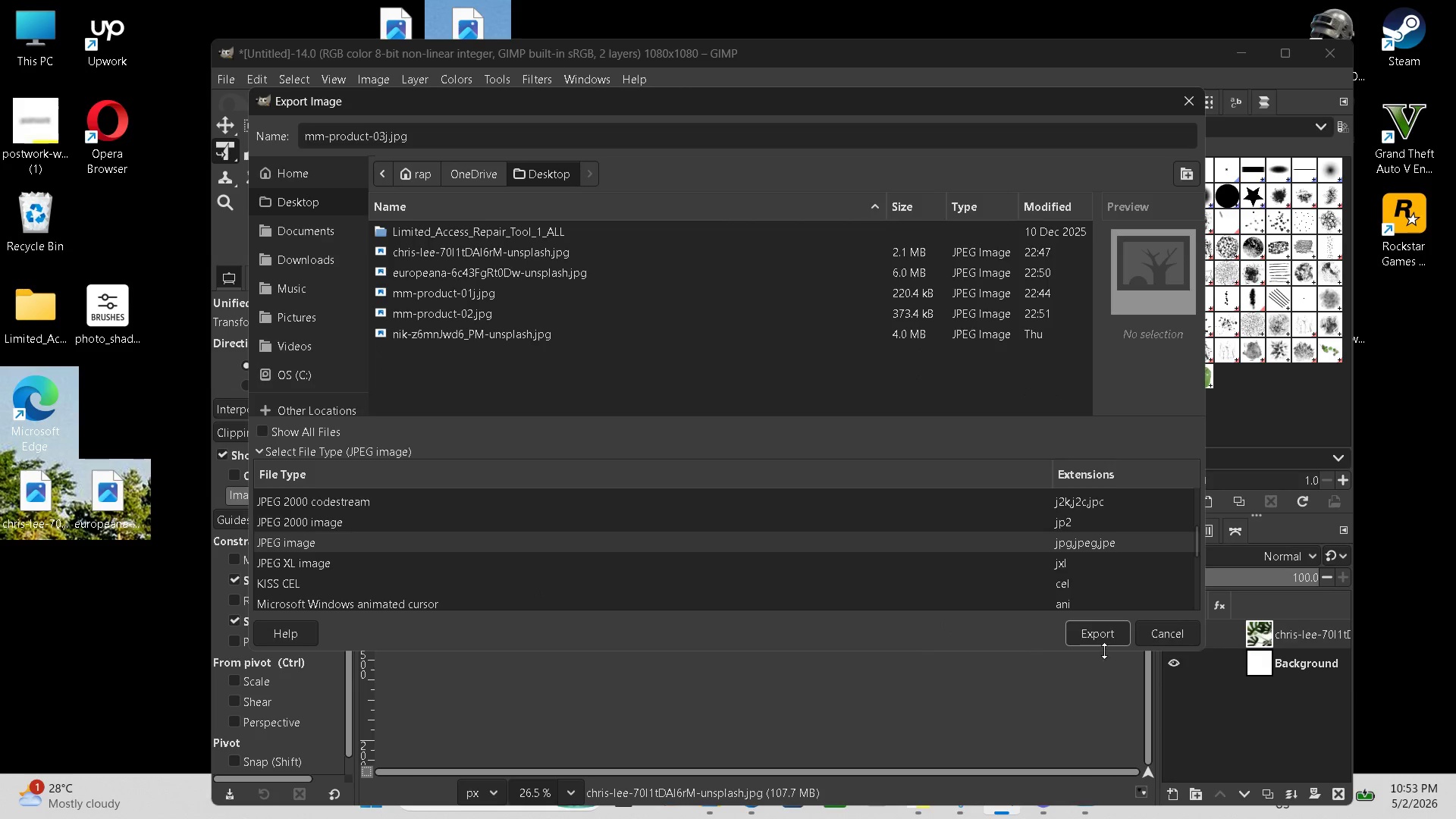 
left_click([1109, 635])
 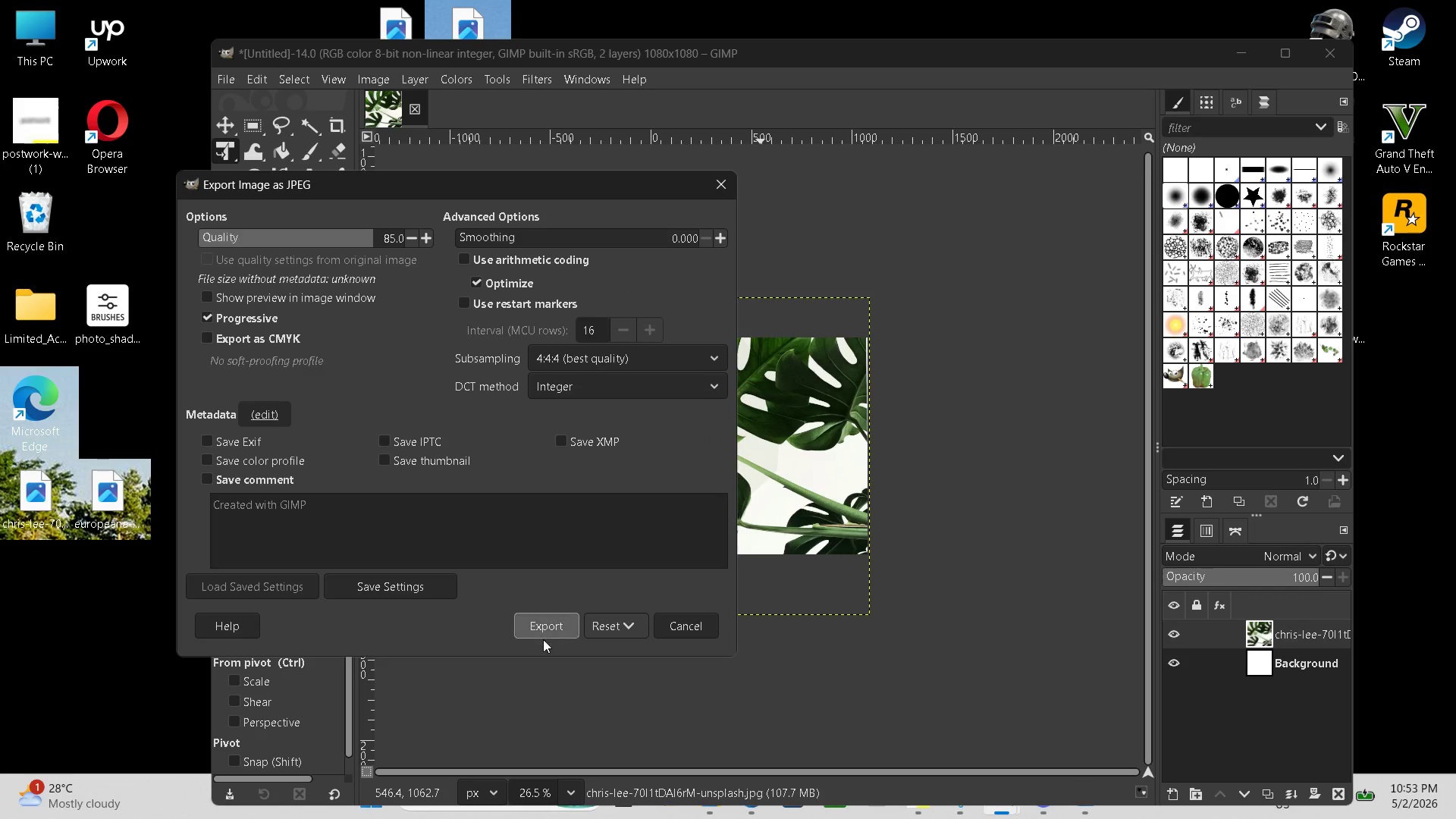 
left_click([565, 632])
 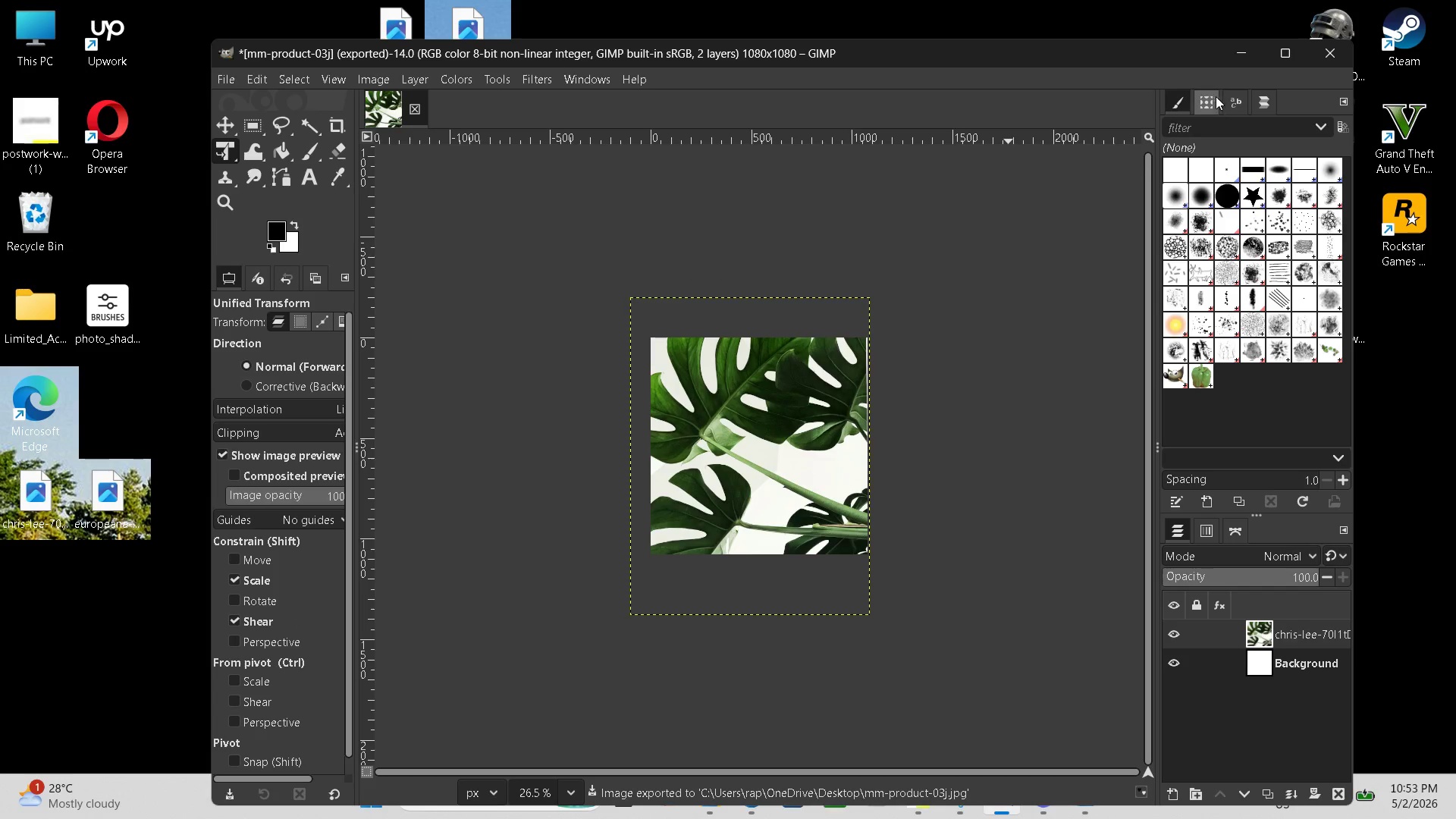 
left_click([1241, 59])
 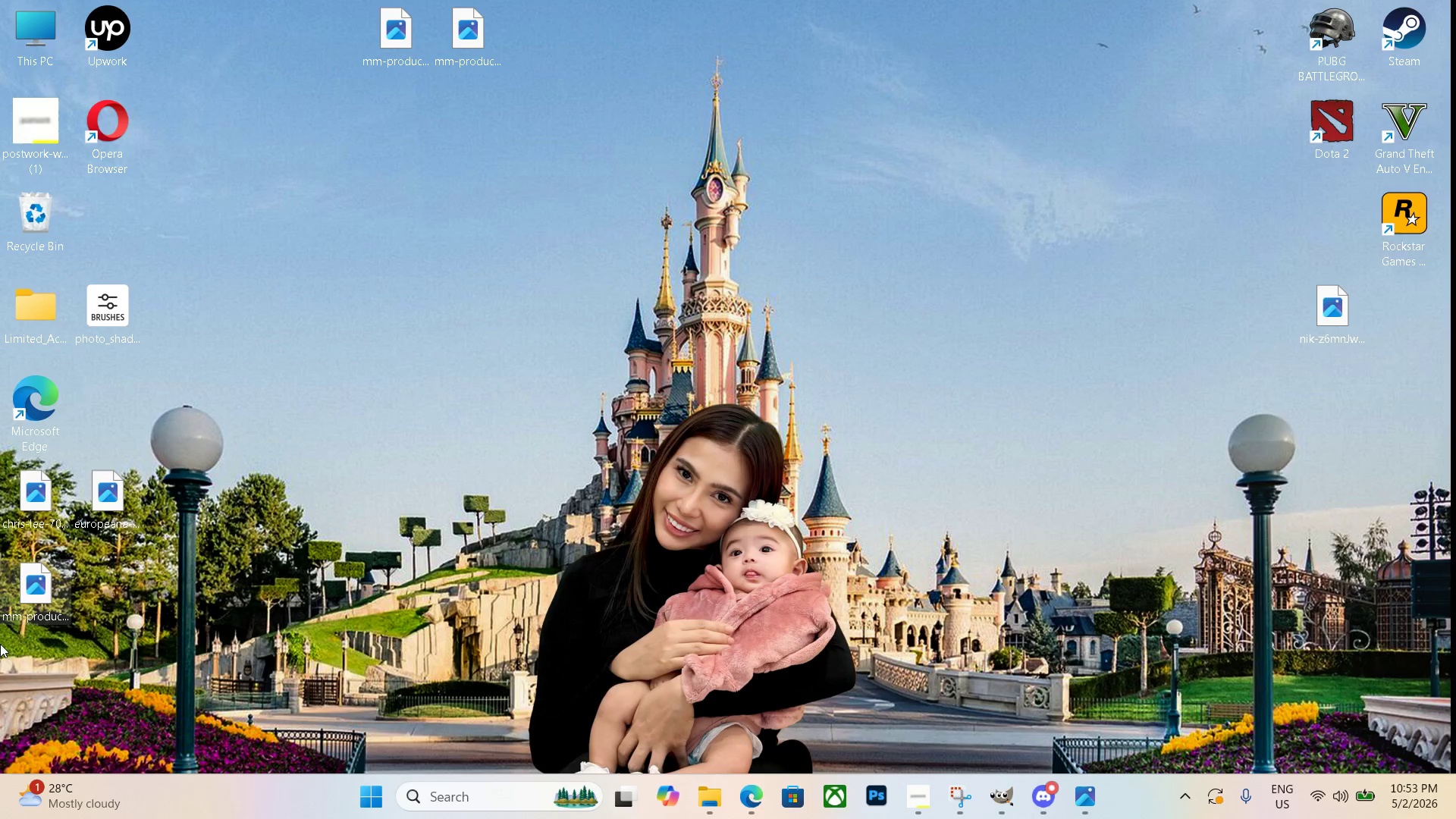 
left_click_drag(start_coordinate=[25, 606], to_coordinate=[522, 55])
 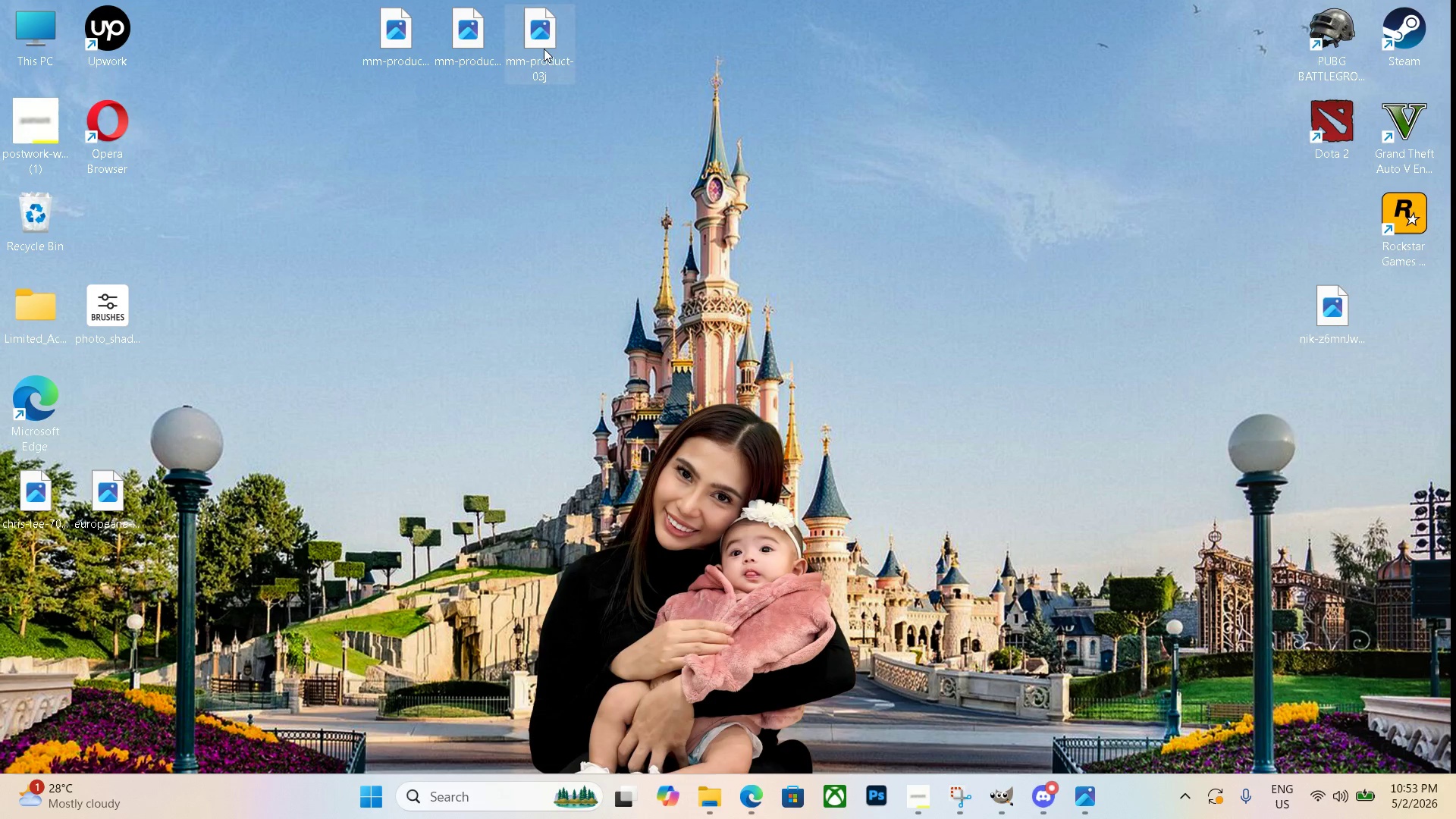 
double_click([544, 49])
 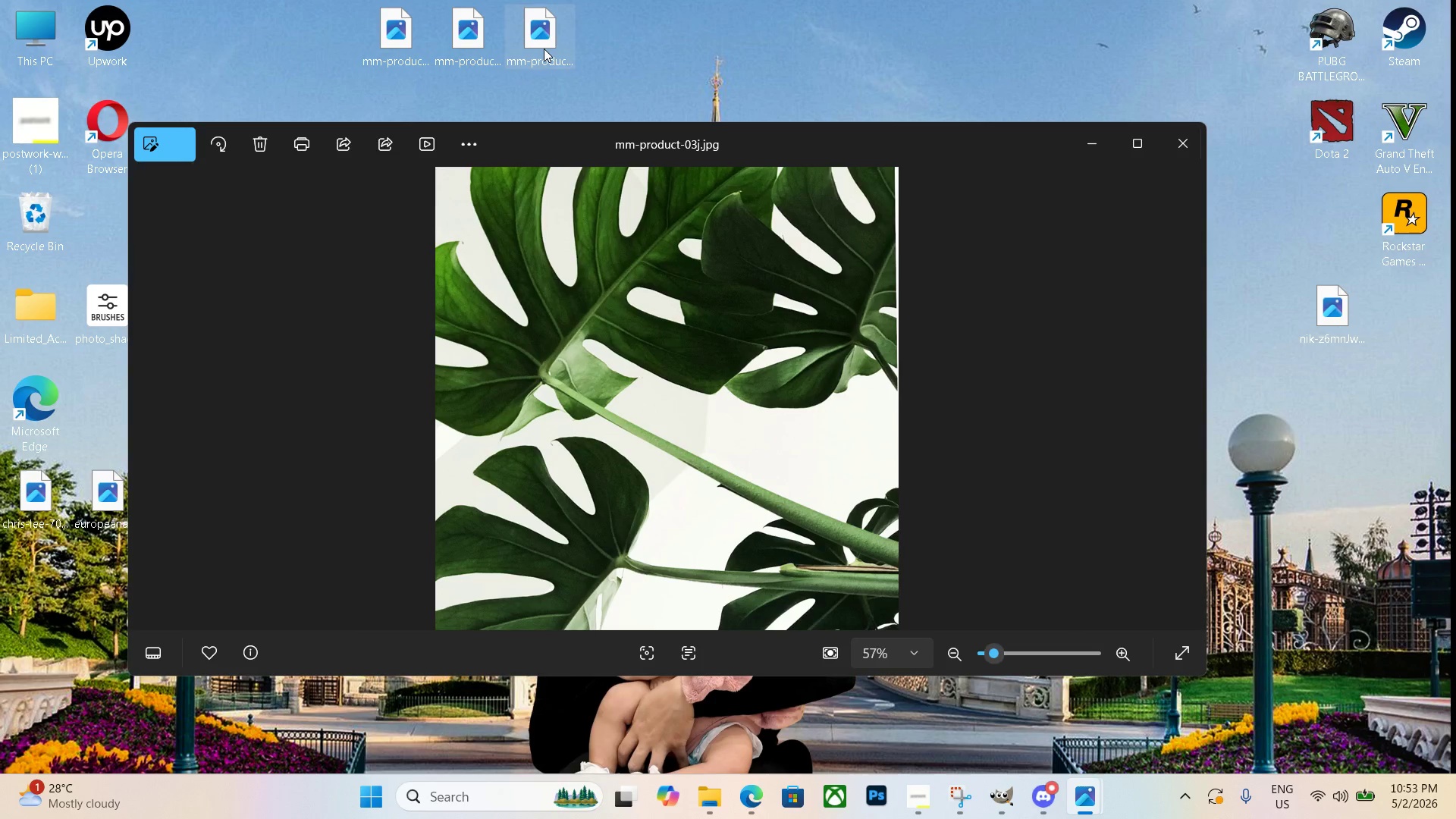 
key(Escape)
 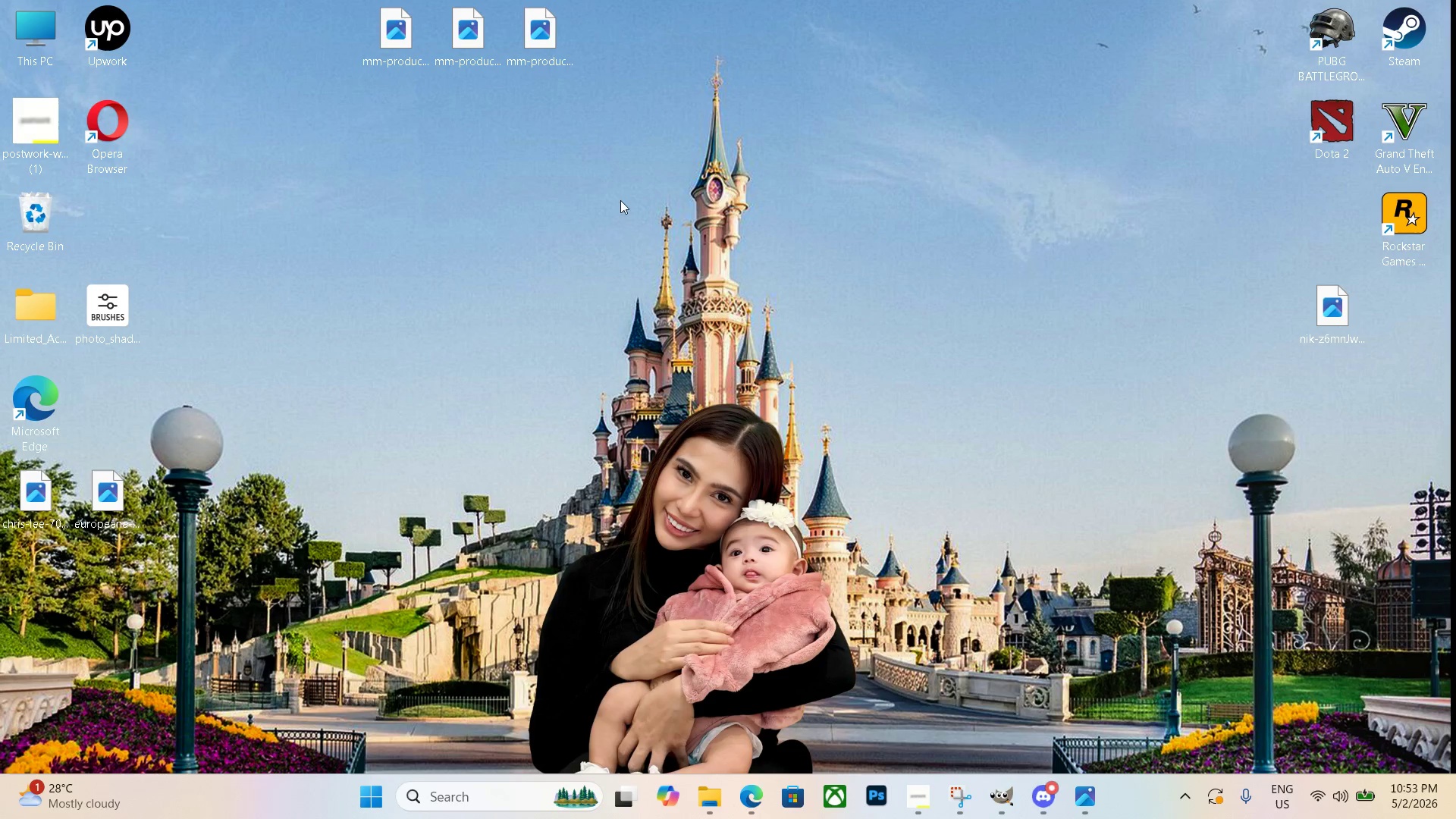 
hold_key(key=ControlLeft, duration=0.92)
double_click([97, 504])
 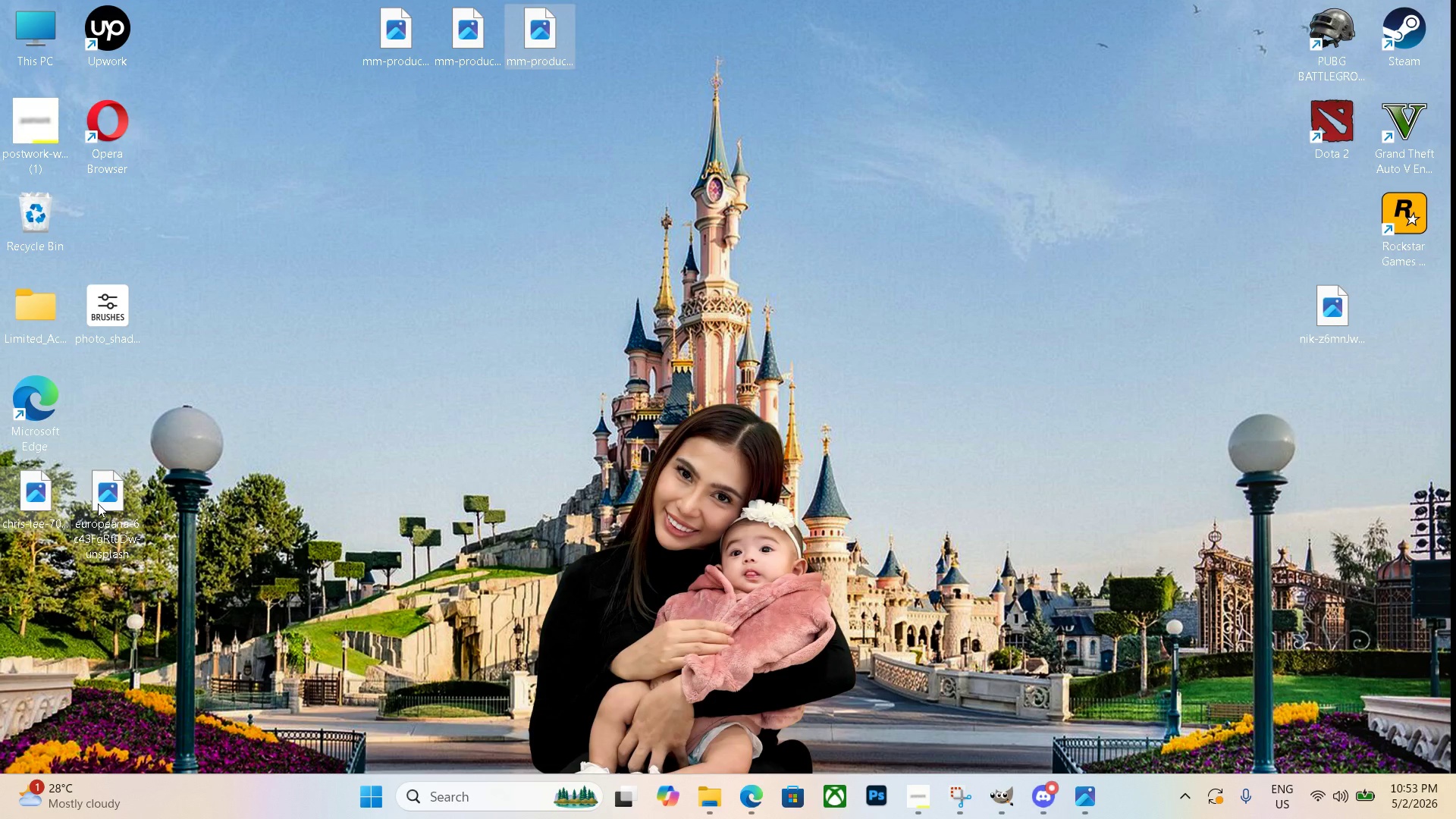 
key(Delete)
 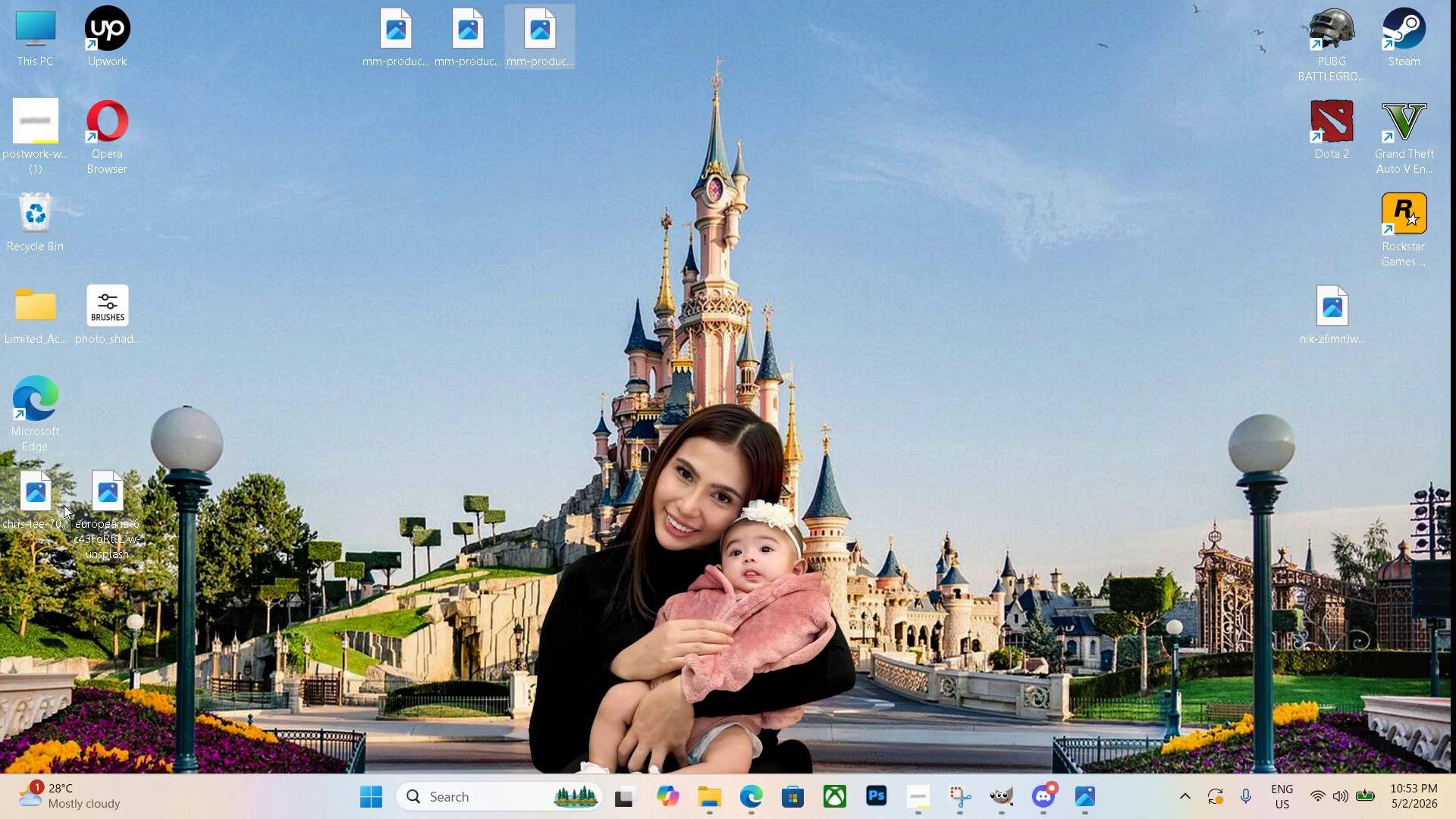 
left_click([45, 505])
 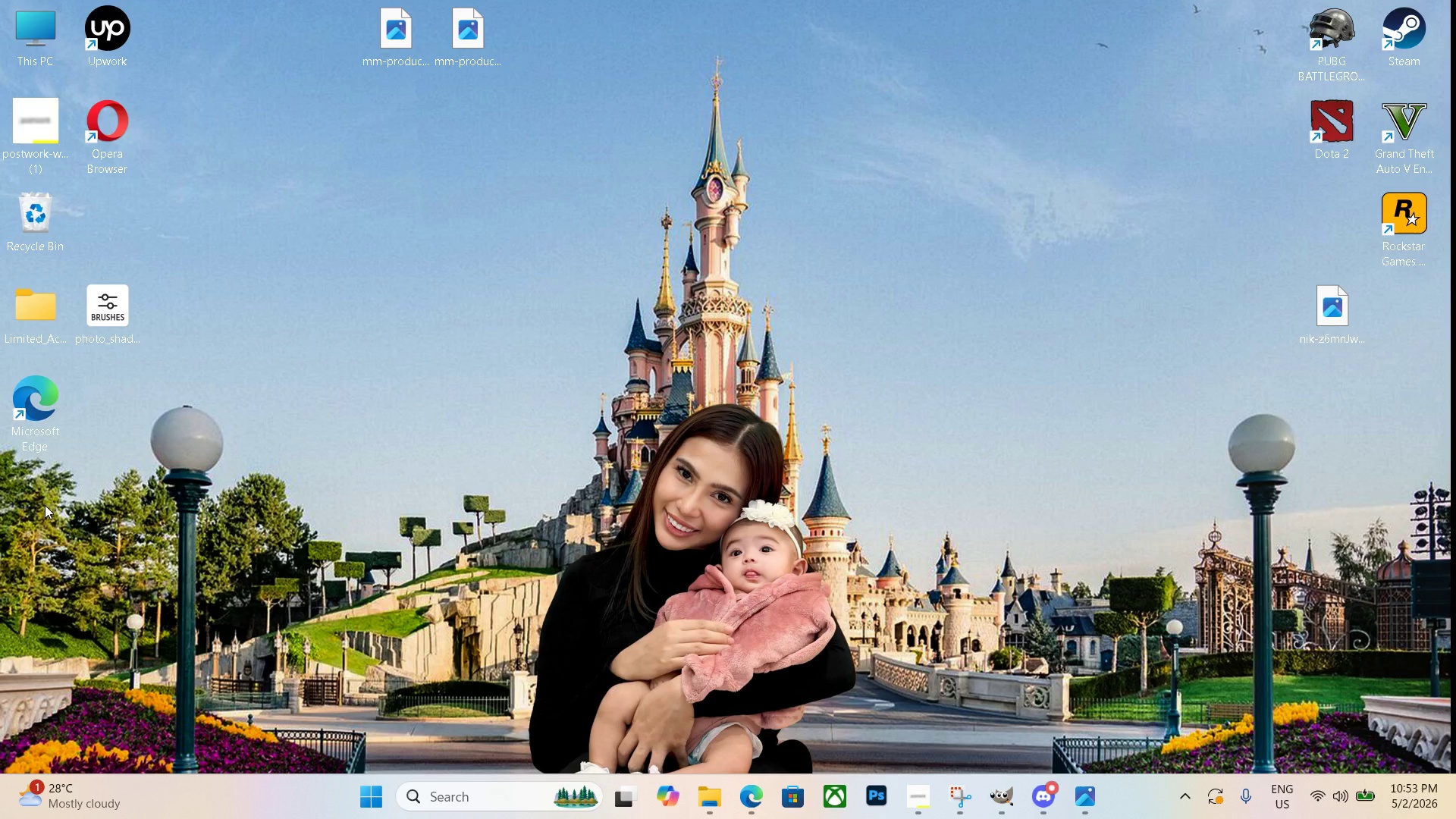 
key(Control+Z)
 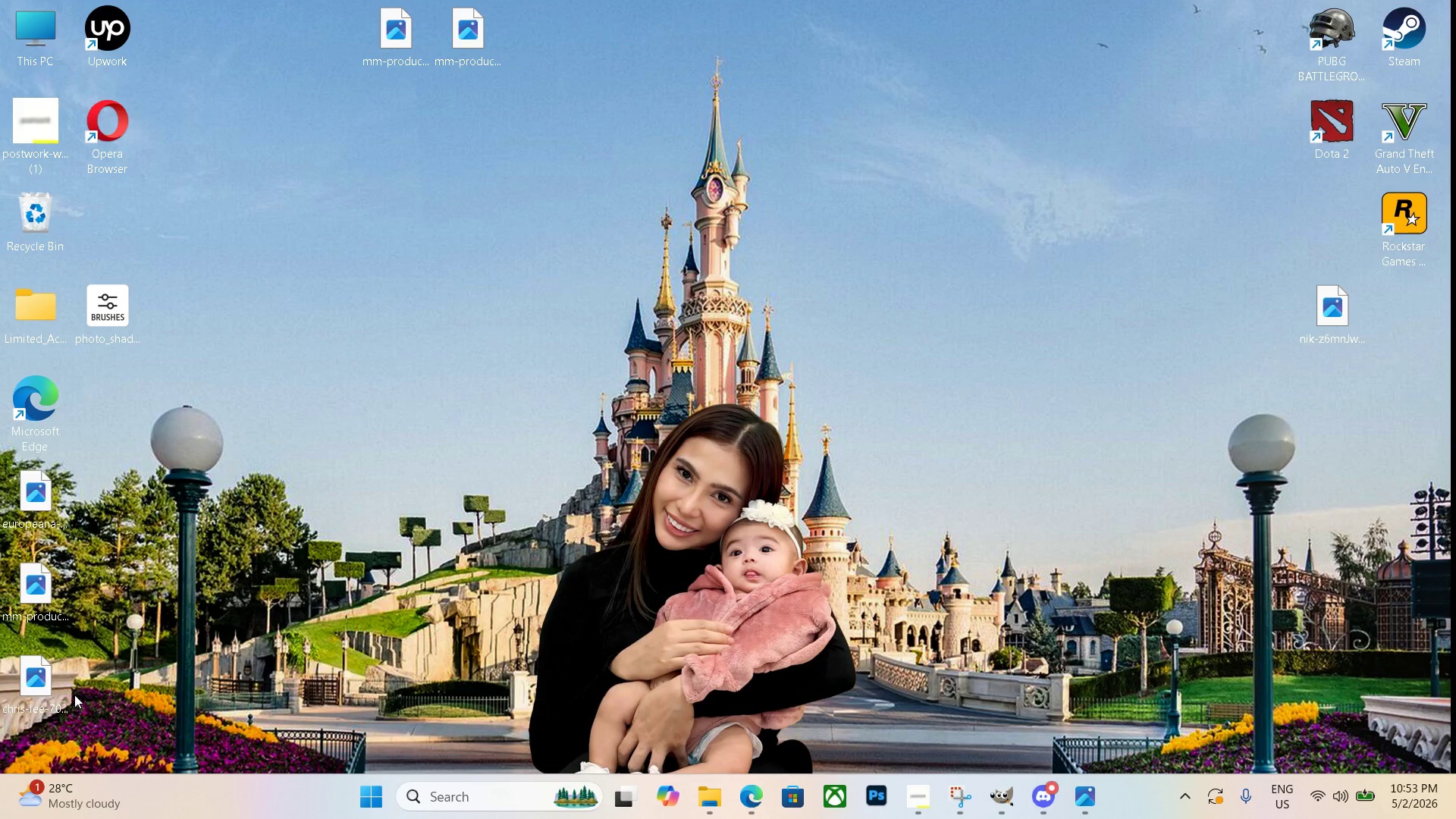 
wait(5.3)
 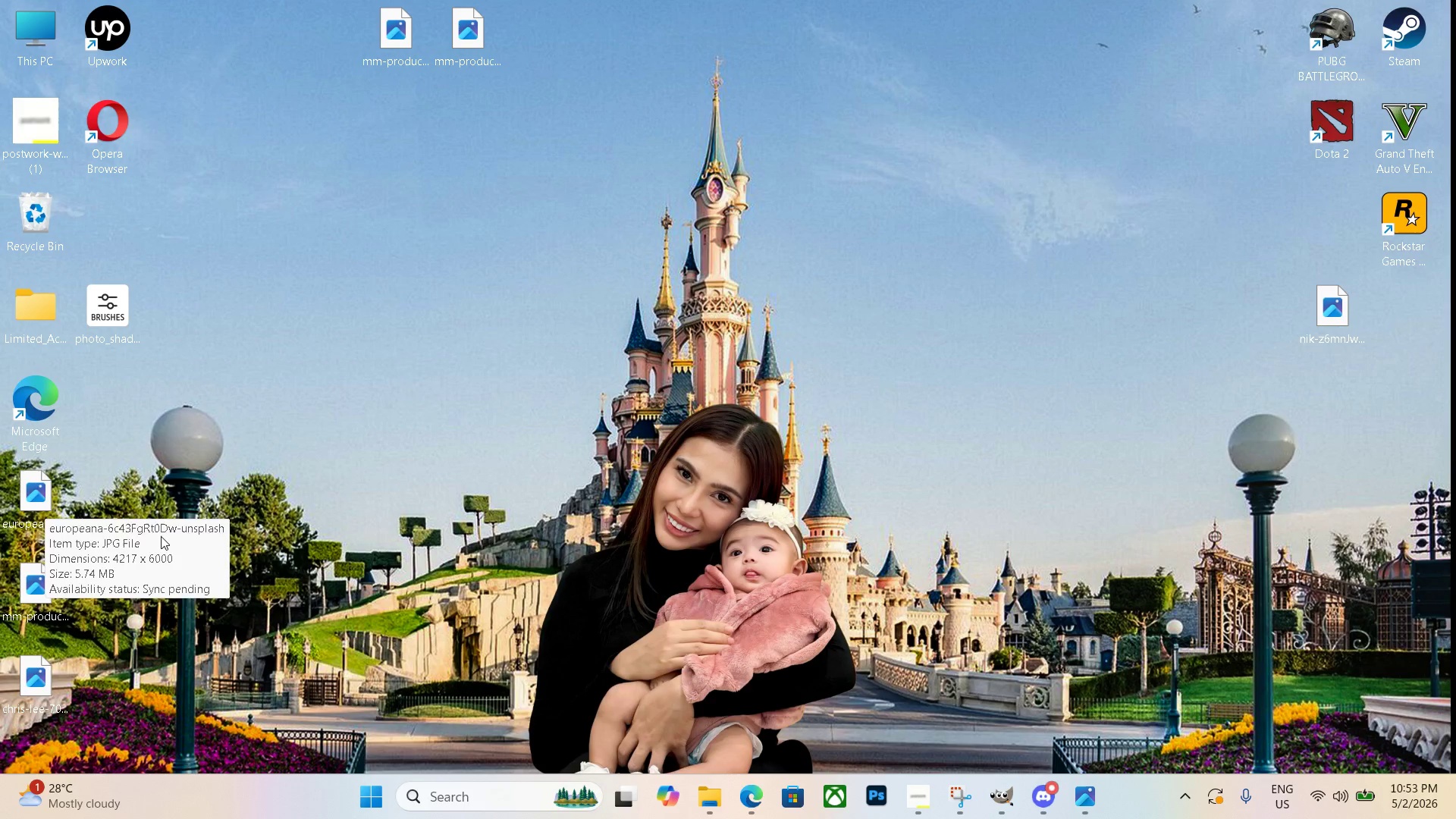 
left_click_drag(start_coordinate=[46, 611], to_coordinate=[551, 73])
 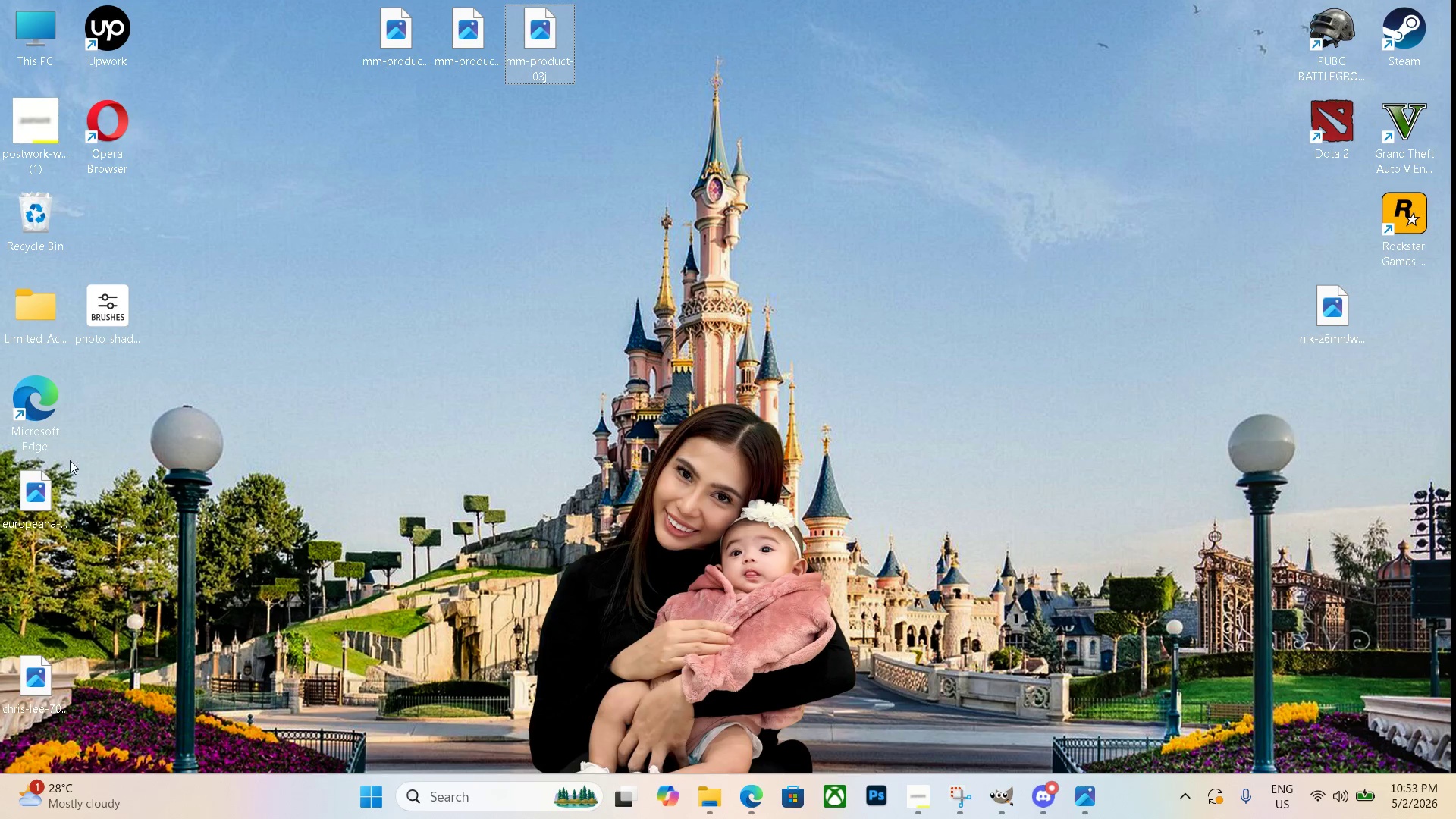 
hold_key(key=ControlLeft, duration=1.34)
left_click([27, 499])
 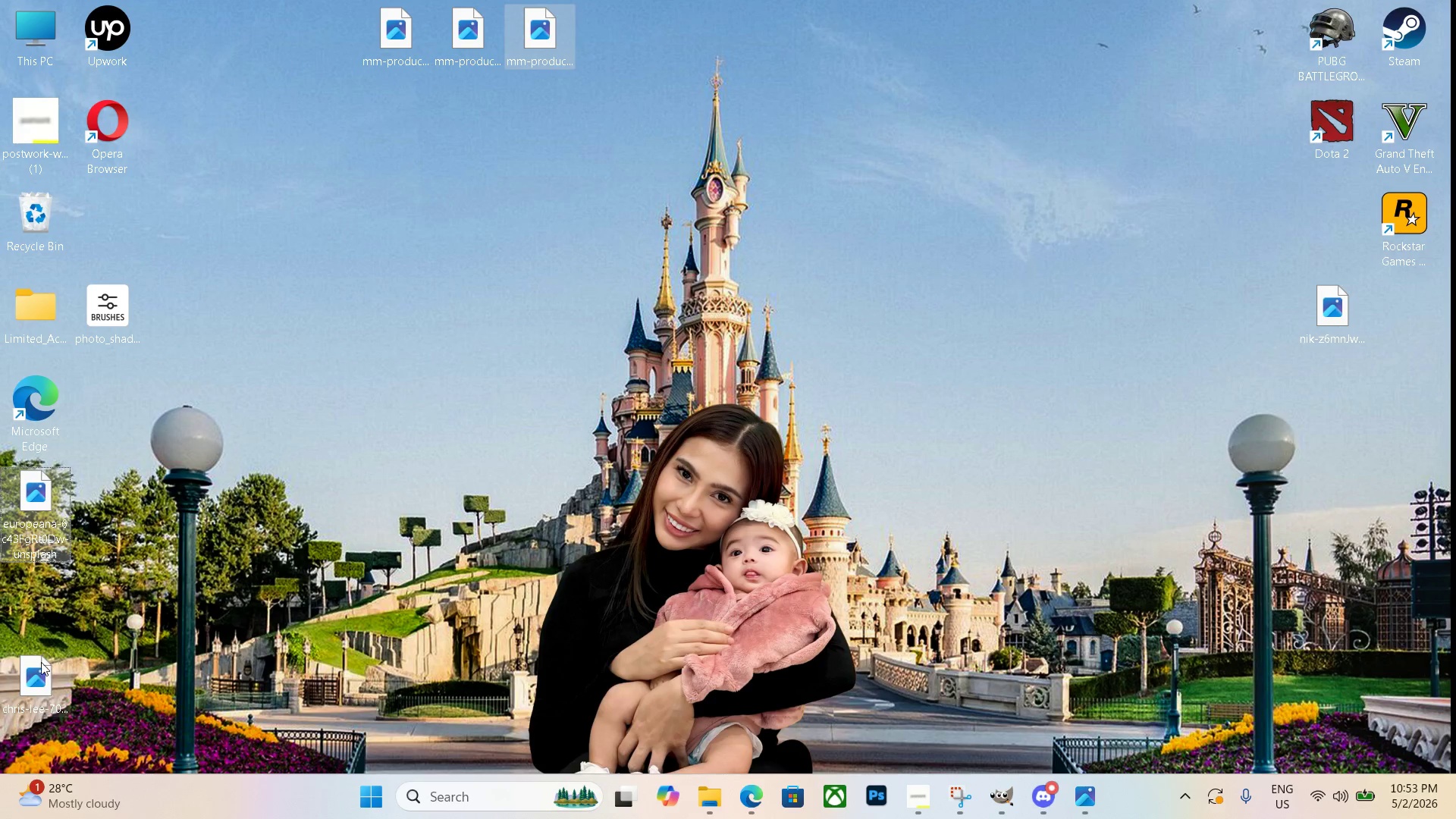 
left_click([42, 666])
 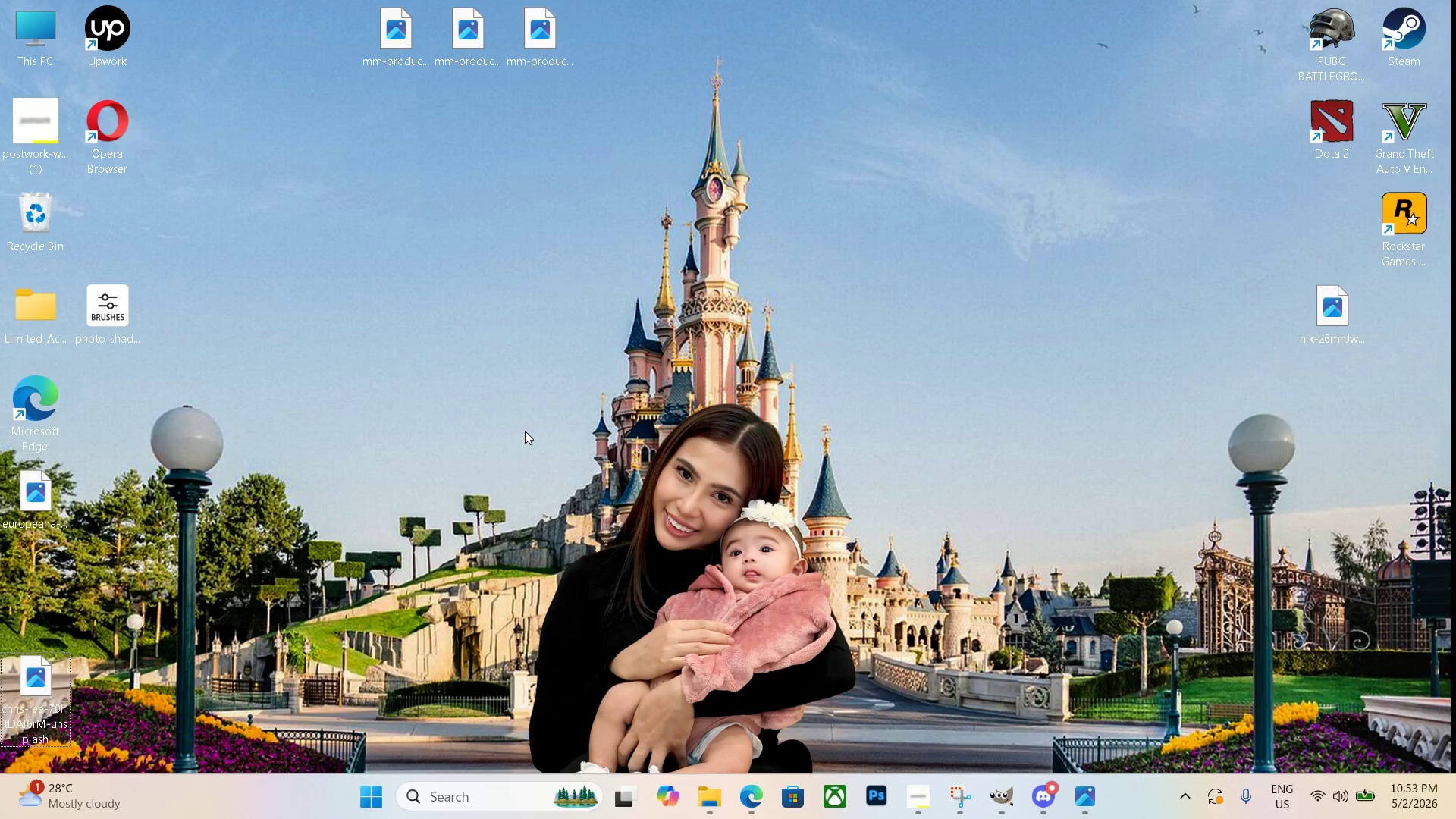 
hold_key(key=ControlLeft, duration=1.49)
double_click([62, 689])
 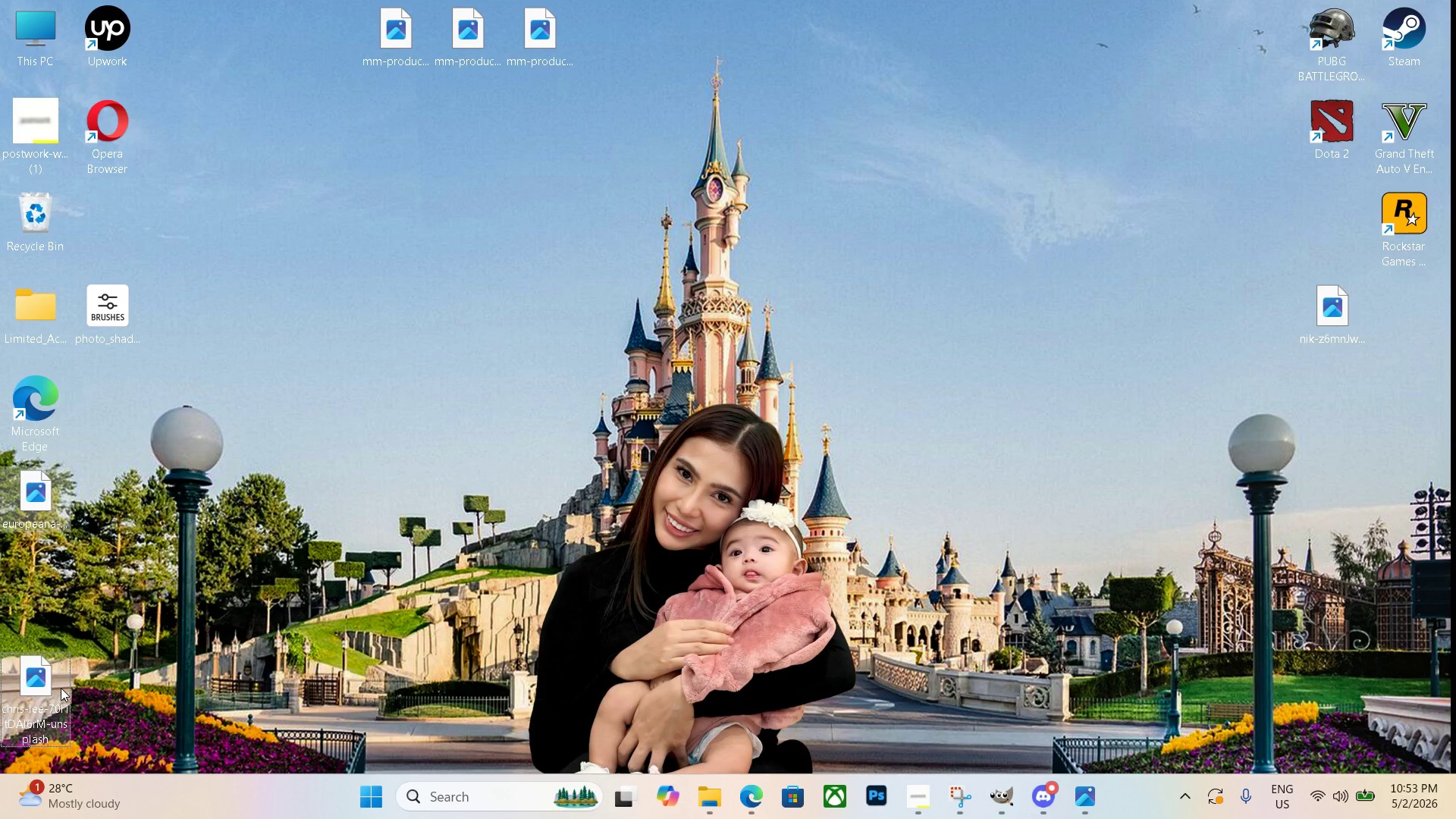 
key(Delete)
 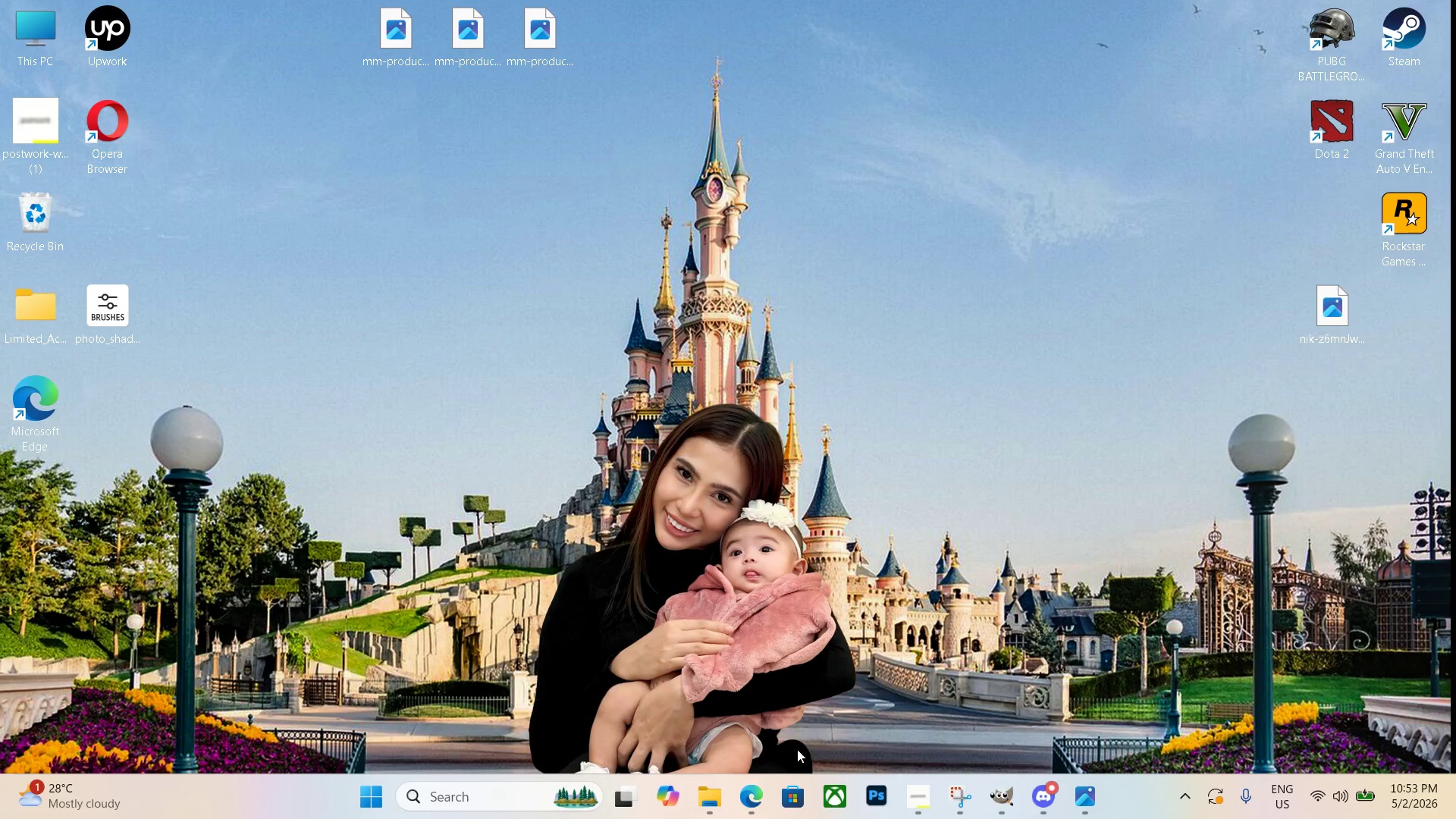 
left_click([740, 812])
 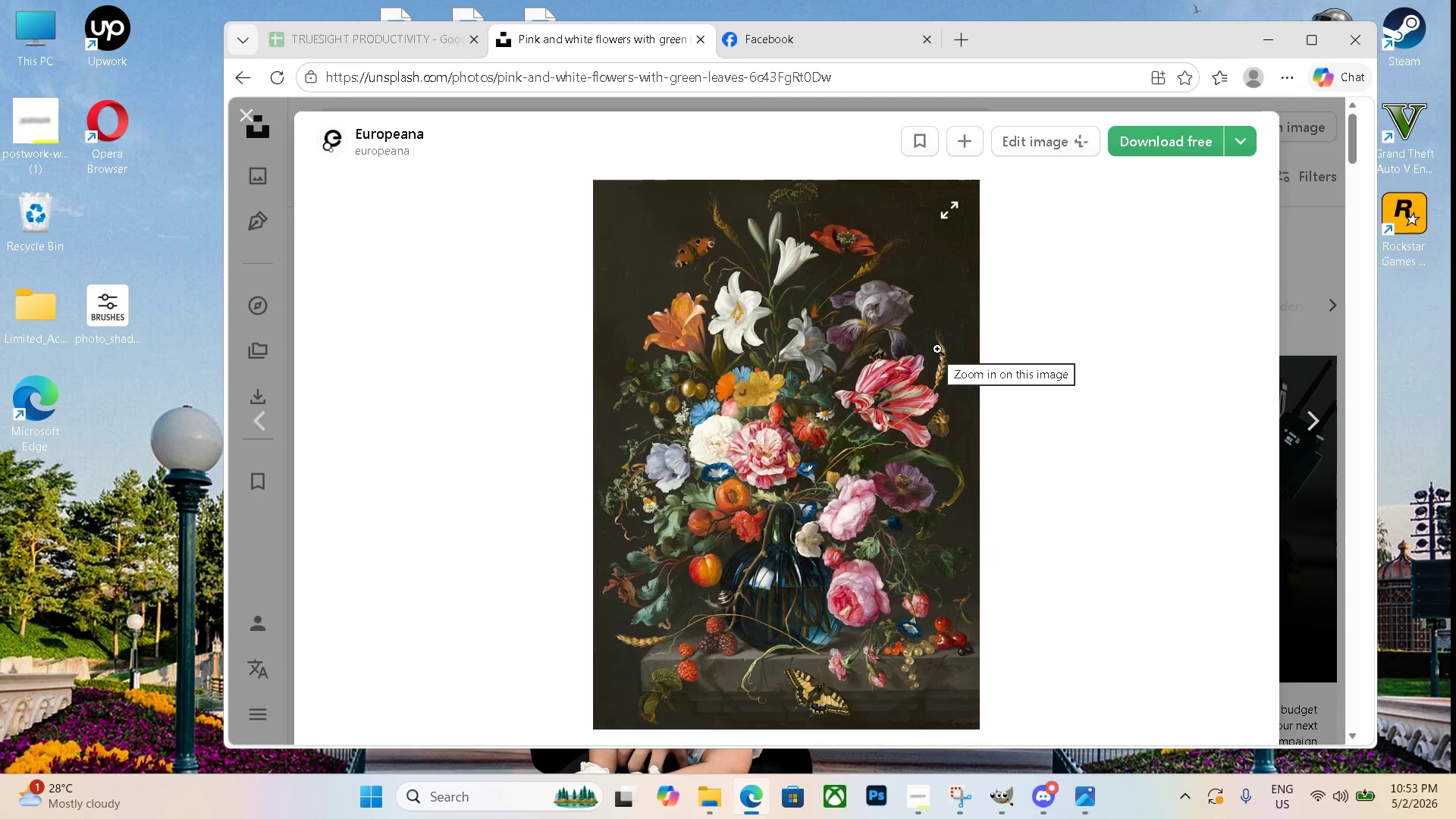 
key(ArrowRight)
 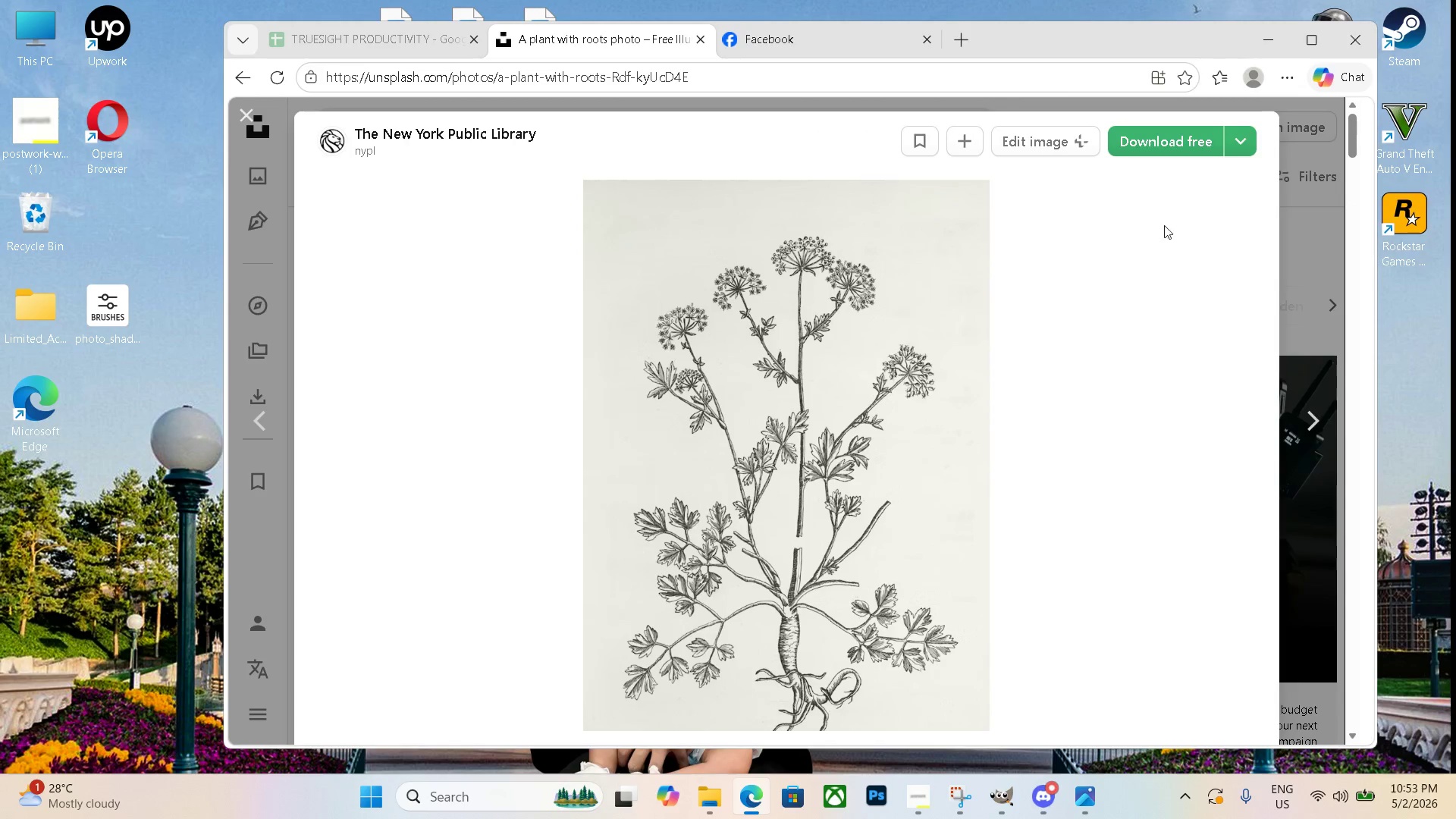 
left_click([1156, 151])
 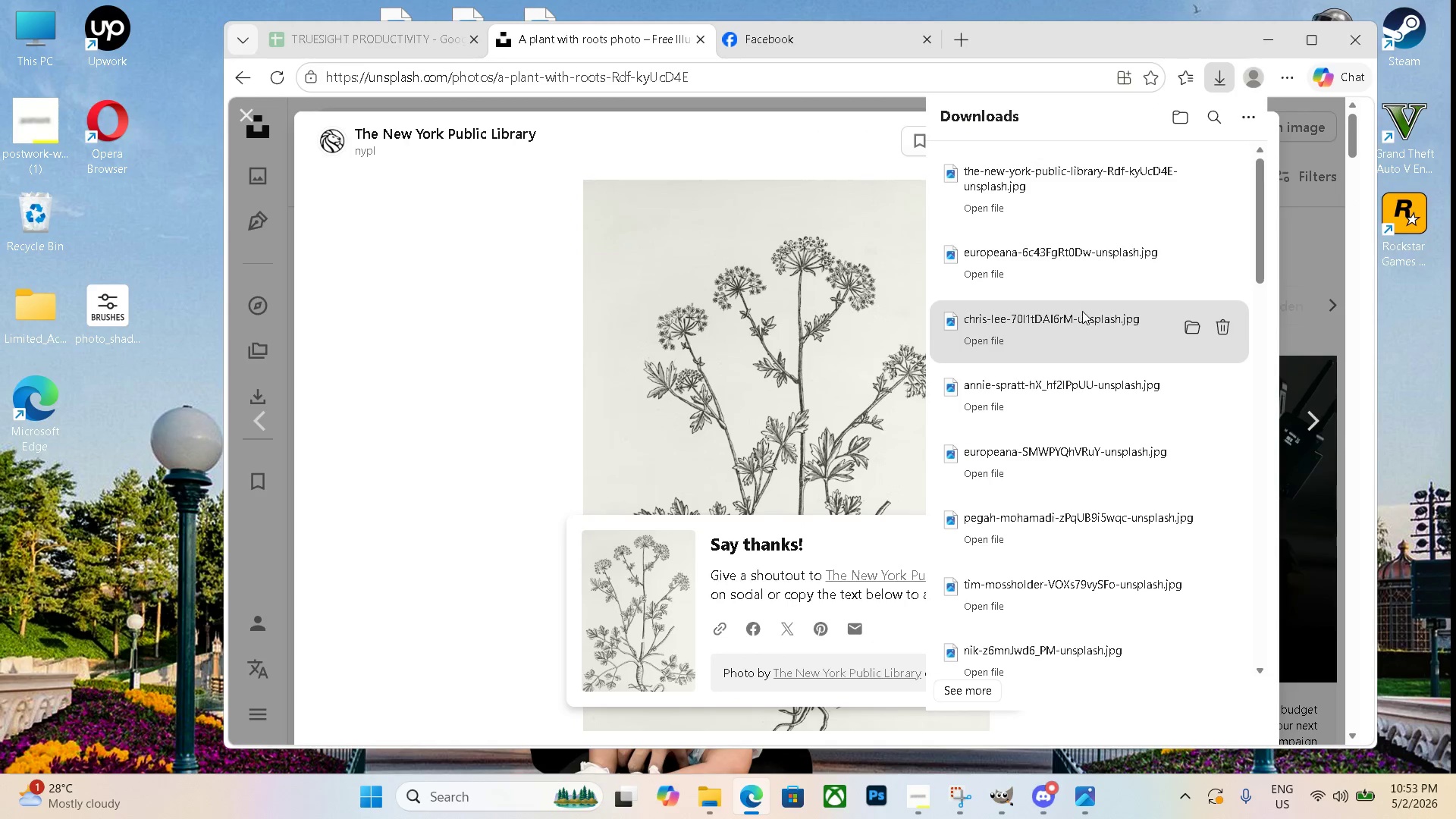 
left_click_drag(start_coordinate=[1037, 205], to_coordinate=[58, 492])
 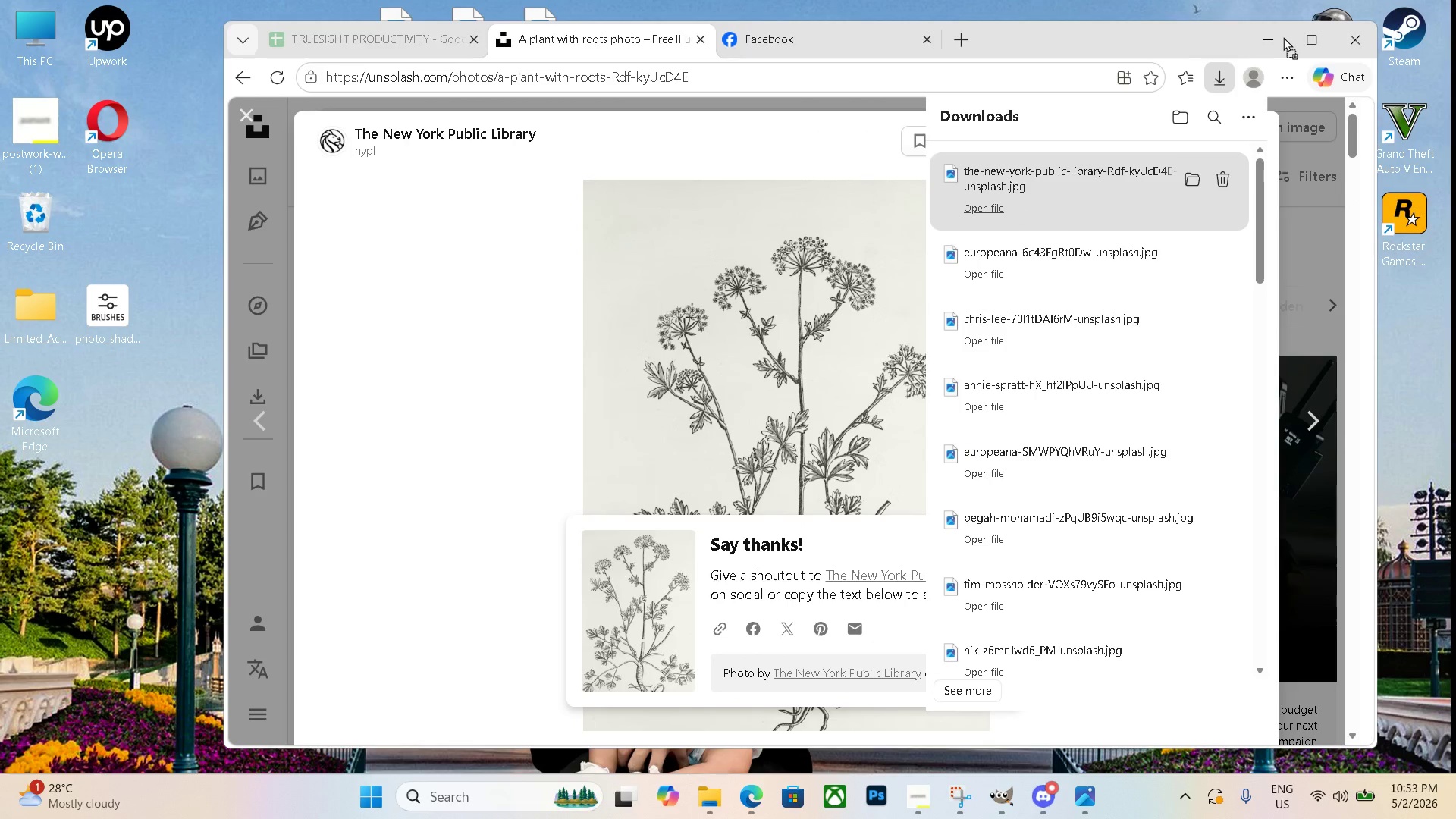 
left_click([1267, 35])
 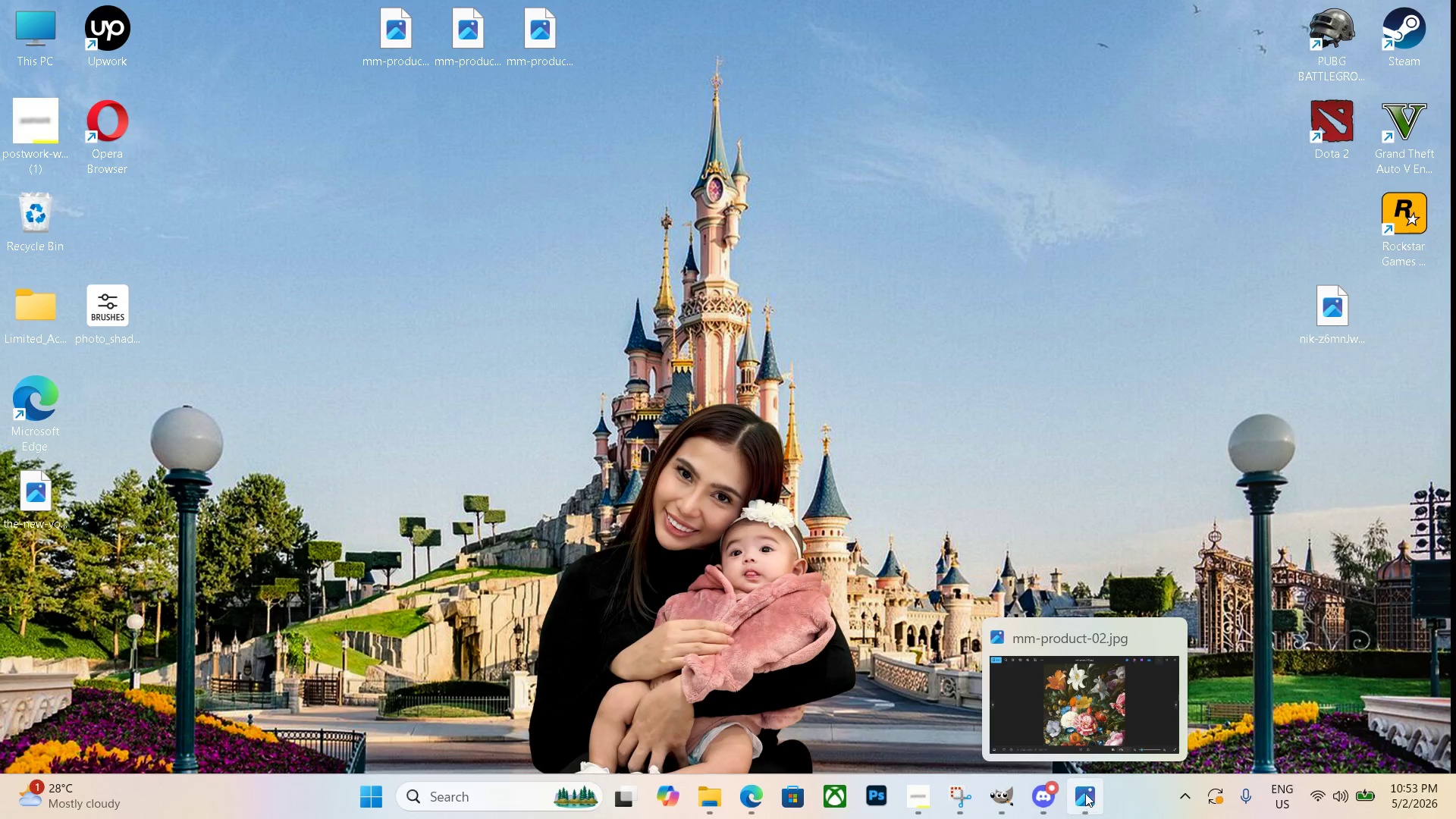 
left_click([1167, 629])
 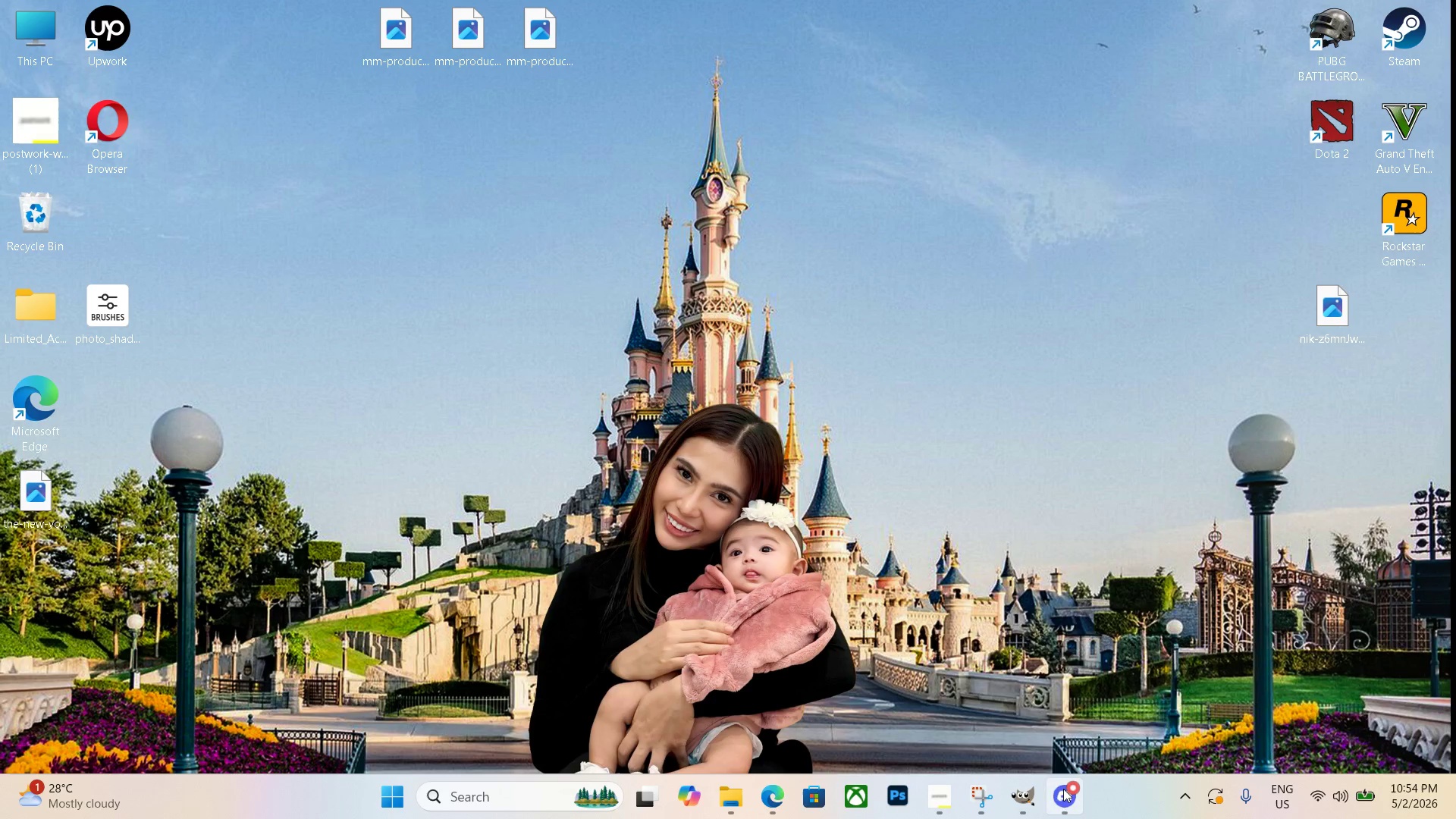 
left_click([1061, 792])
 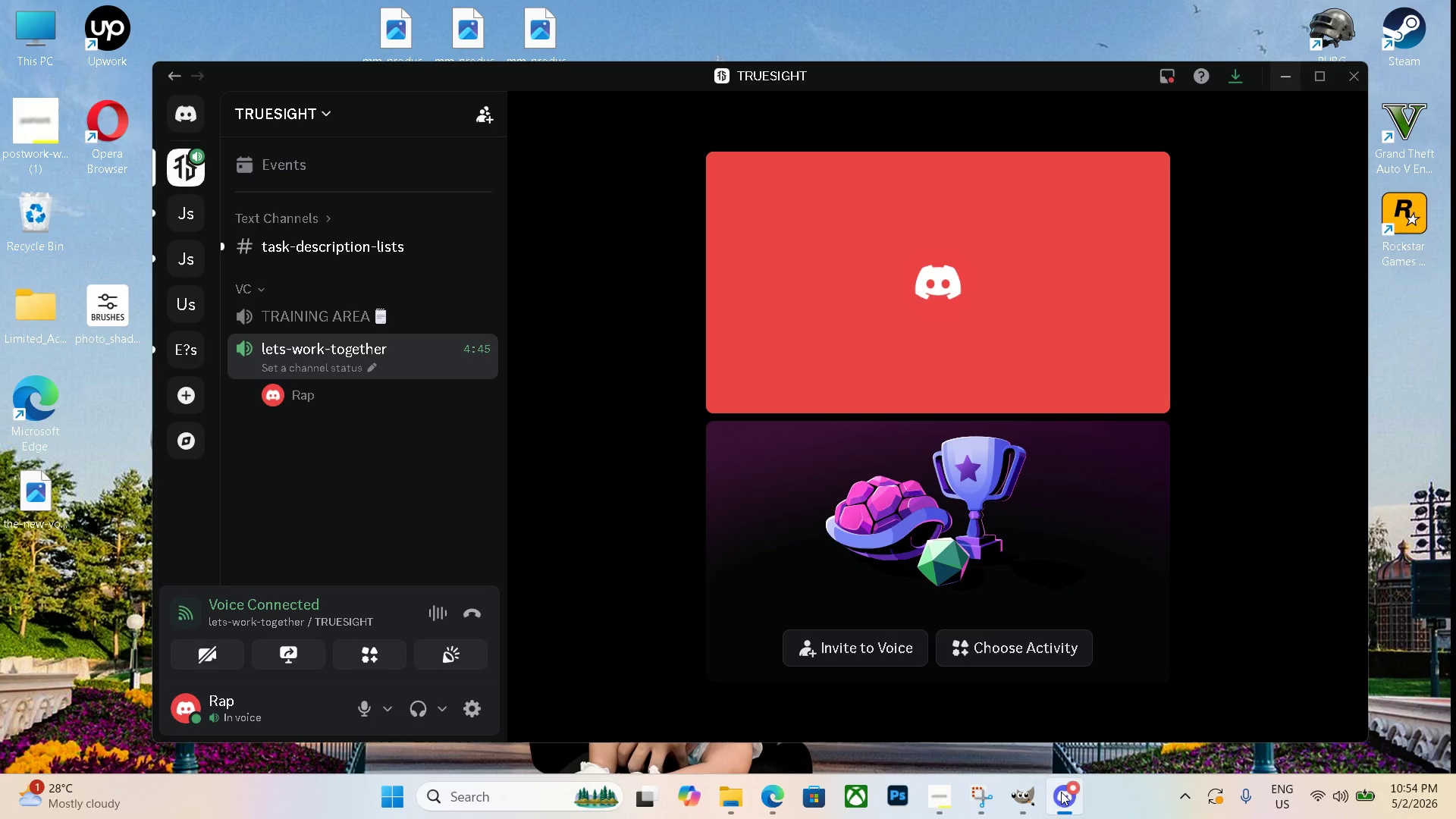 
left_click([1061, 793])
 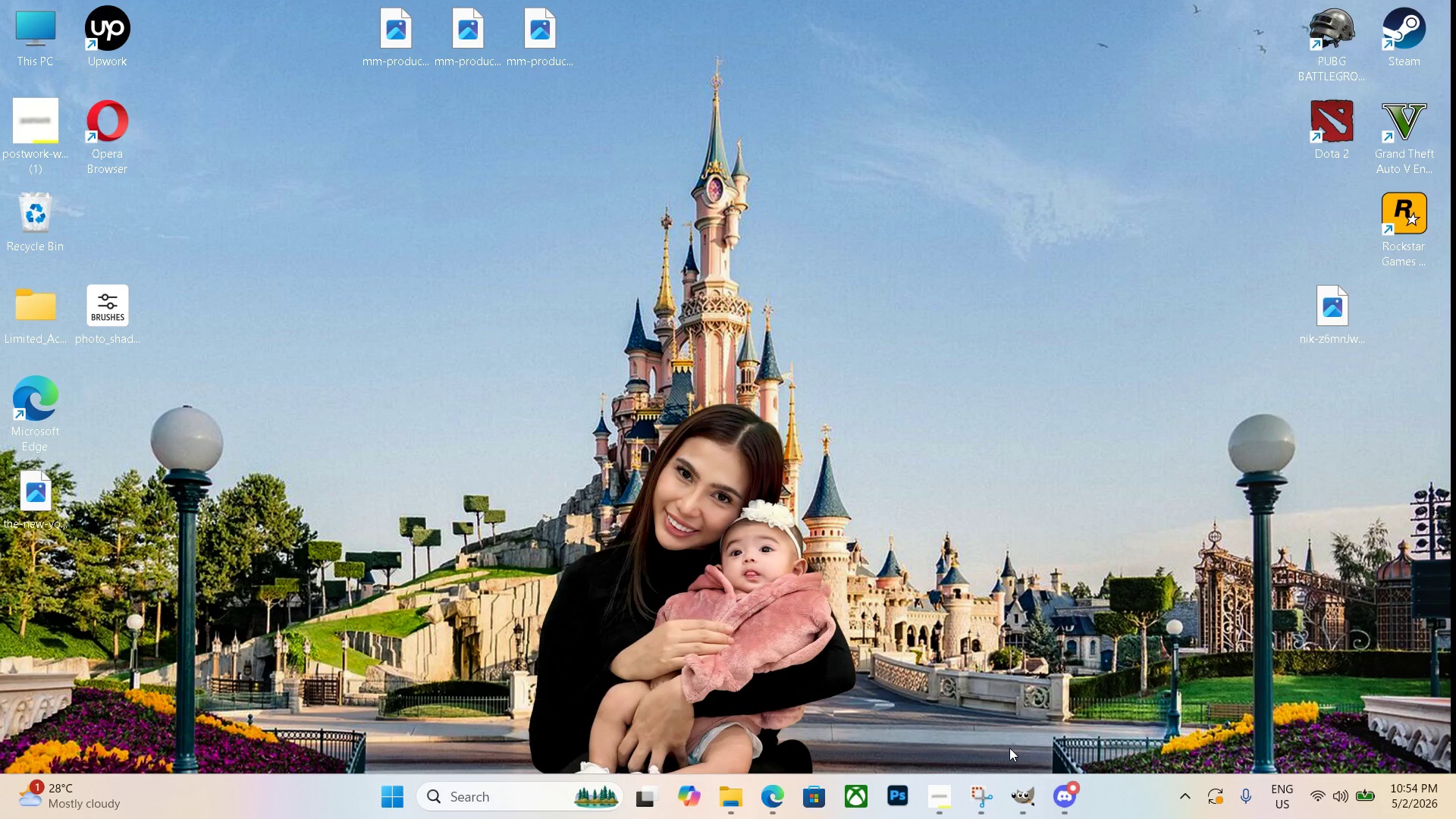 
wait(9.77)
 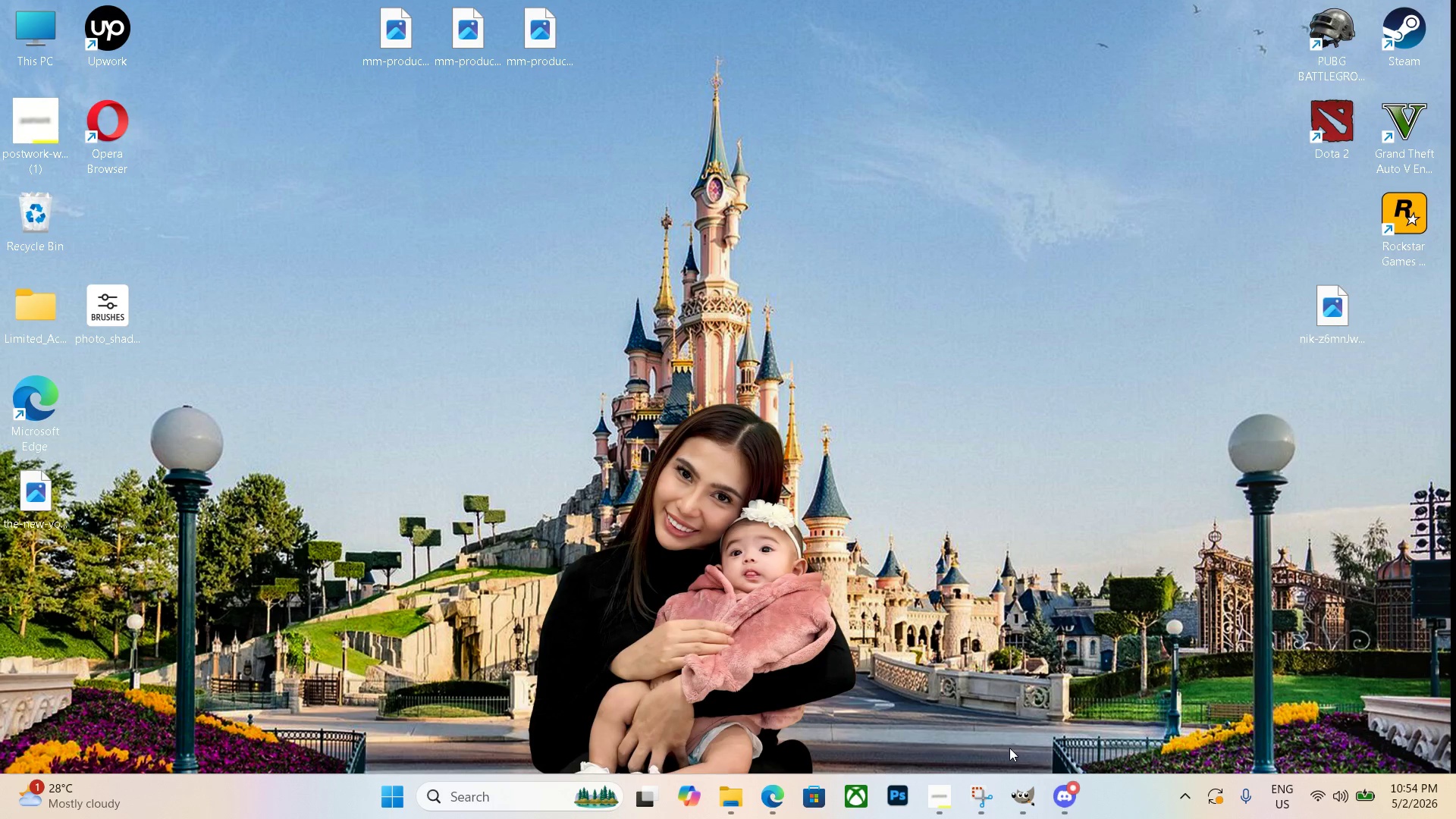 
left_click([1038, 801])
 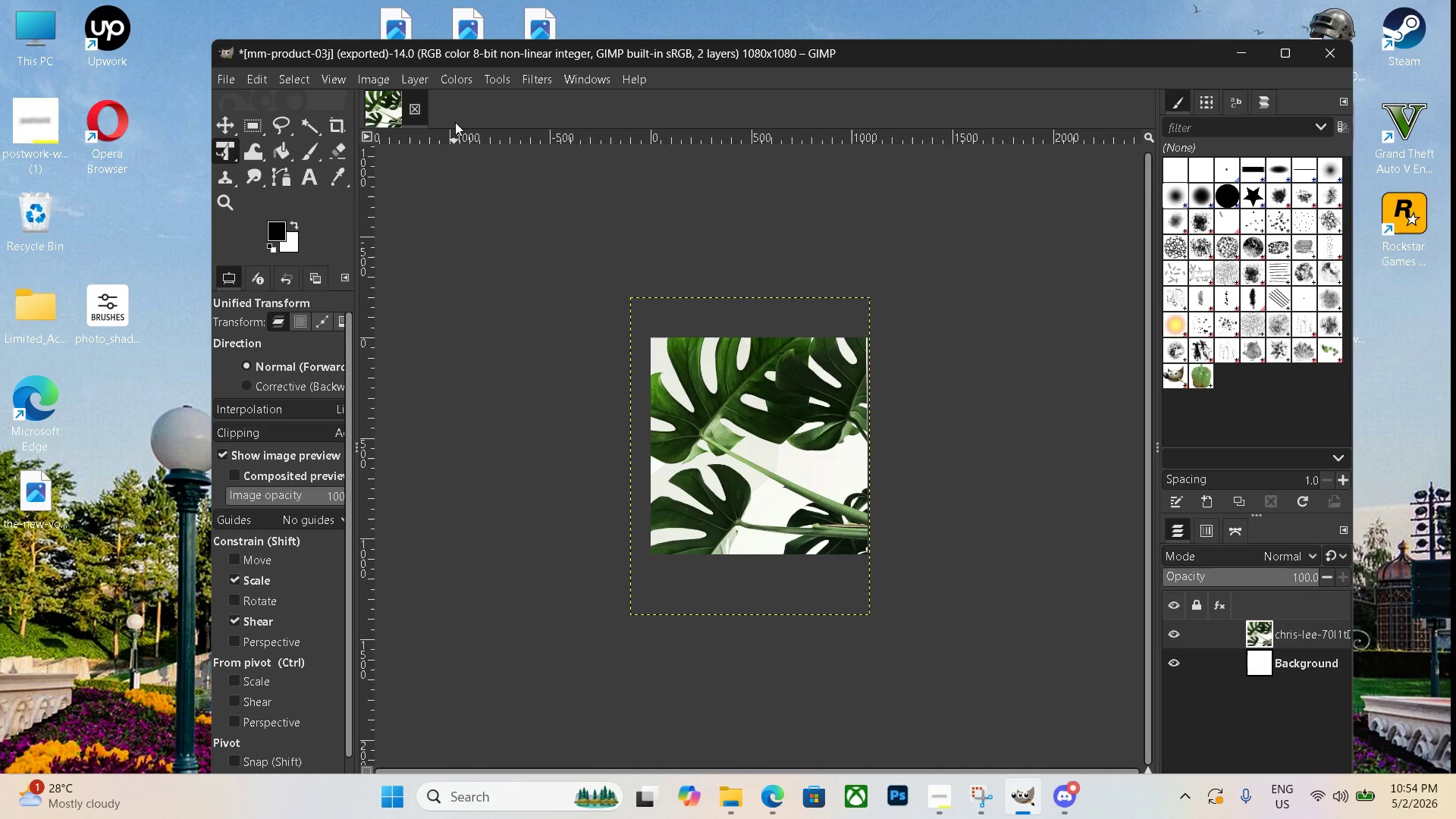 
left_click([419, 109])
 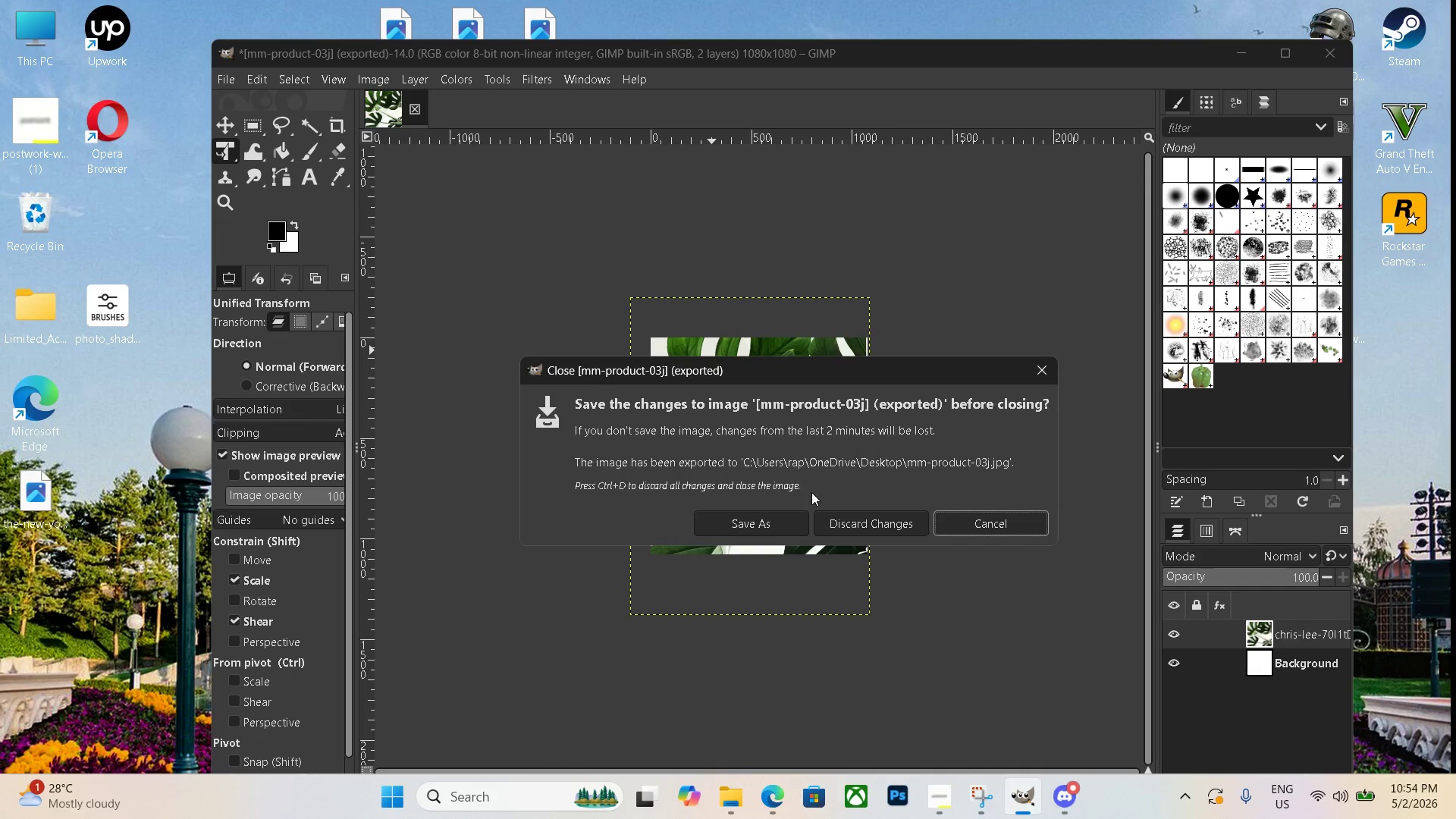 
left_click([840, 518])
 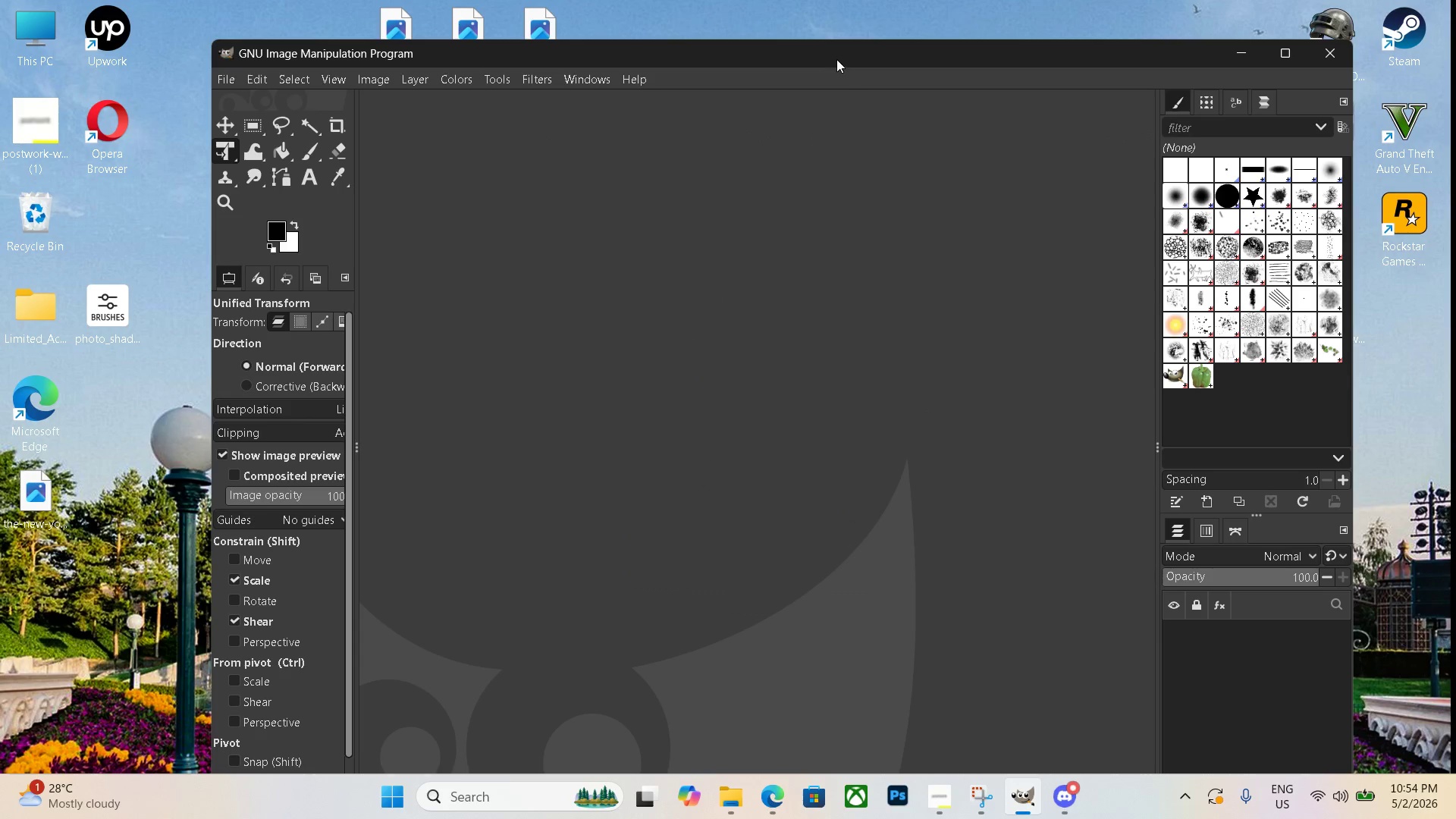 
left_click_drag(start_coordinate=[832, 56], to_coordinate=[924, 41])
 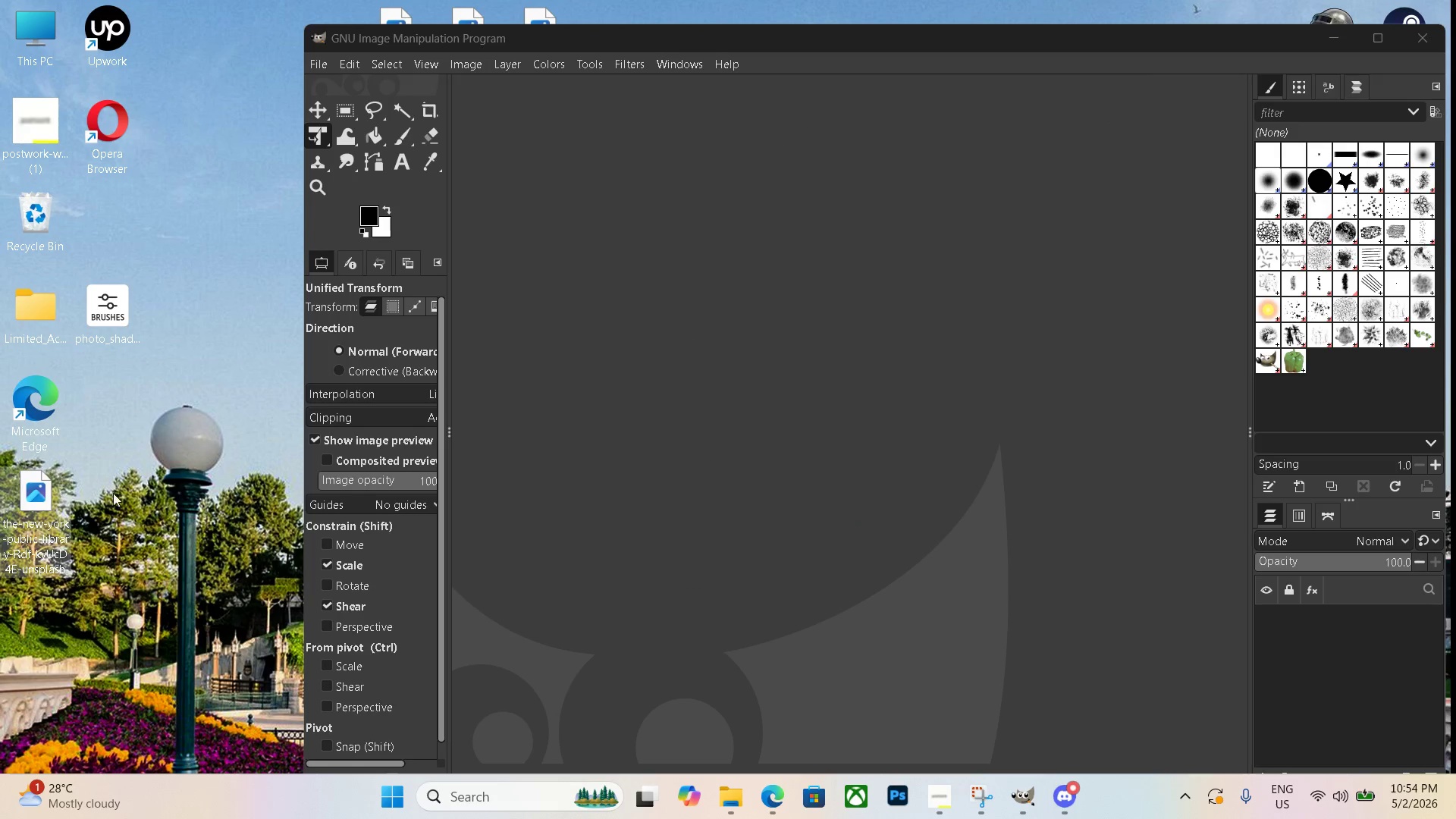 
left_click([634, 328])
 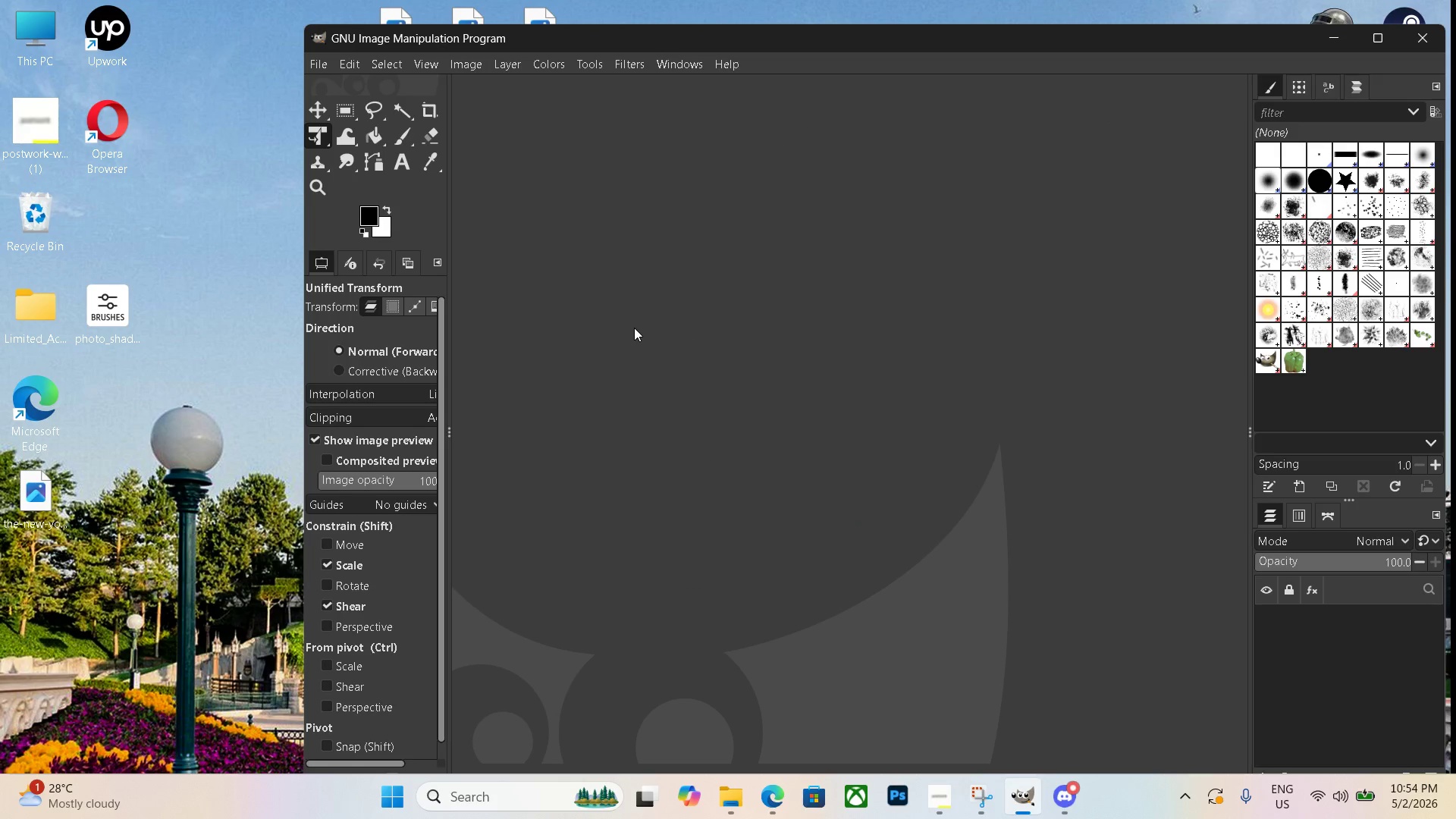 
key(Control+N)
 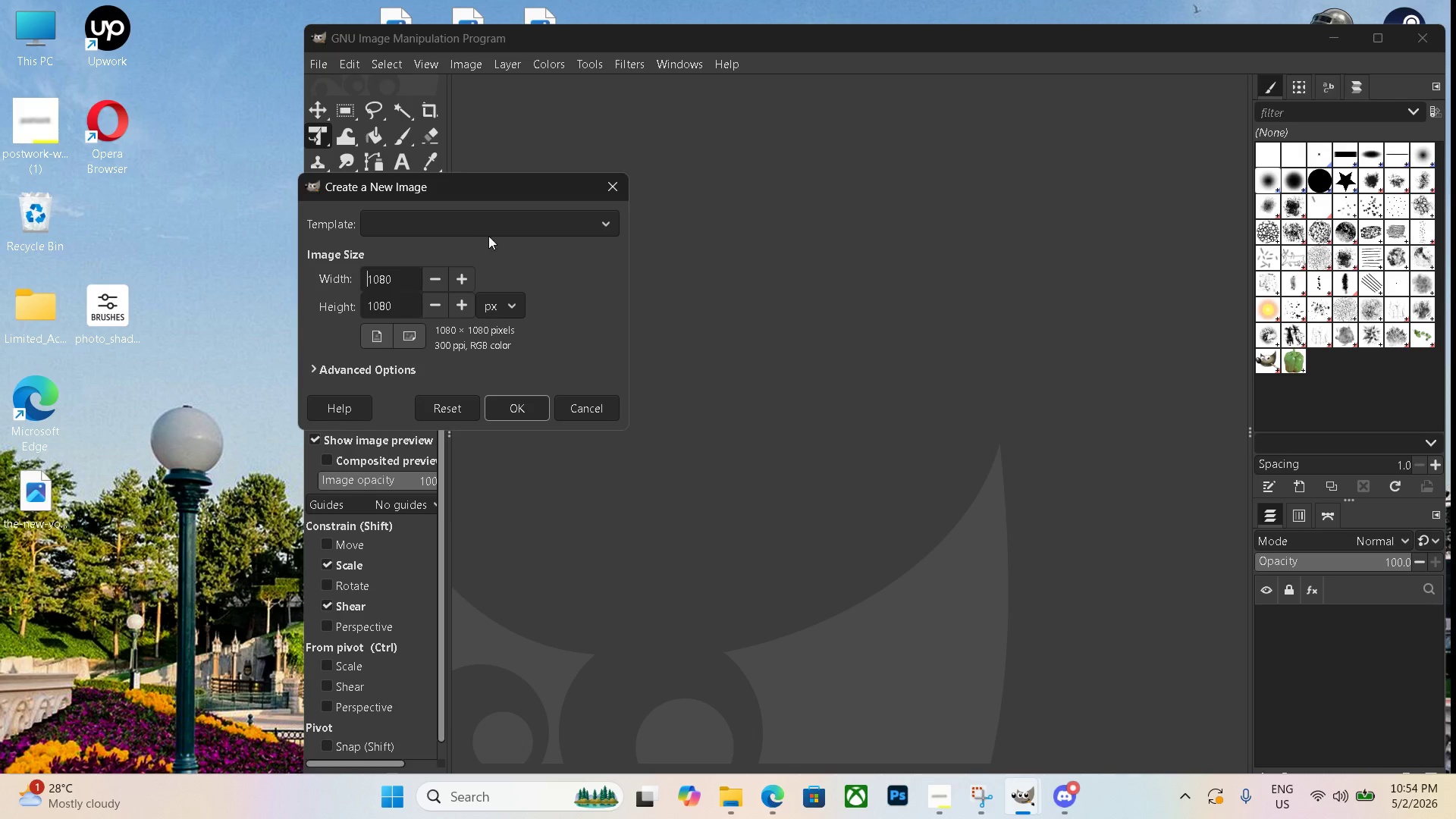 
left_click([467, 224])
 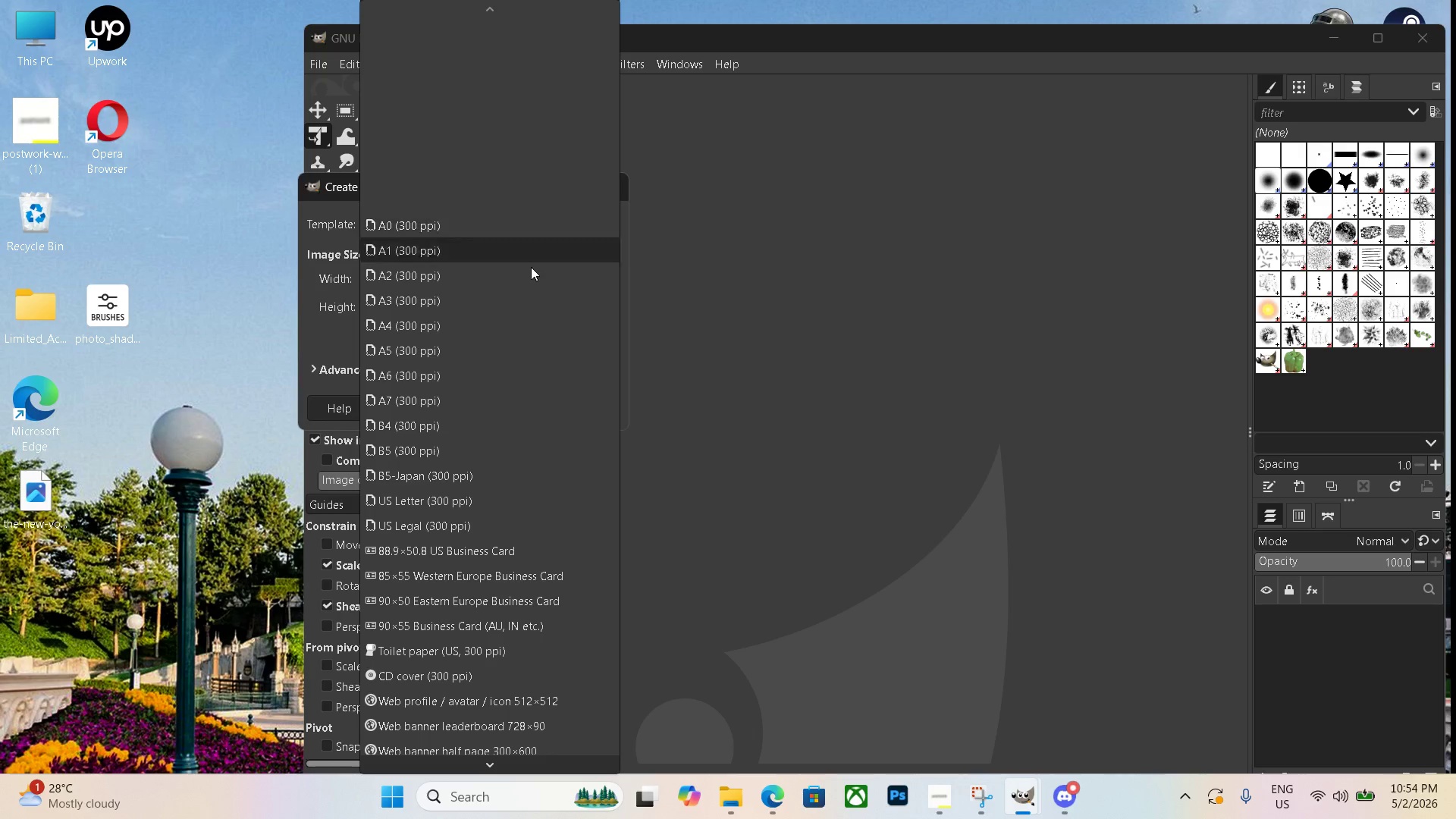 
left_click([846, 320])
 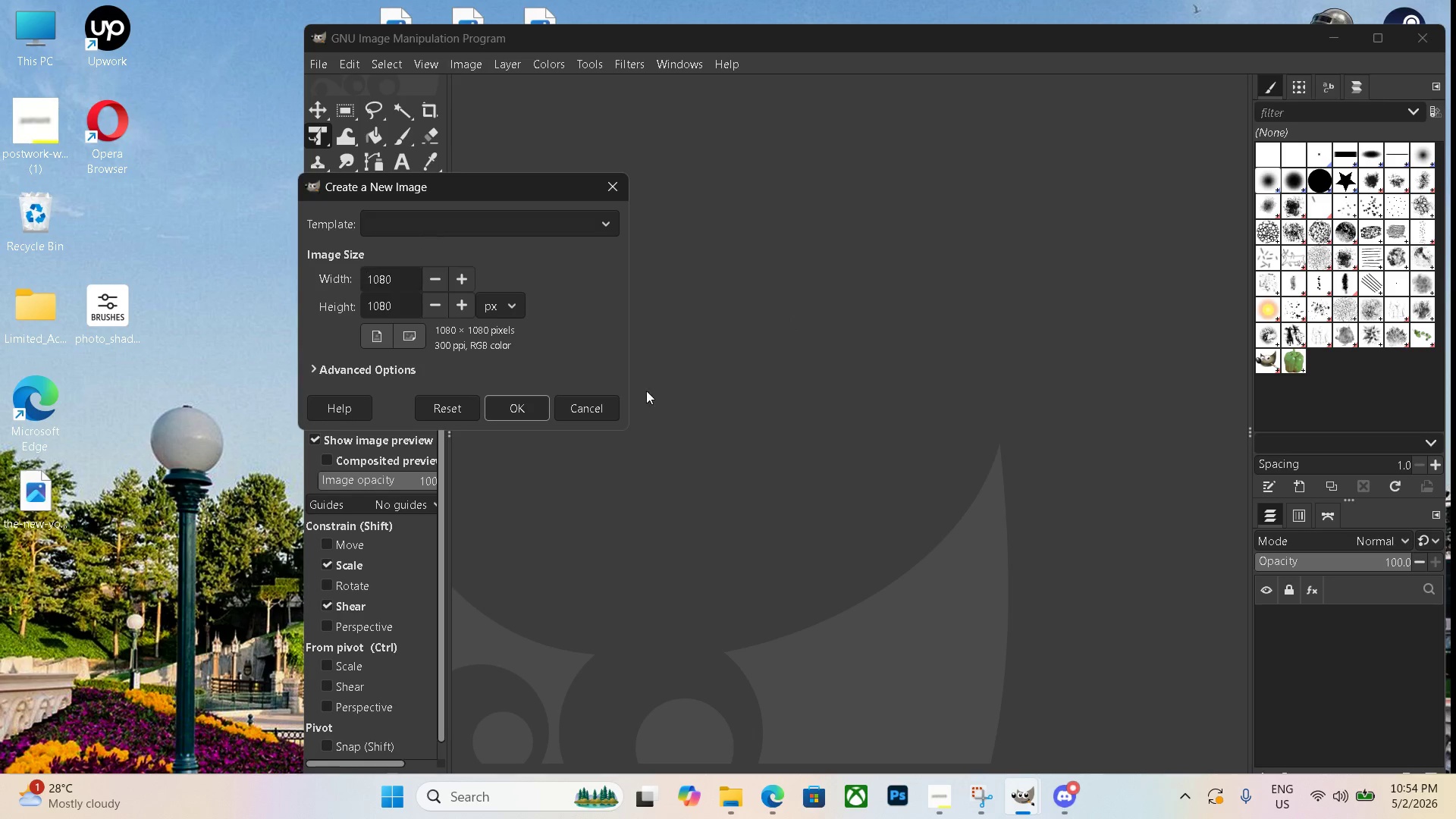 
left_click([538, 406])
 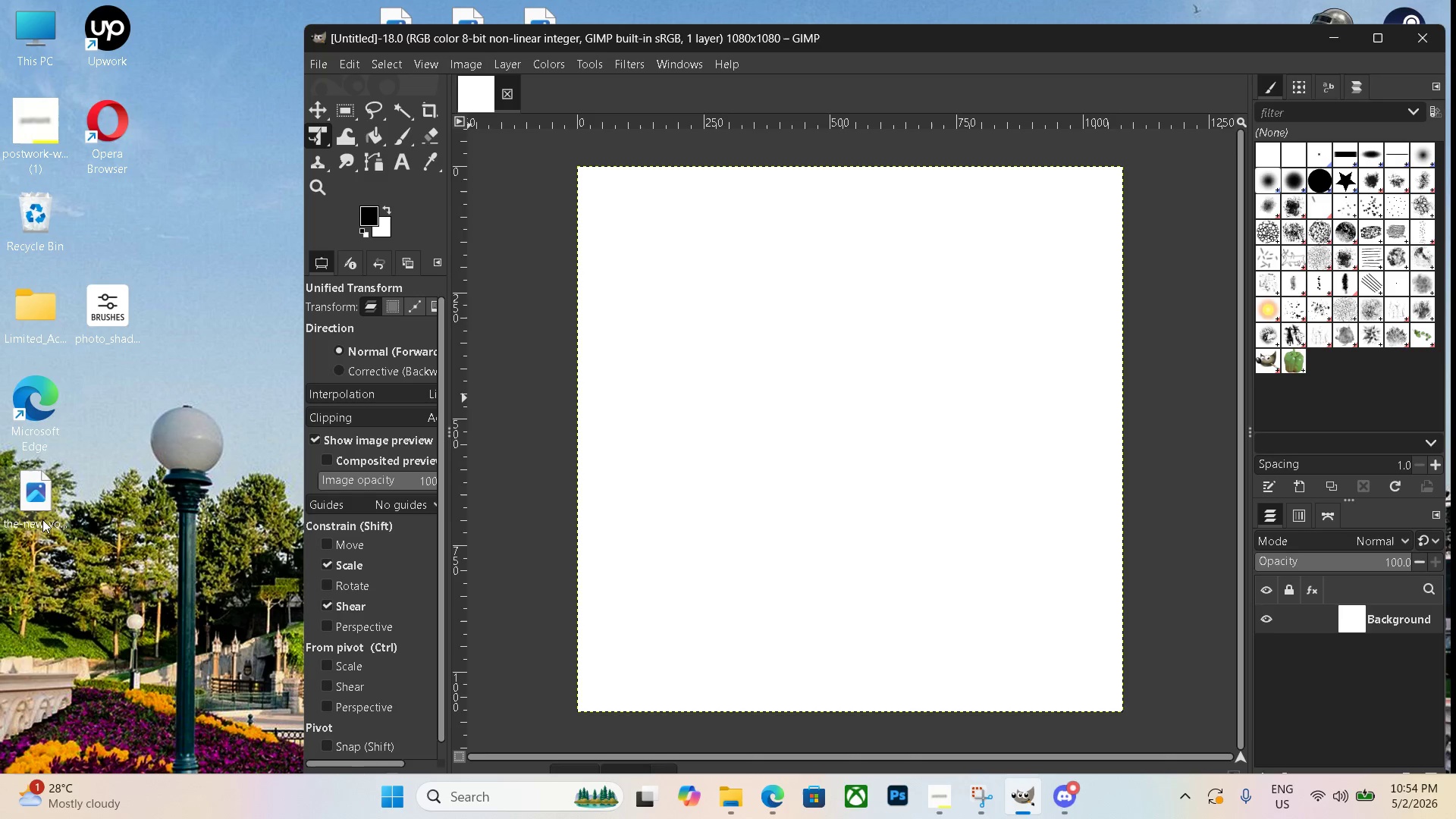 
left_click_drag(start_coordinate=[42, 520], to_coordinate=[848, 462])
 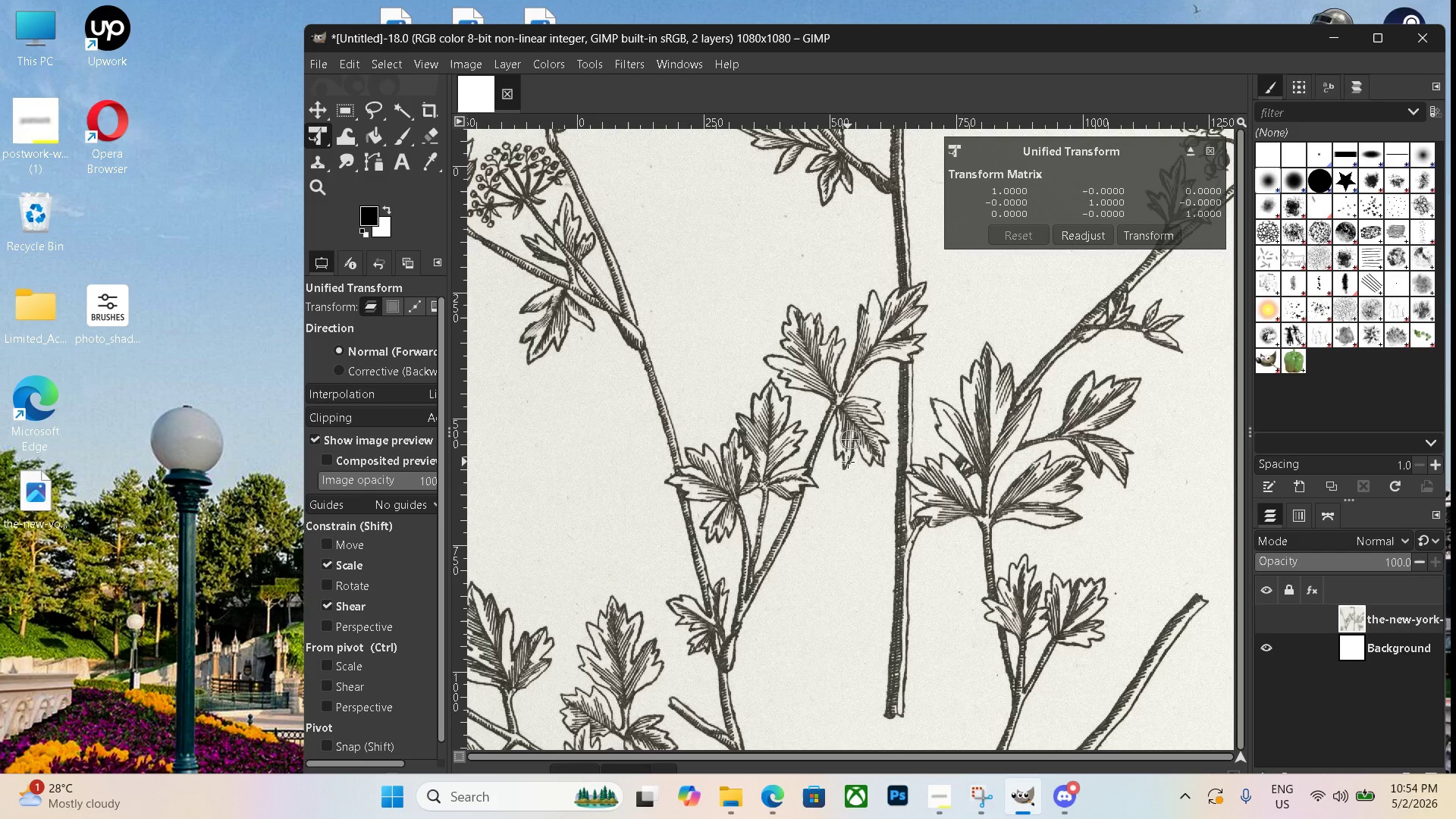 
hold_key(key=ControlLeft, duration=0.34)
 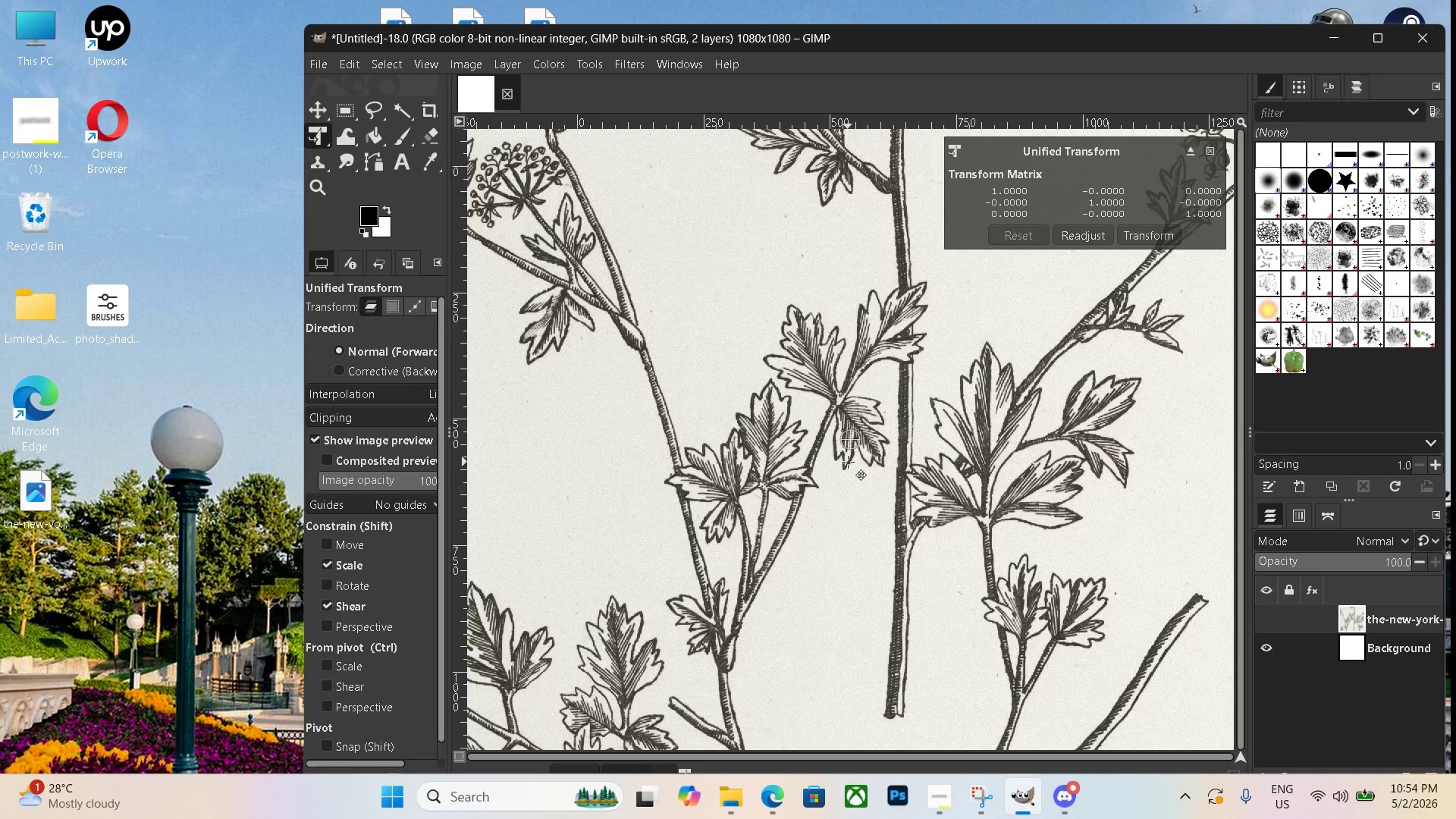 
hold_key(key=ControlLeft, duration=1.36)
scroll: coordinate [849, 462], scroll_direction: down, amount: 17.0
 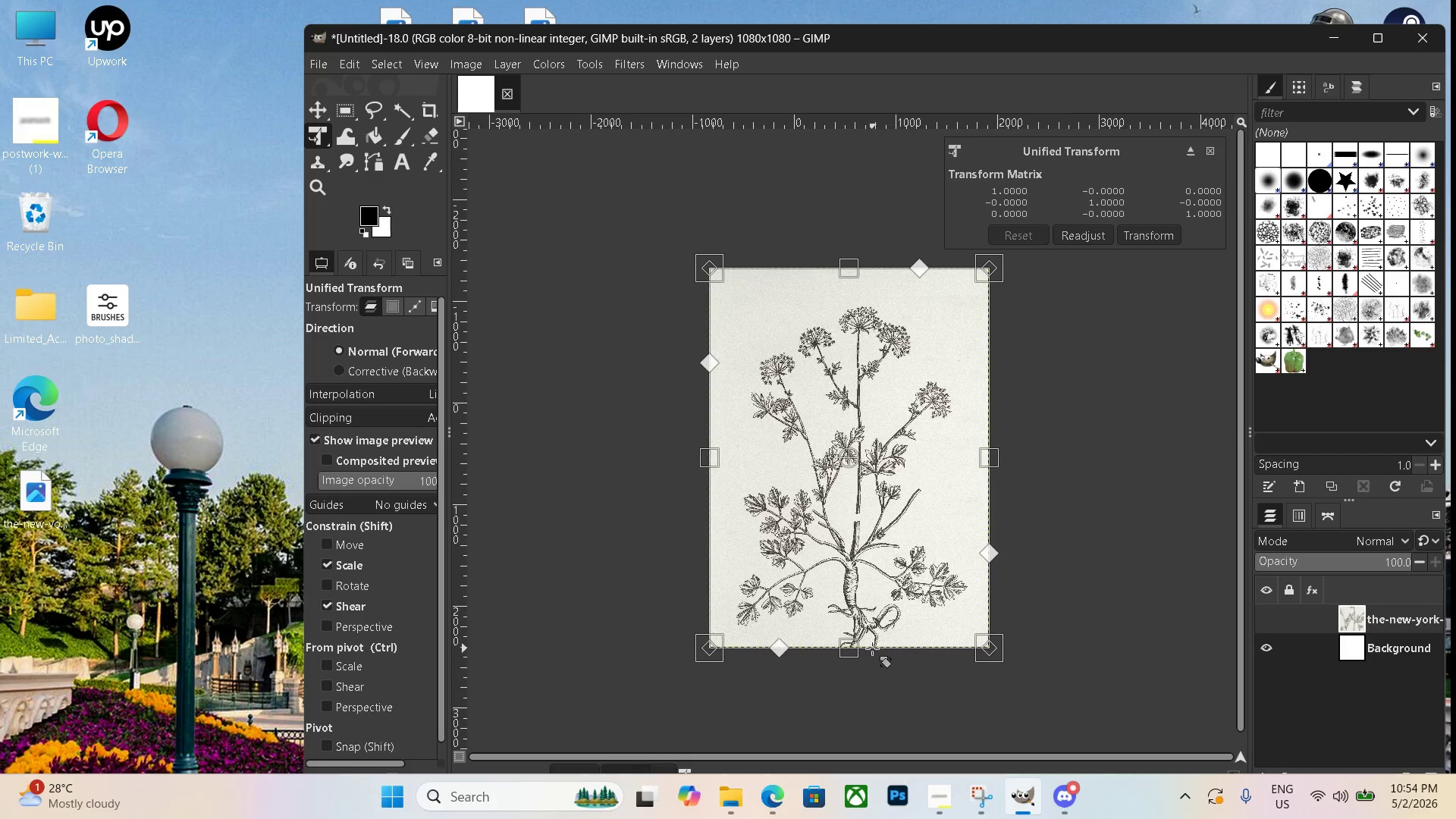 
left_click_drag(start_coordinate=[851, 648], to_coordinate=[833, 463])
 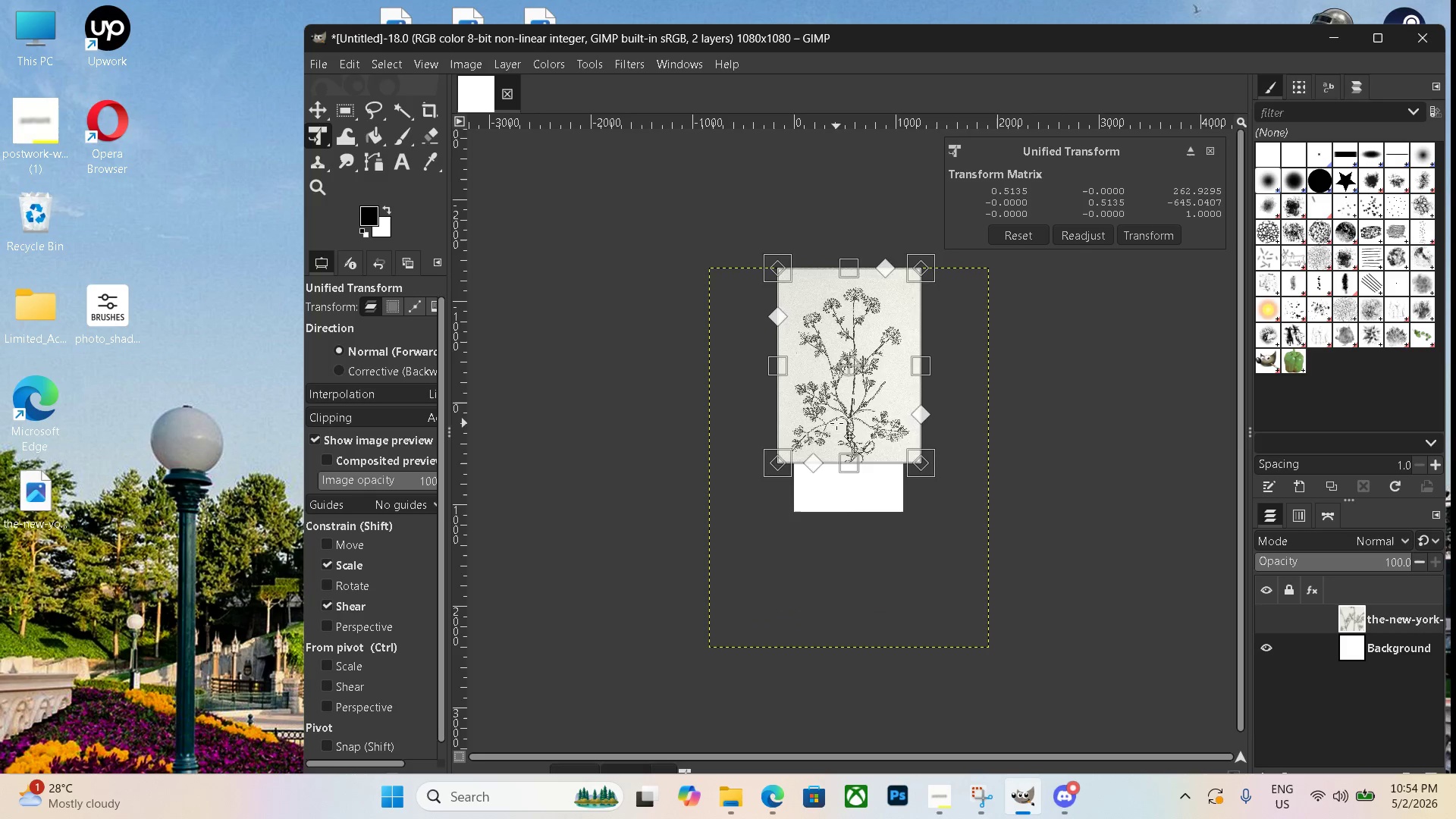 
left_click_drag(start_coordinate=[836, 423], to_coordinate=[835, 519])
 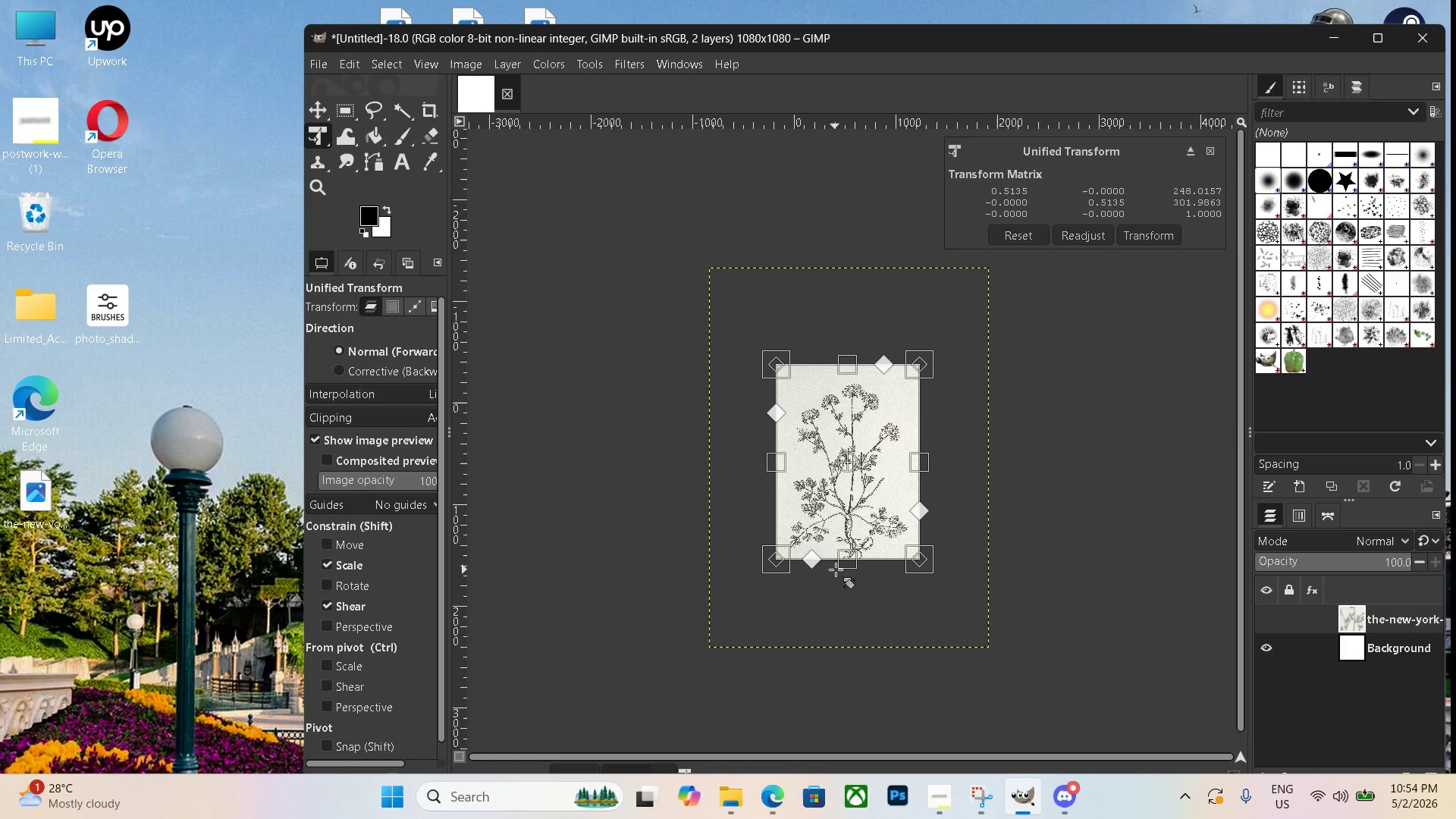 
left_click_drag(start_coordinate=[837, 562], to_coordinate=[836, 544])
 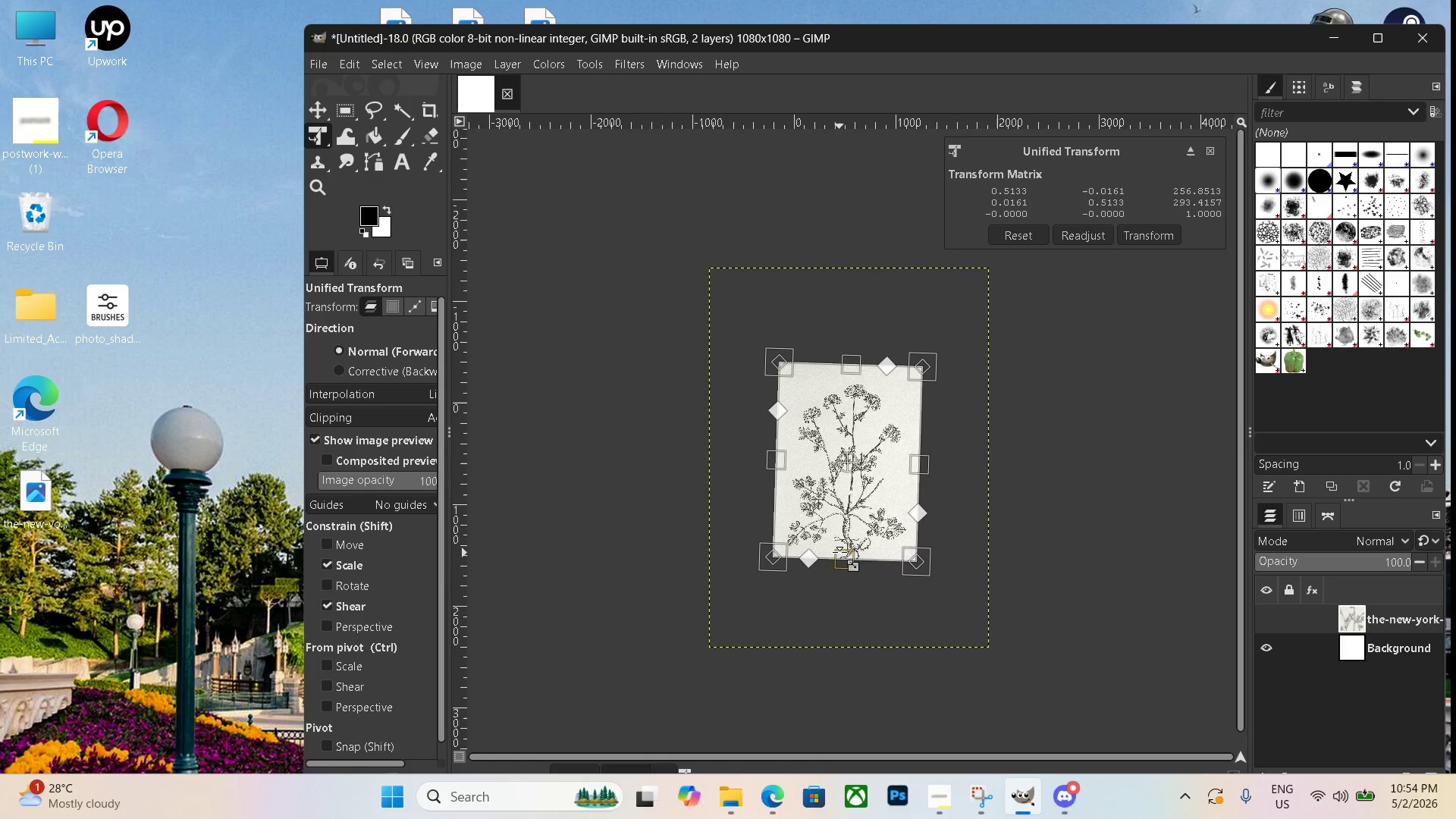 
left_click_drag(start_coordinate=[839, 552], to_coordinate=[847, 529])
 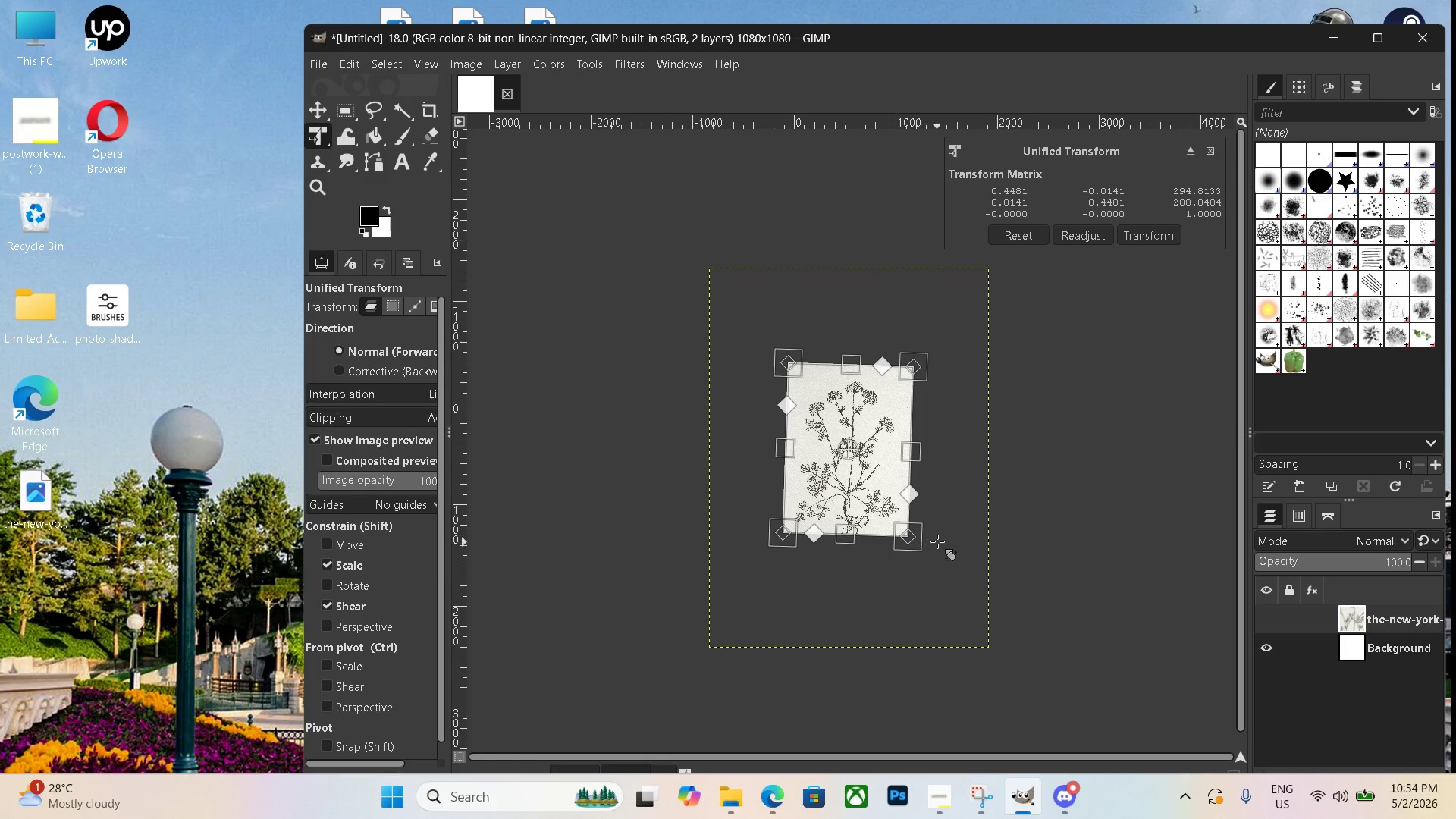 
left_click_drag(start_coordinate=[944, 538], to_coordinate=[945, 535])
 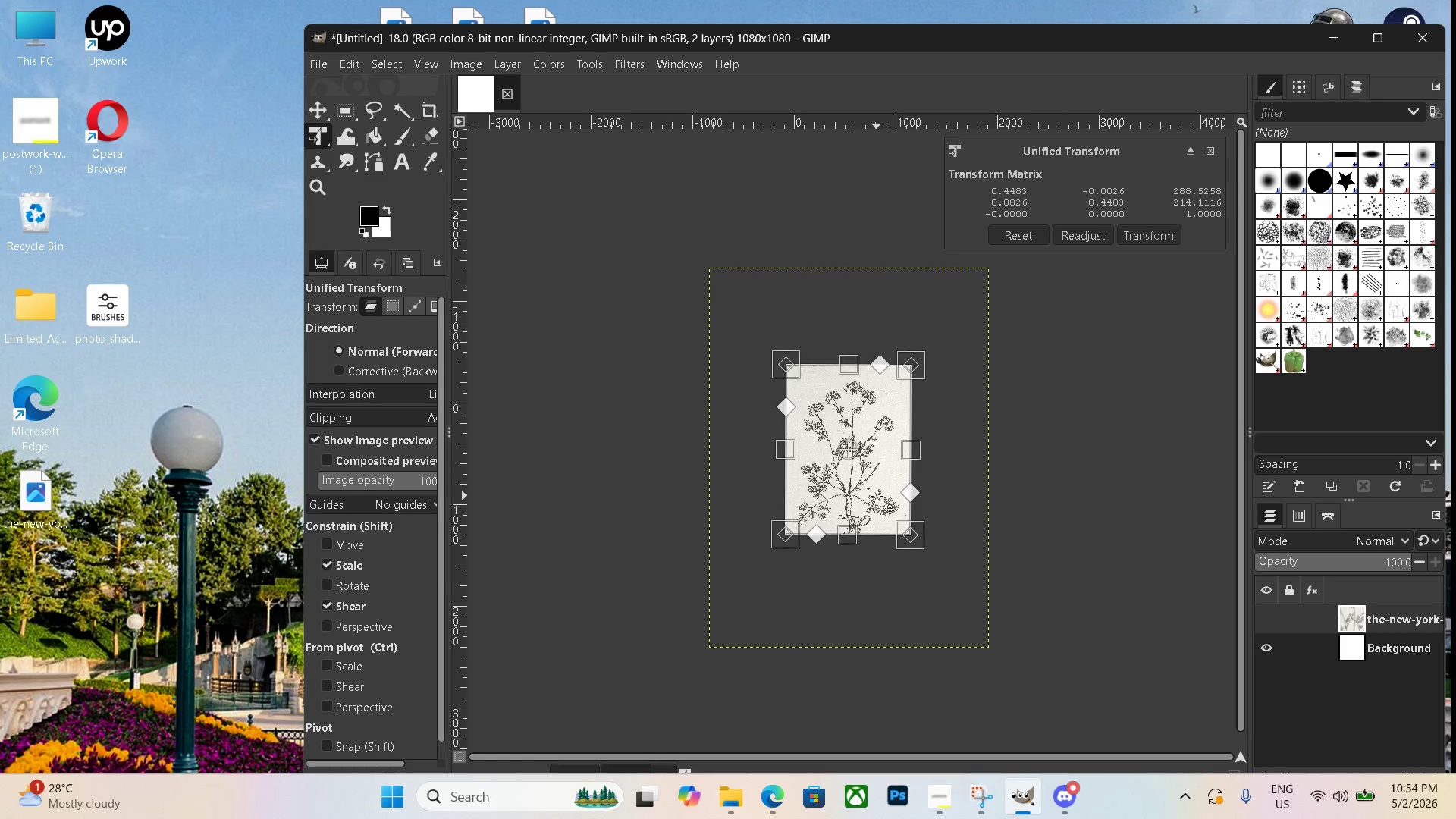 
left_click_drag(start_coordinate=[874, 496], to_coordinate=[874, 513])
 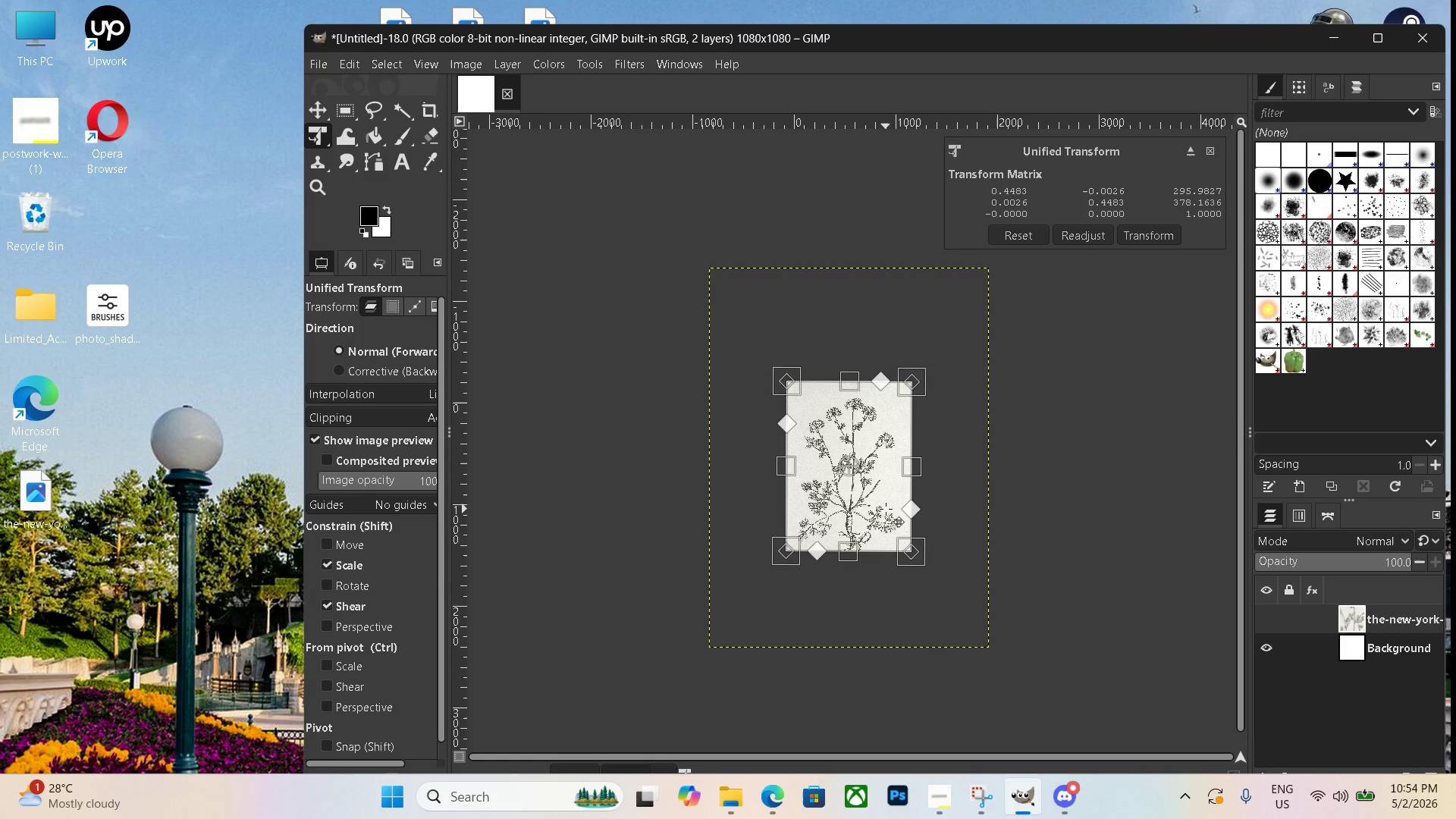 
key(Enter)
 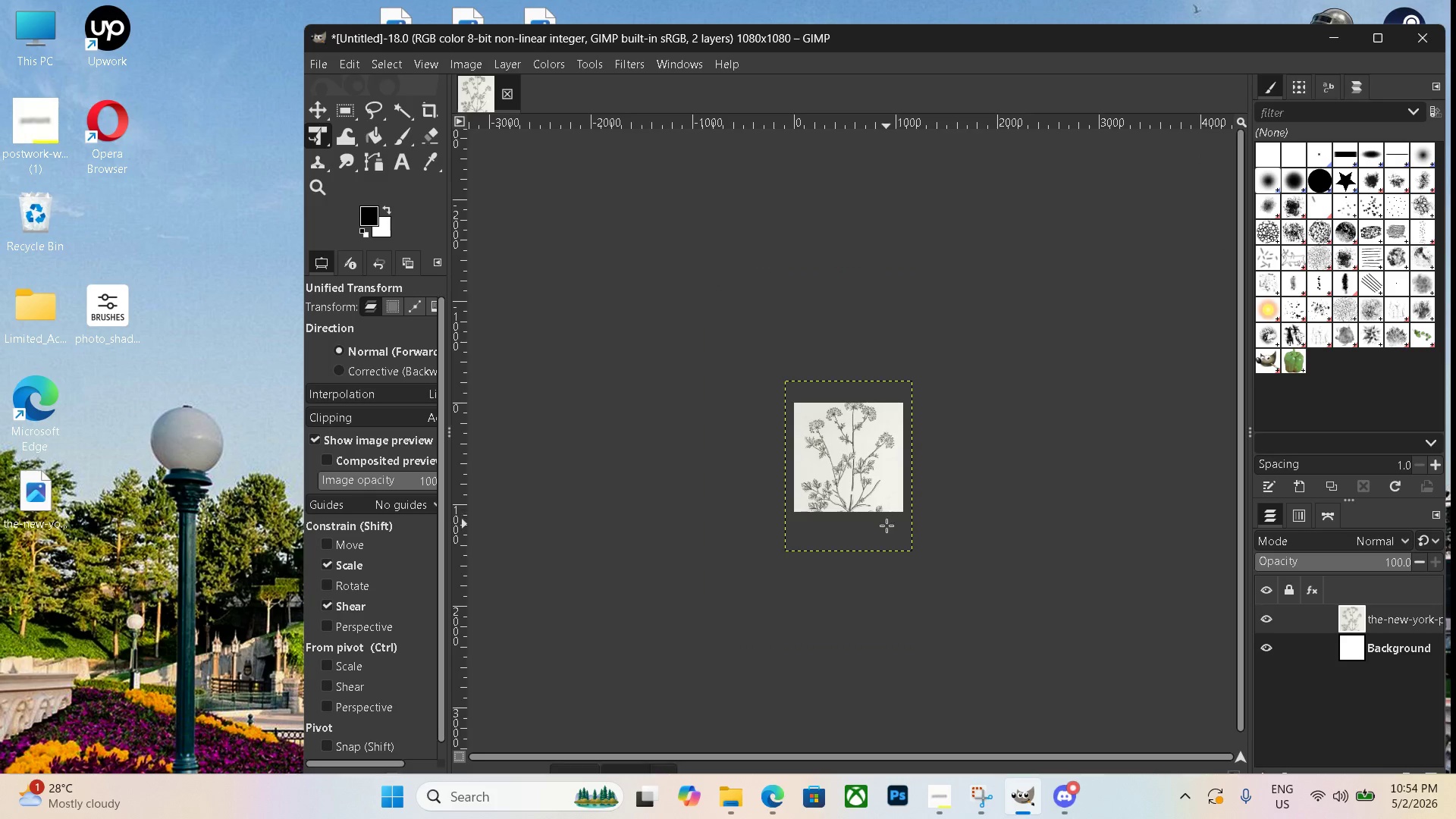 
left_click([1062, 511])
 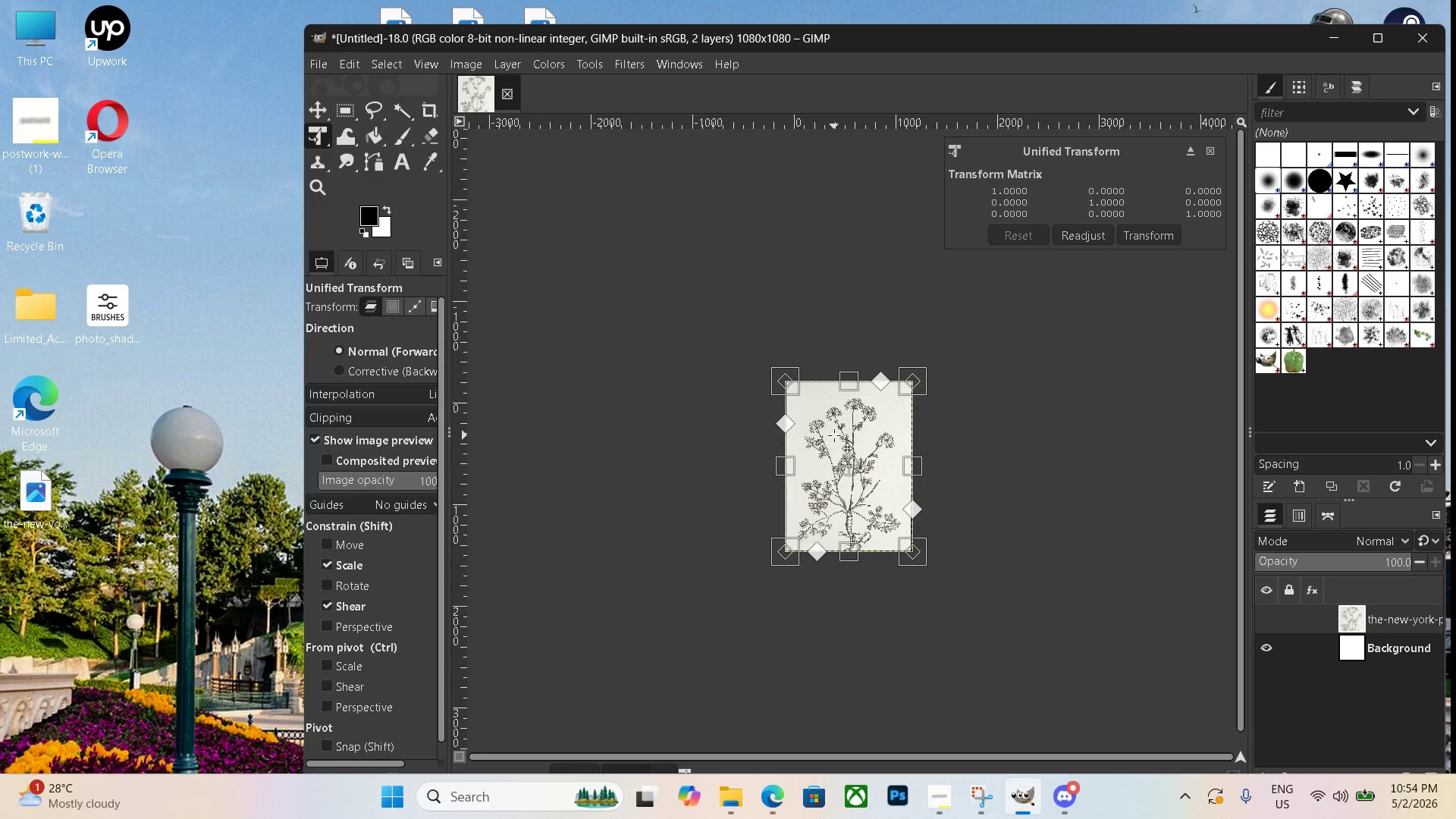 
key(Enter)
 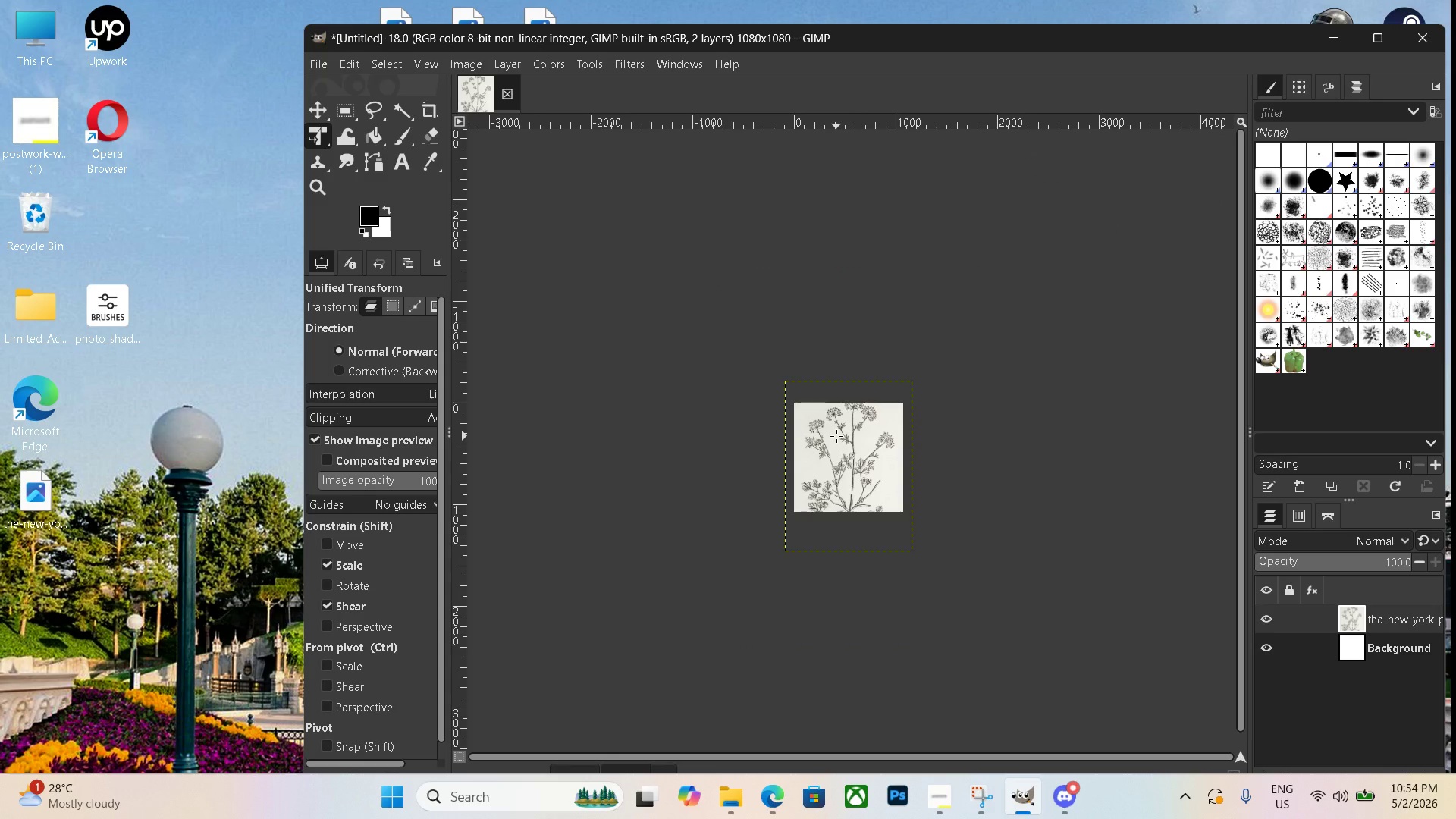 
key(Control+Shift+ShiftLeft)
 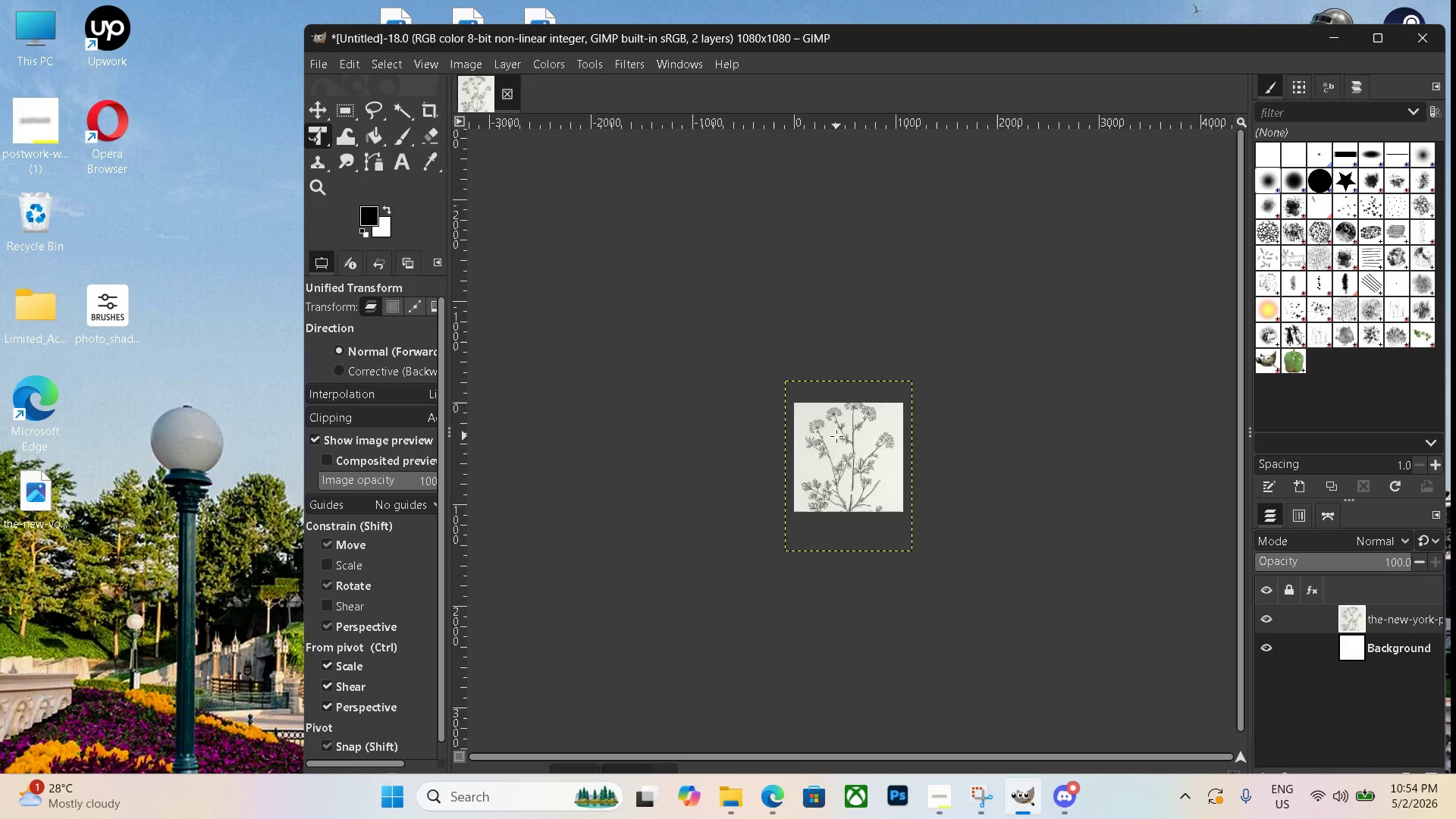 
key(Control+Shift+E)
 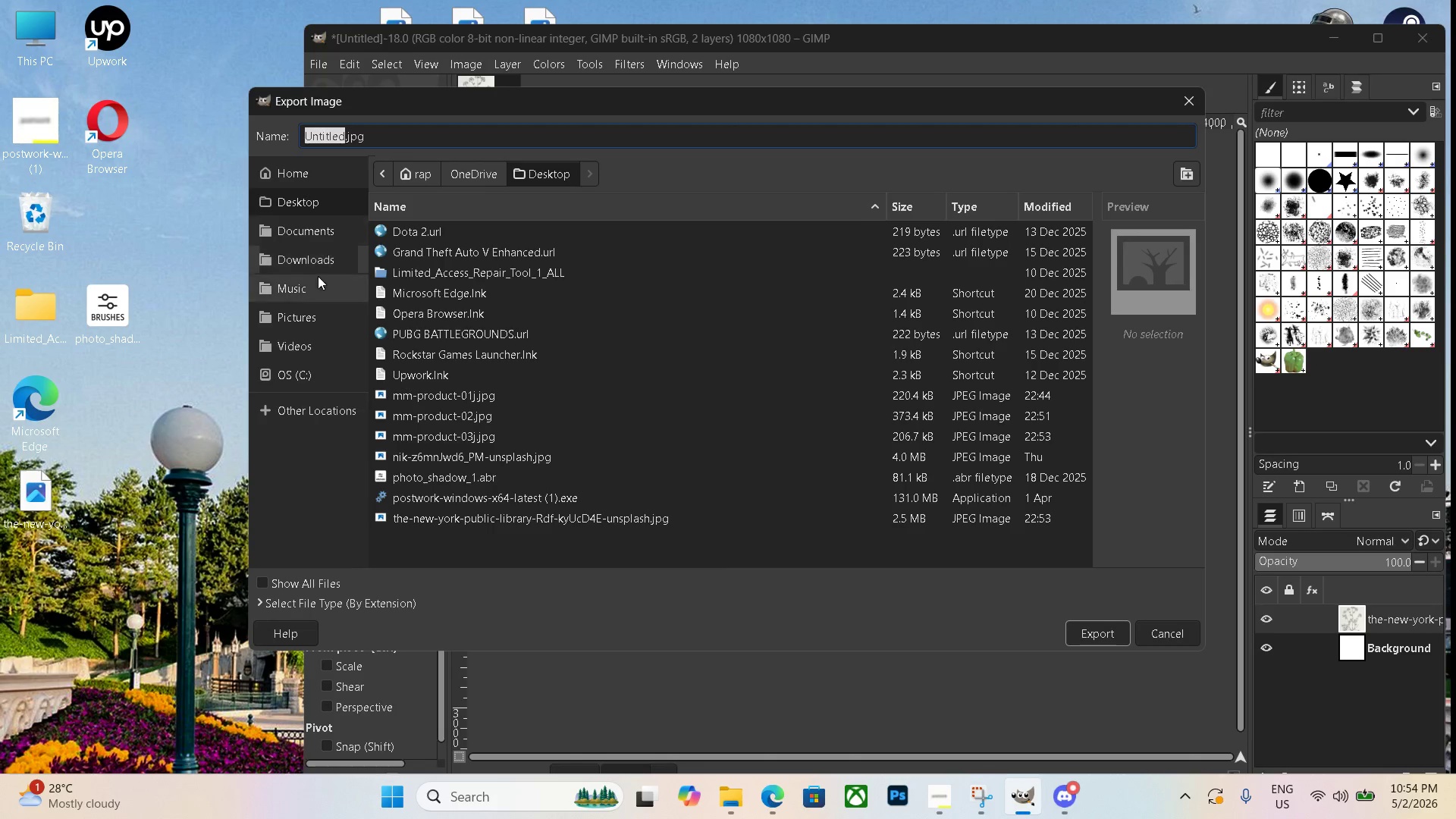 
left_click([317, 264])
 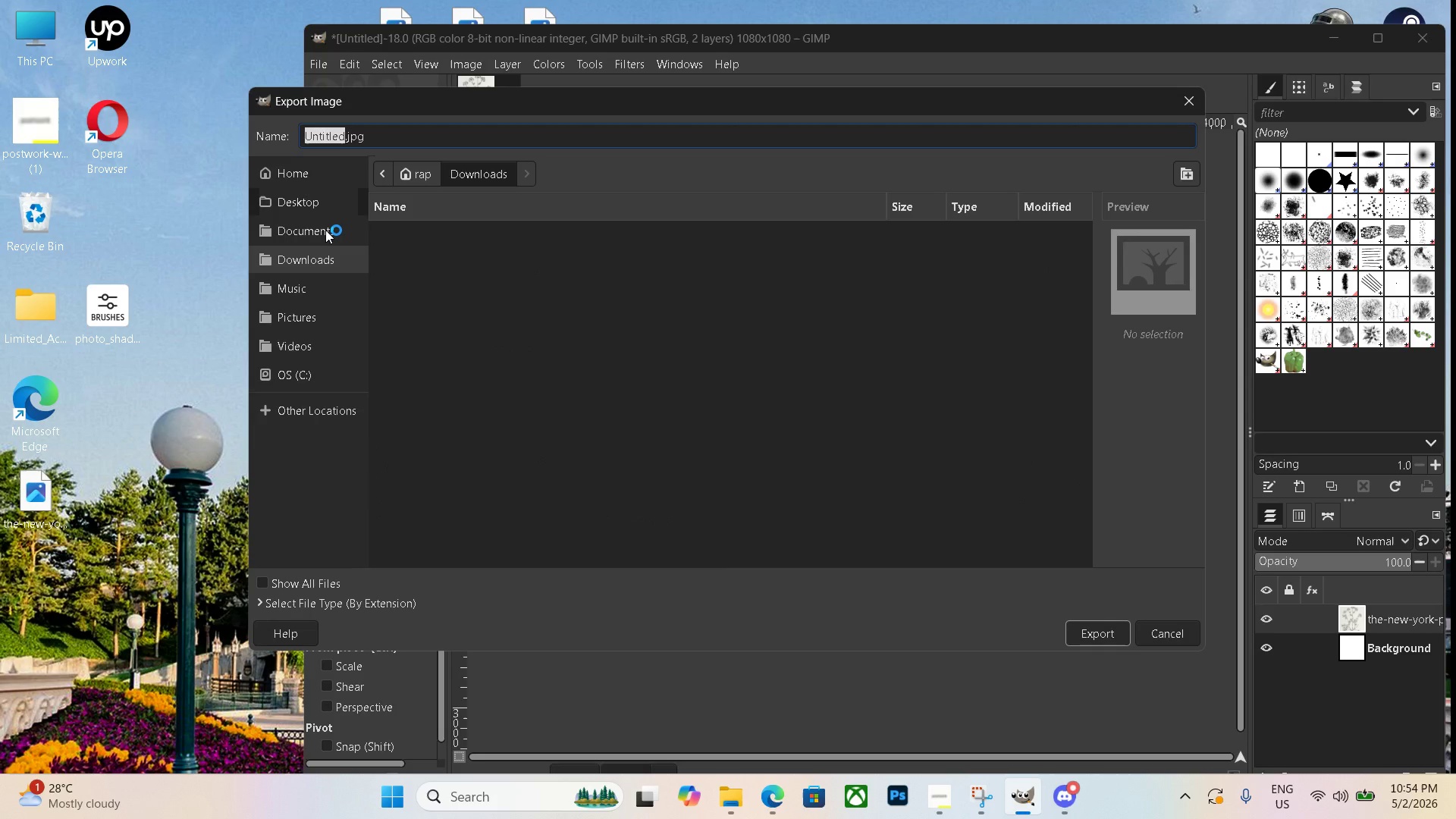 
left_click([325, 230])
 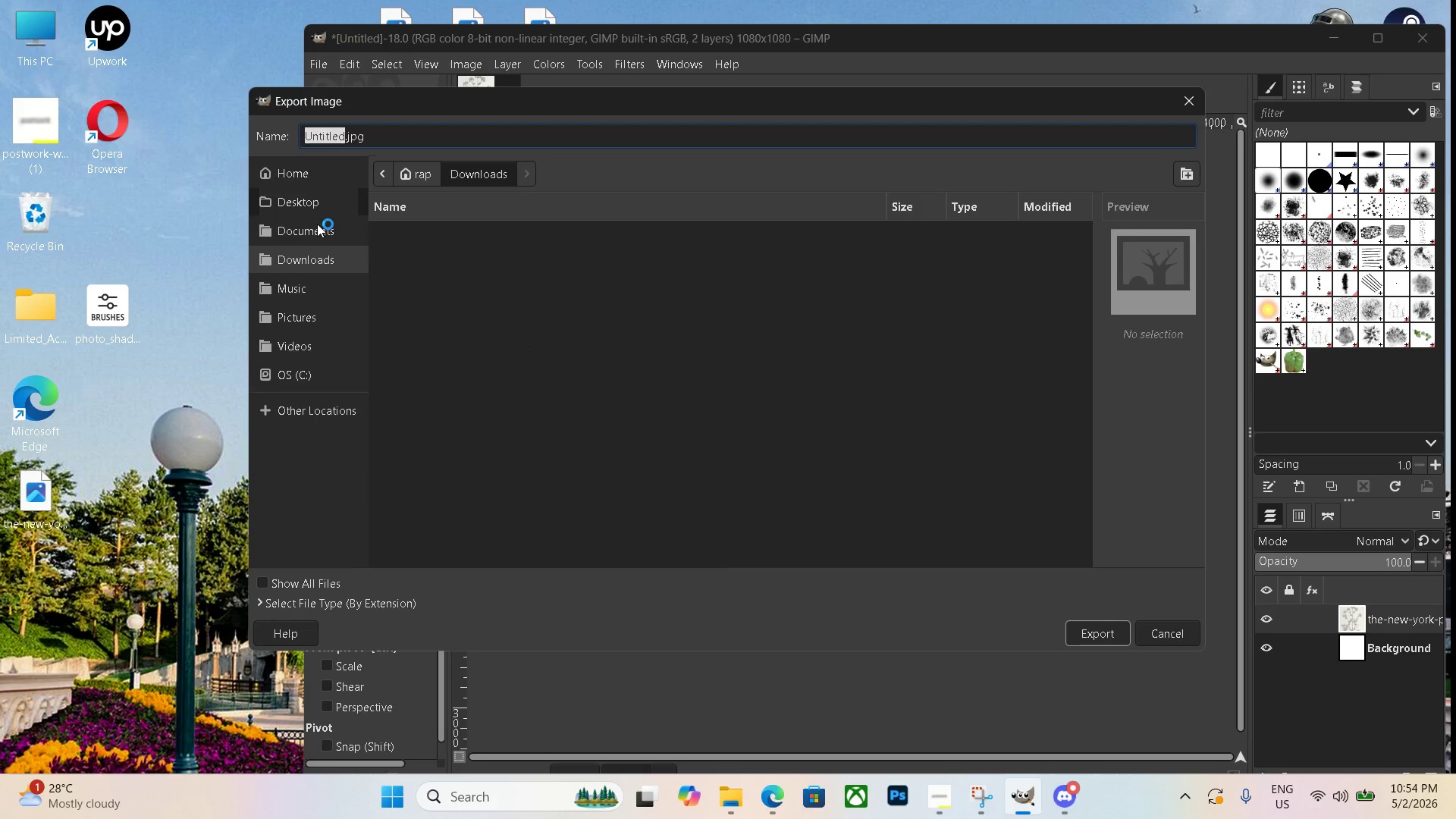 
mouse_move([330, 186])
 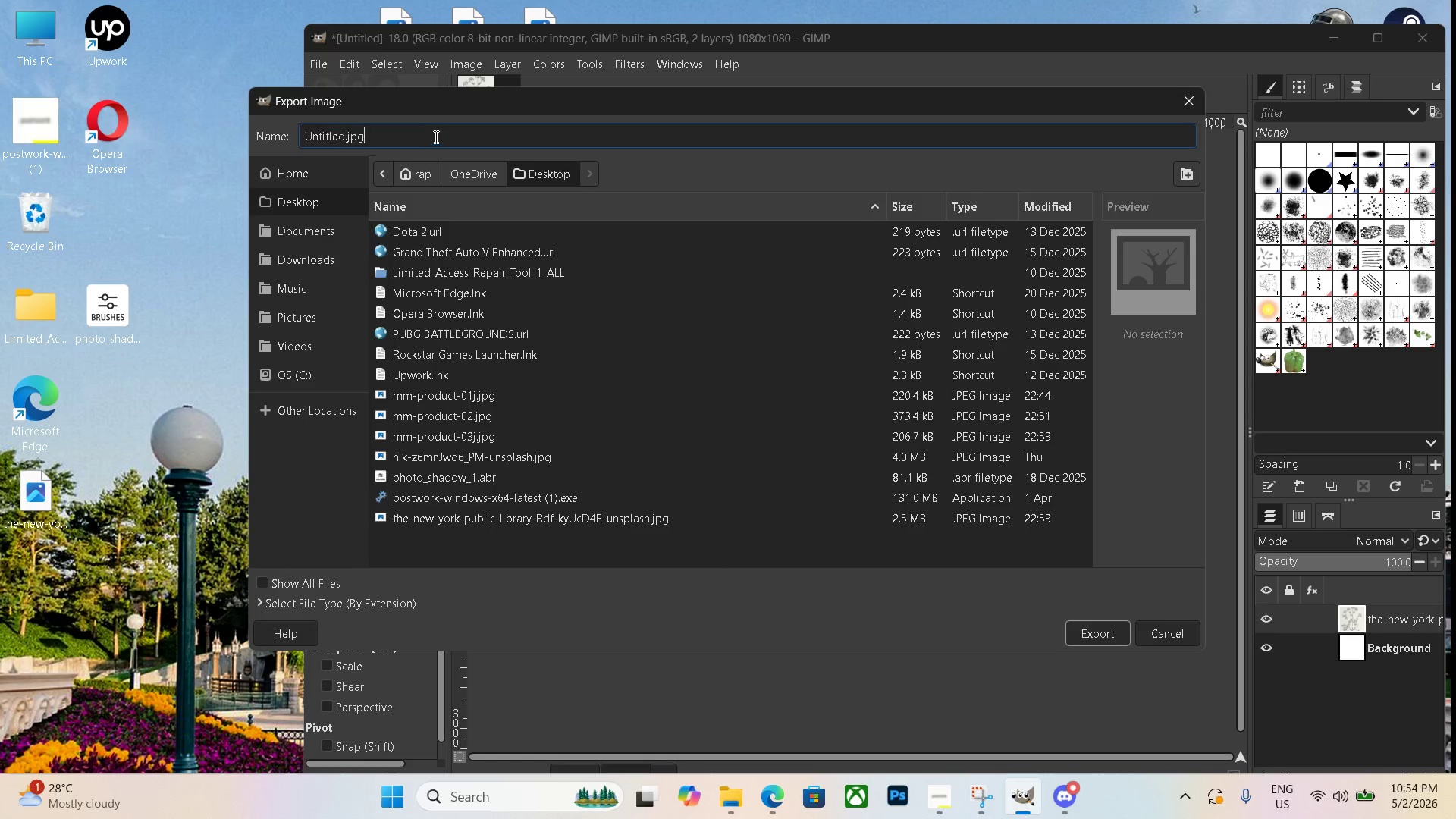 
double_click([435, 136])
 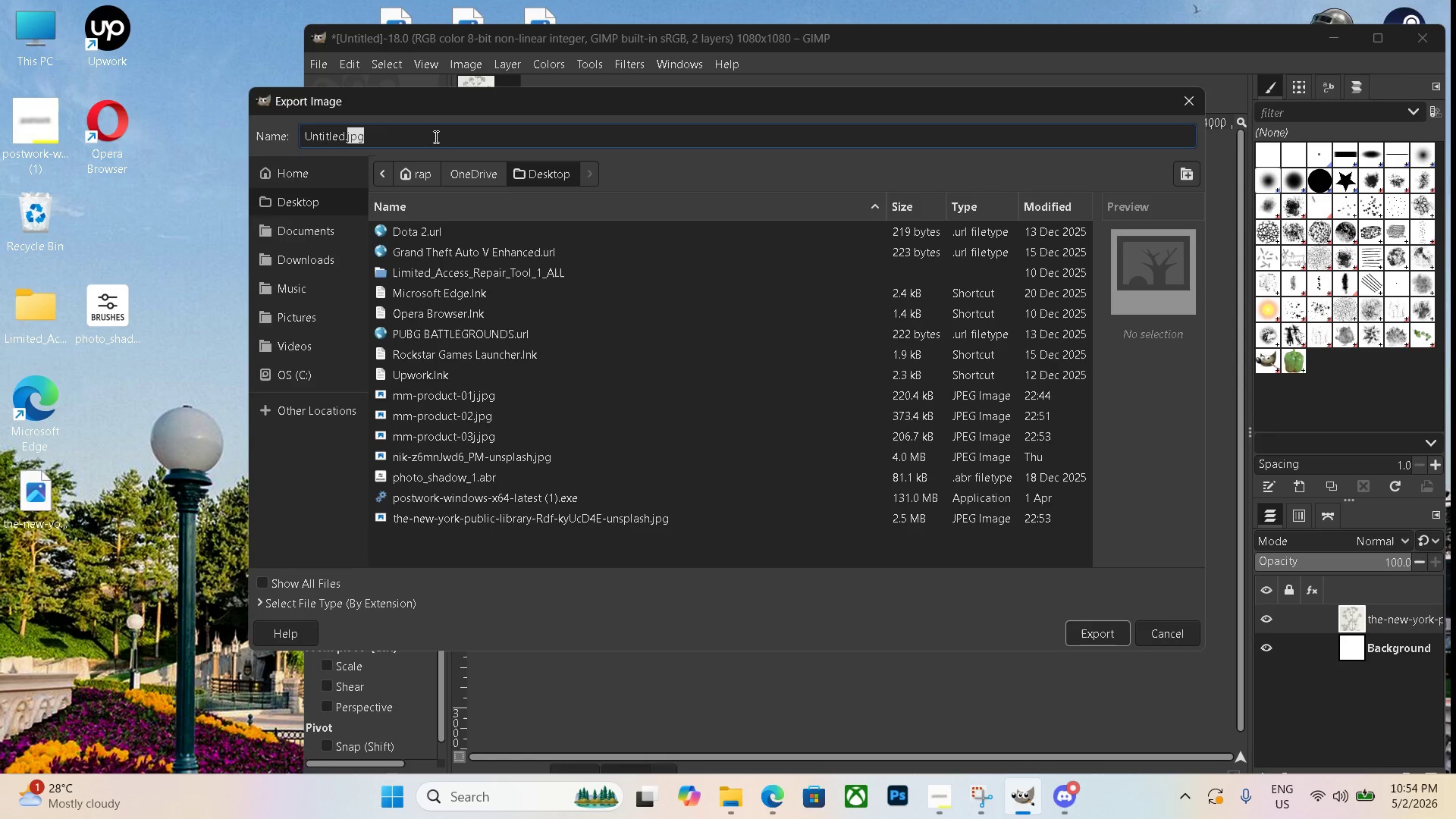 
triple_click([435, 136])
 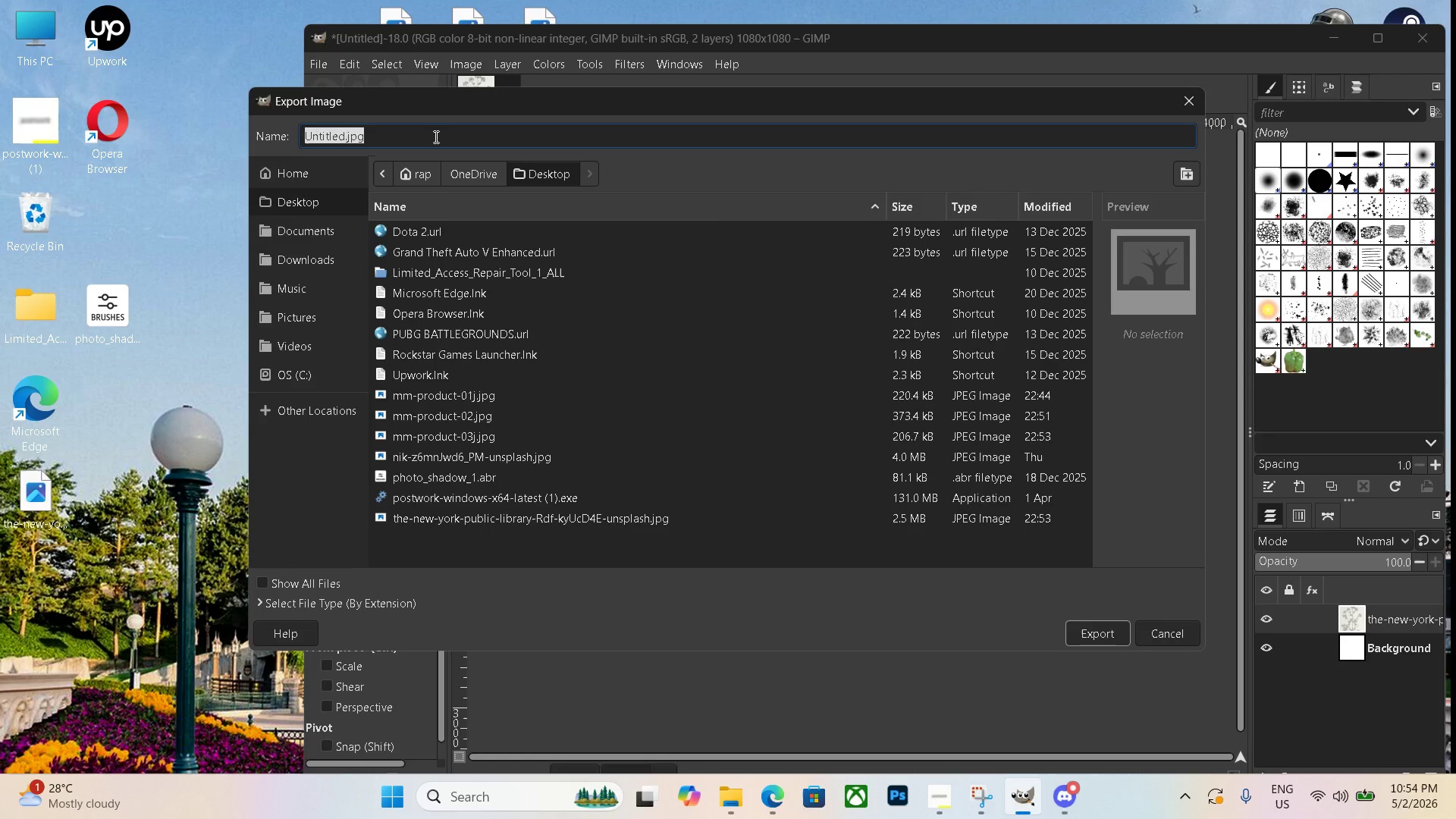 
key(Control+V)
 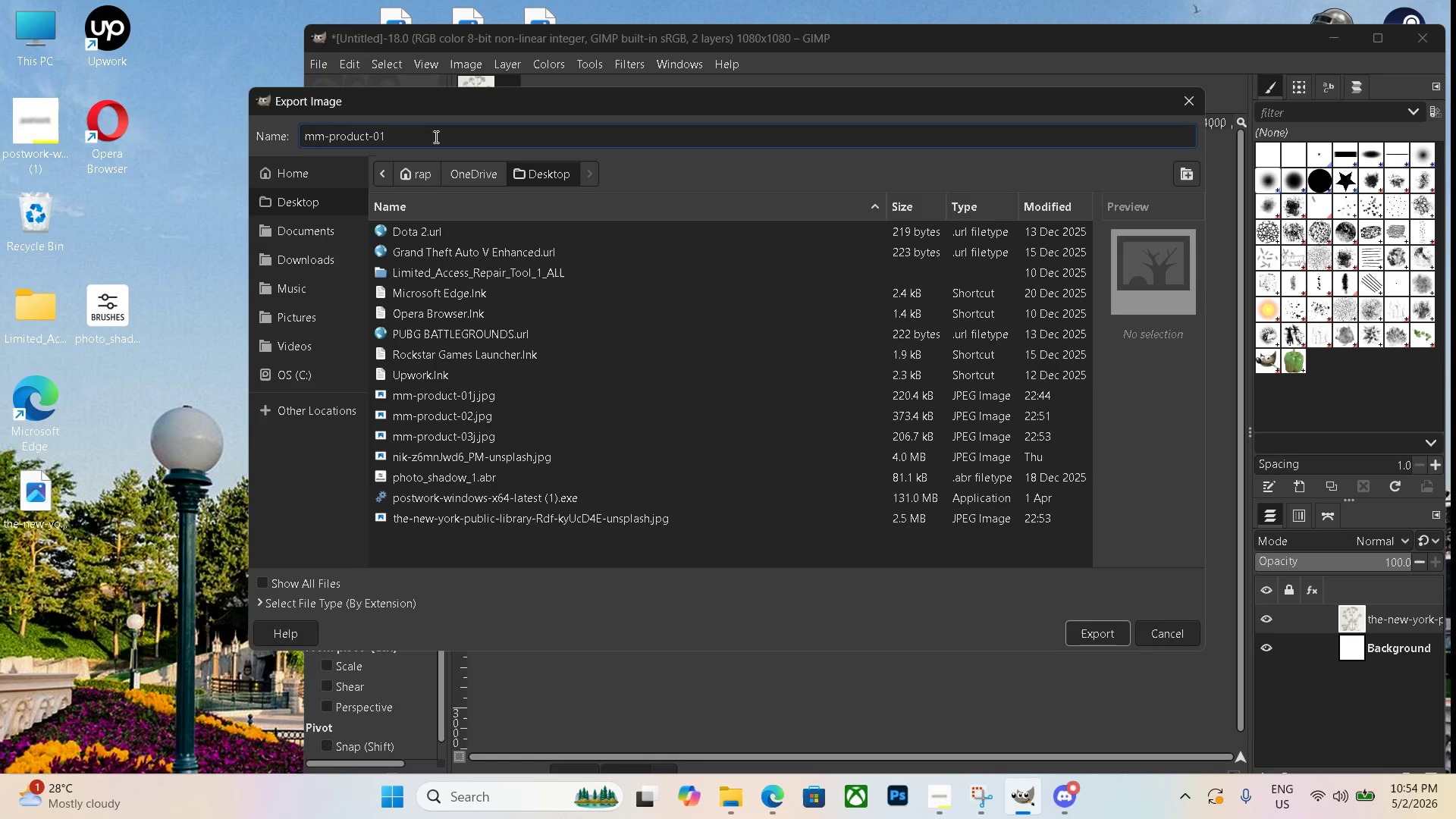 
key(Backspace)
 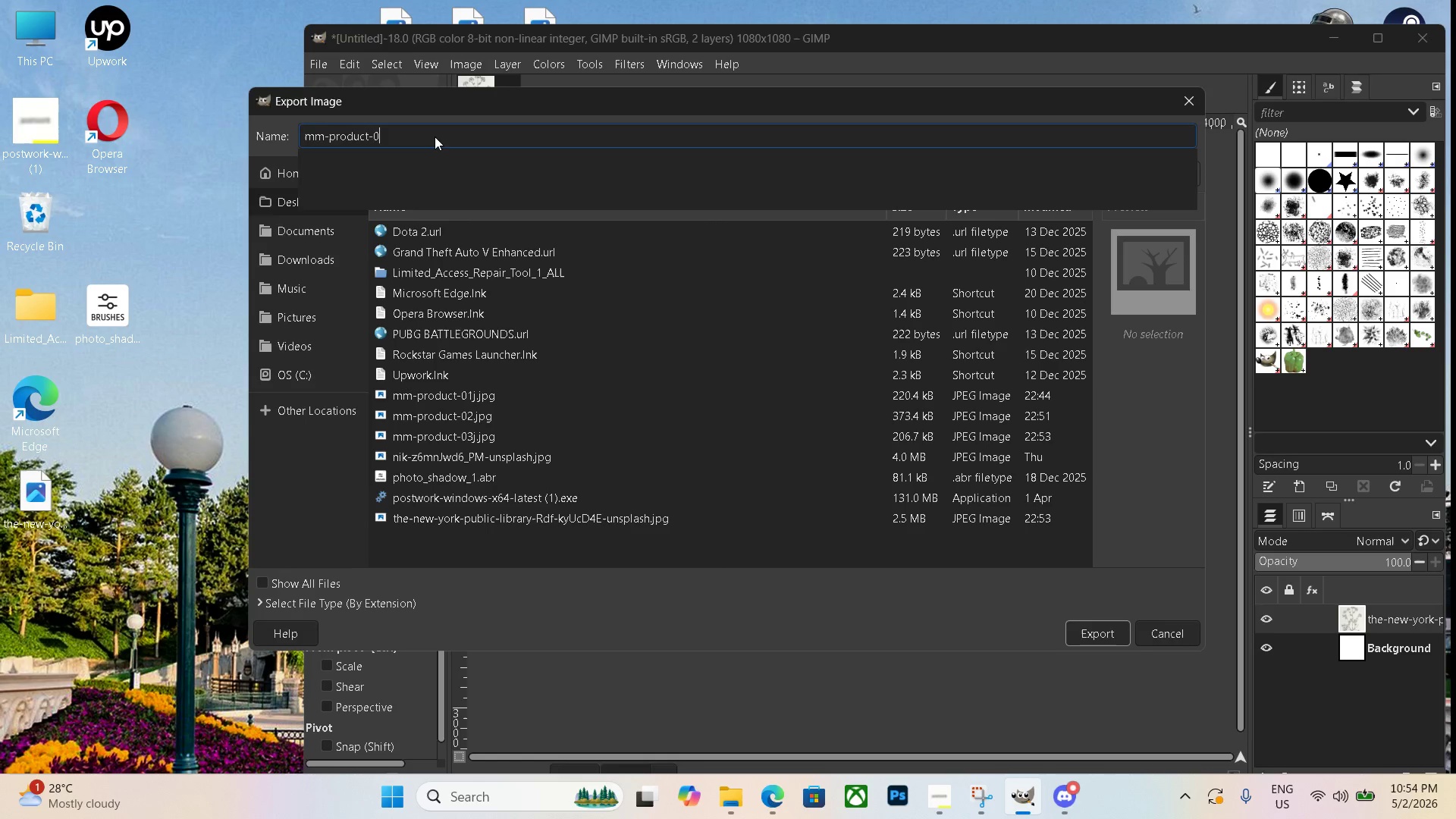 
key(Numpad4)
 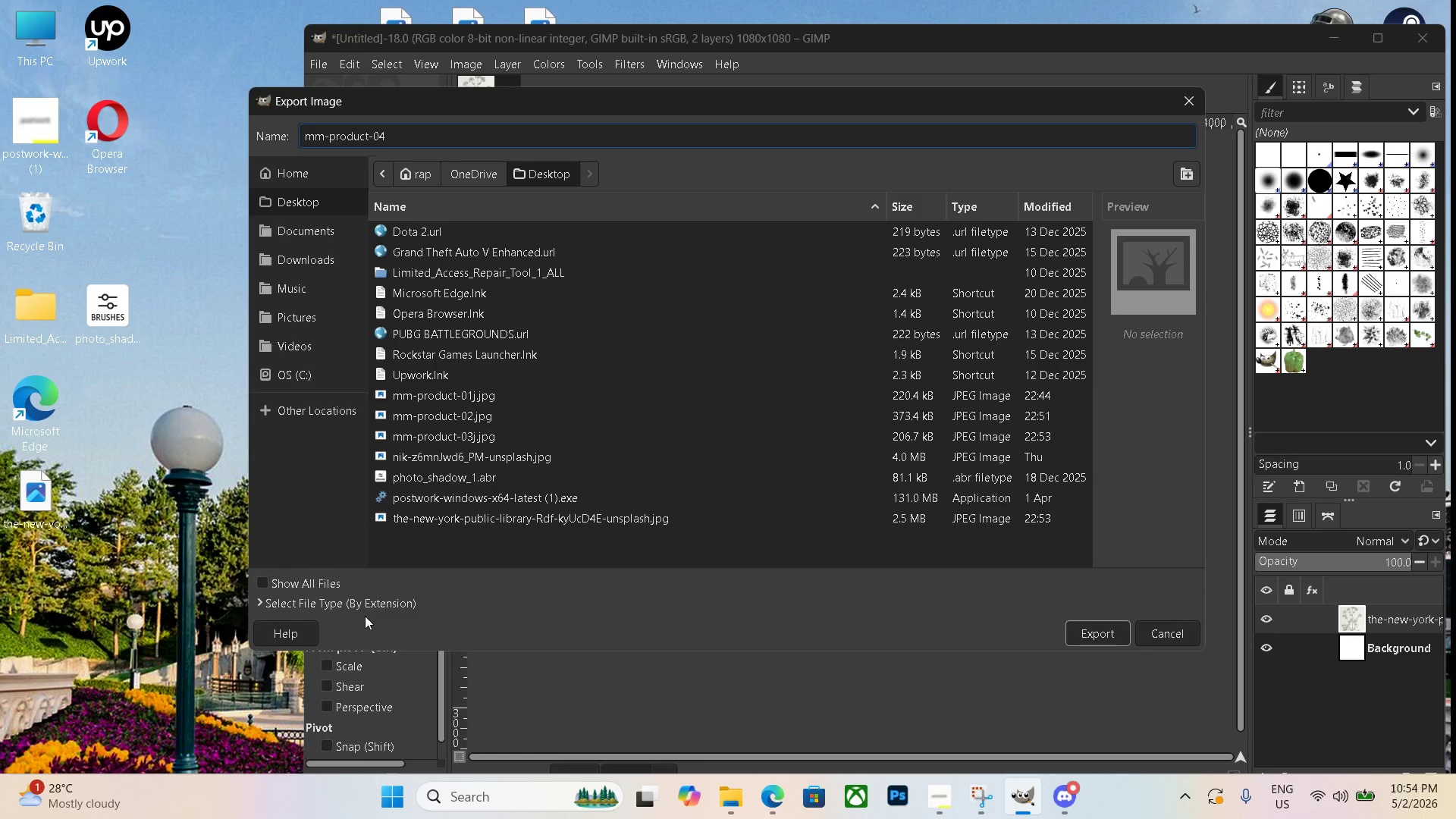 
double_click([369, 611])
 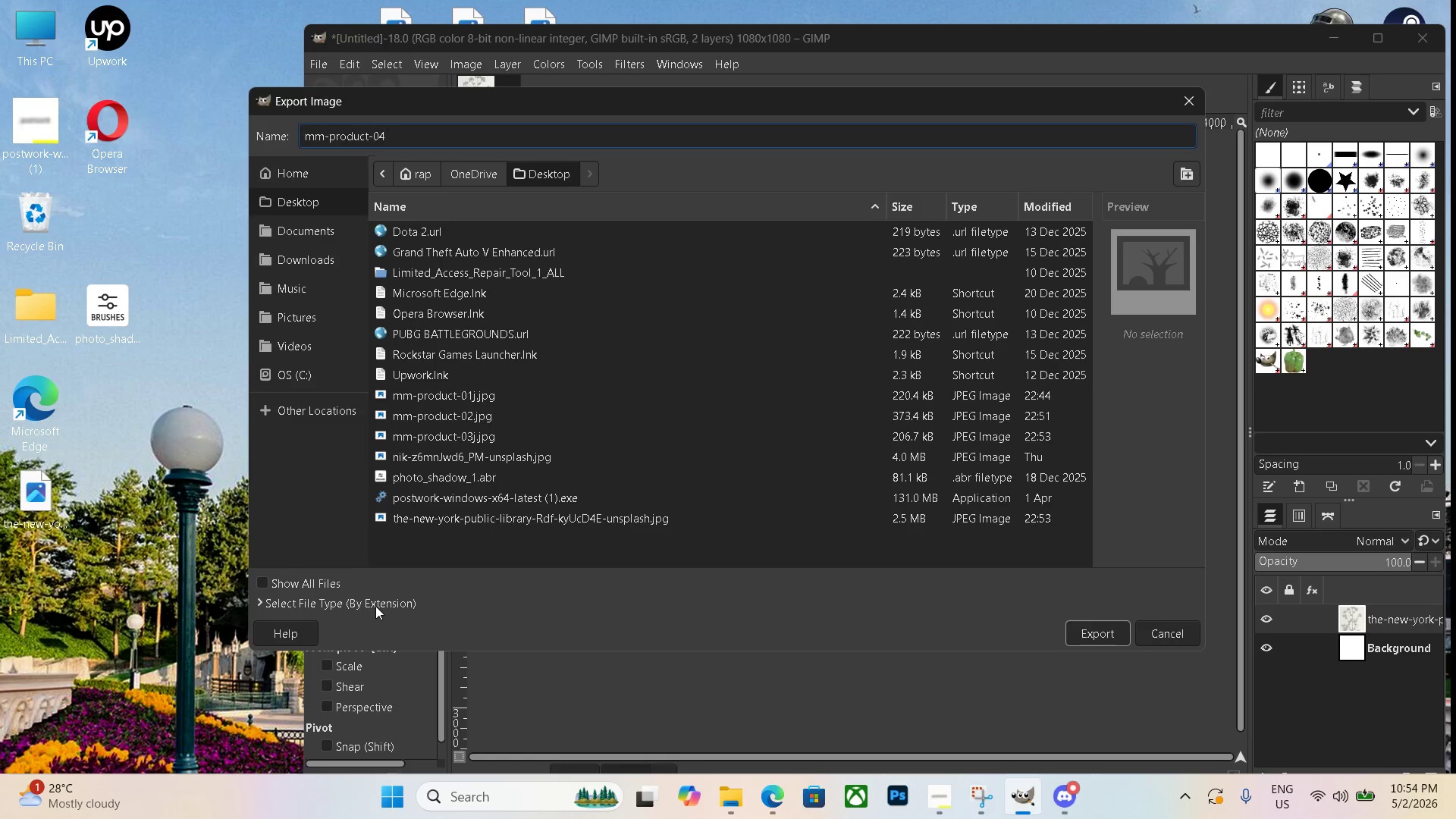 
triple_click([375, 606])
 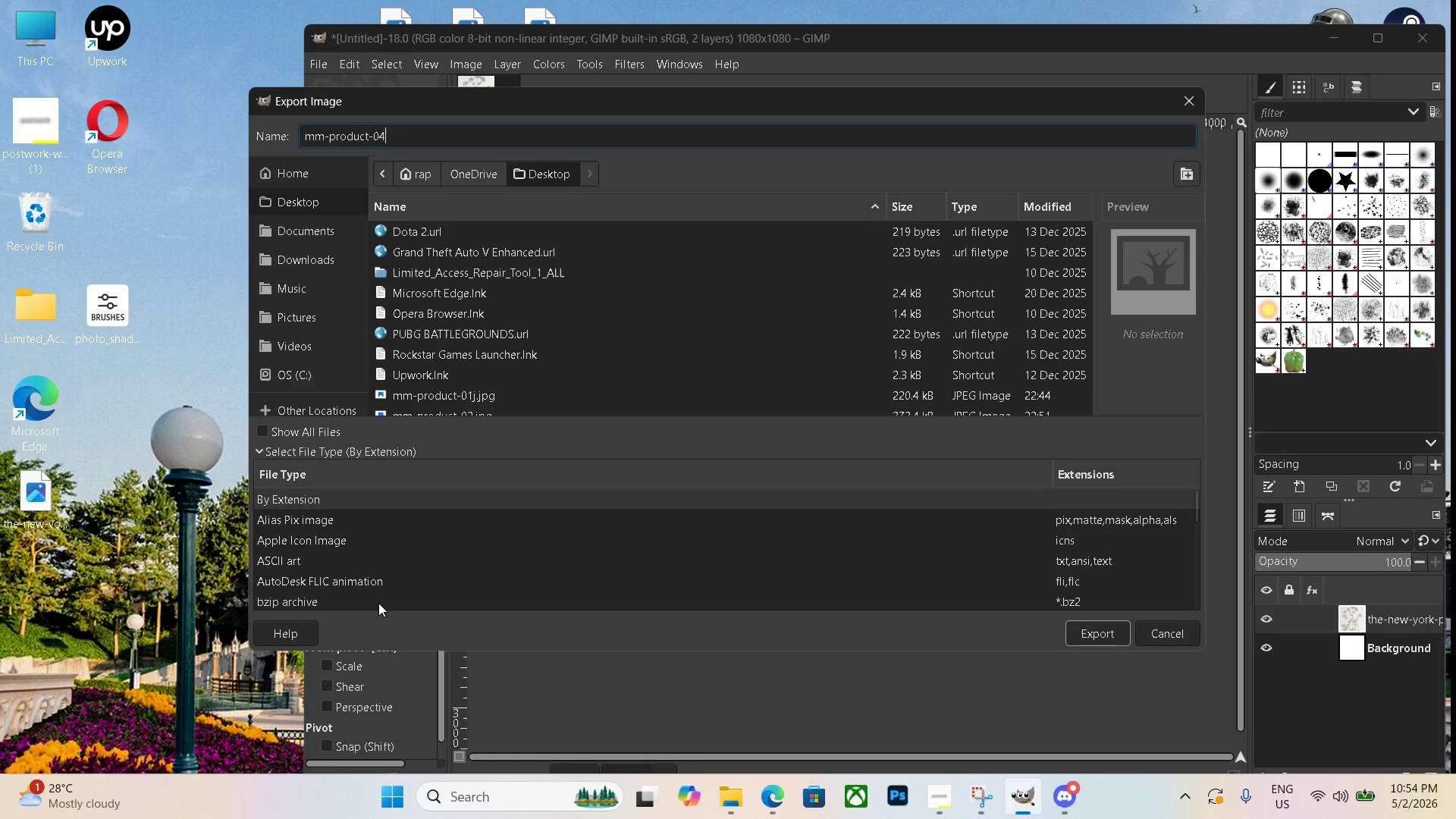 
scroll: coordinate [375, 574], scroll_direction: down, amount: 20.0
 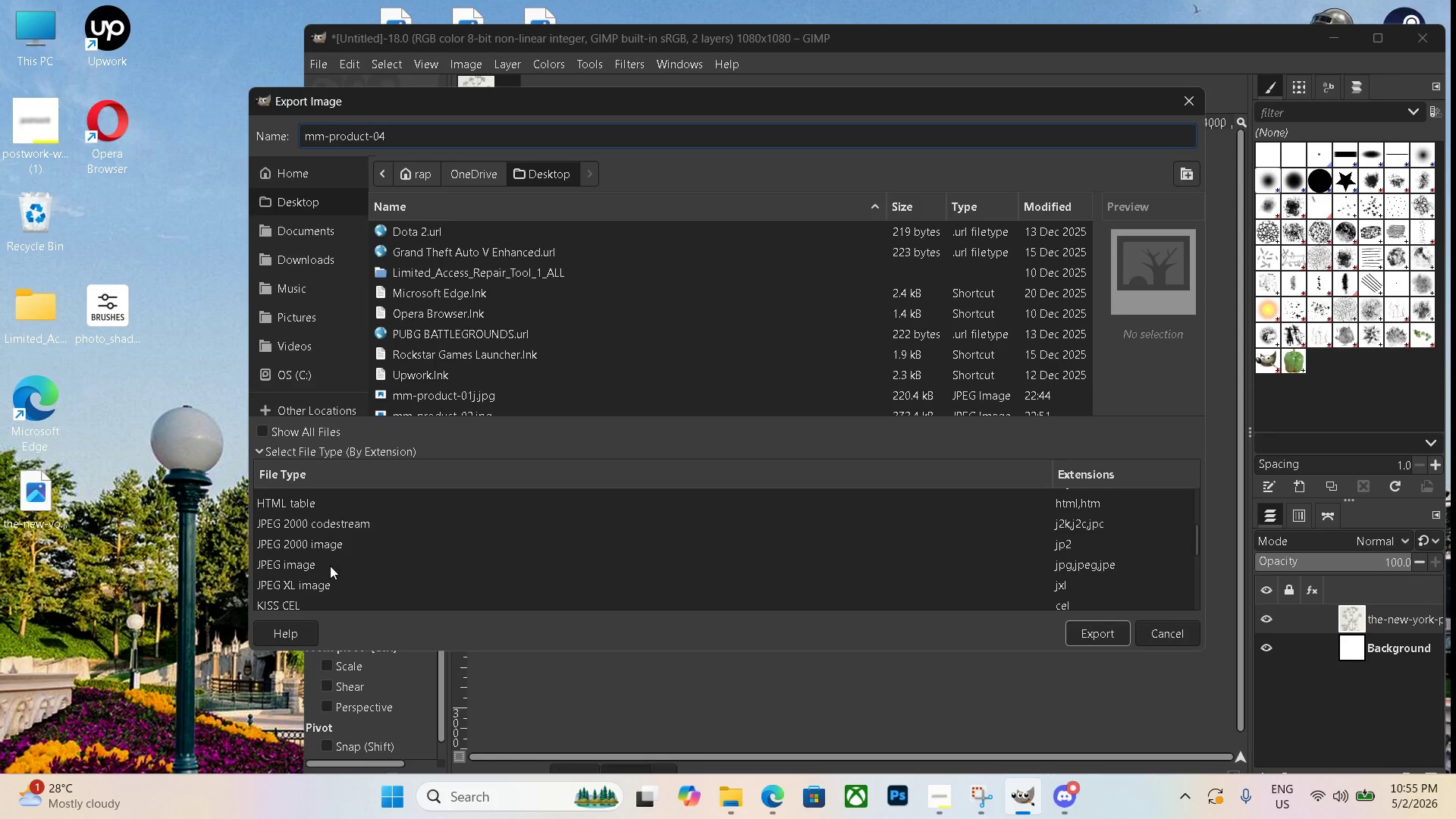 
left_click([315, 563])
 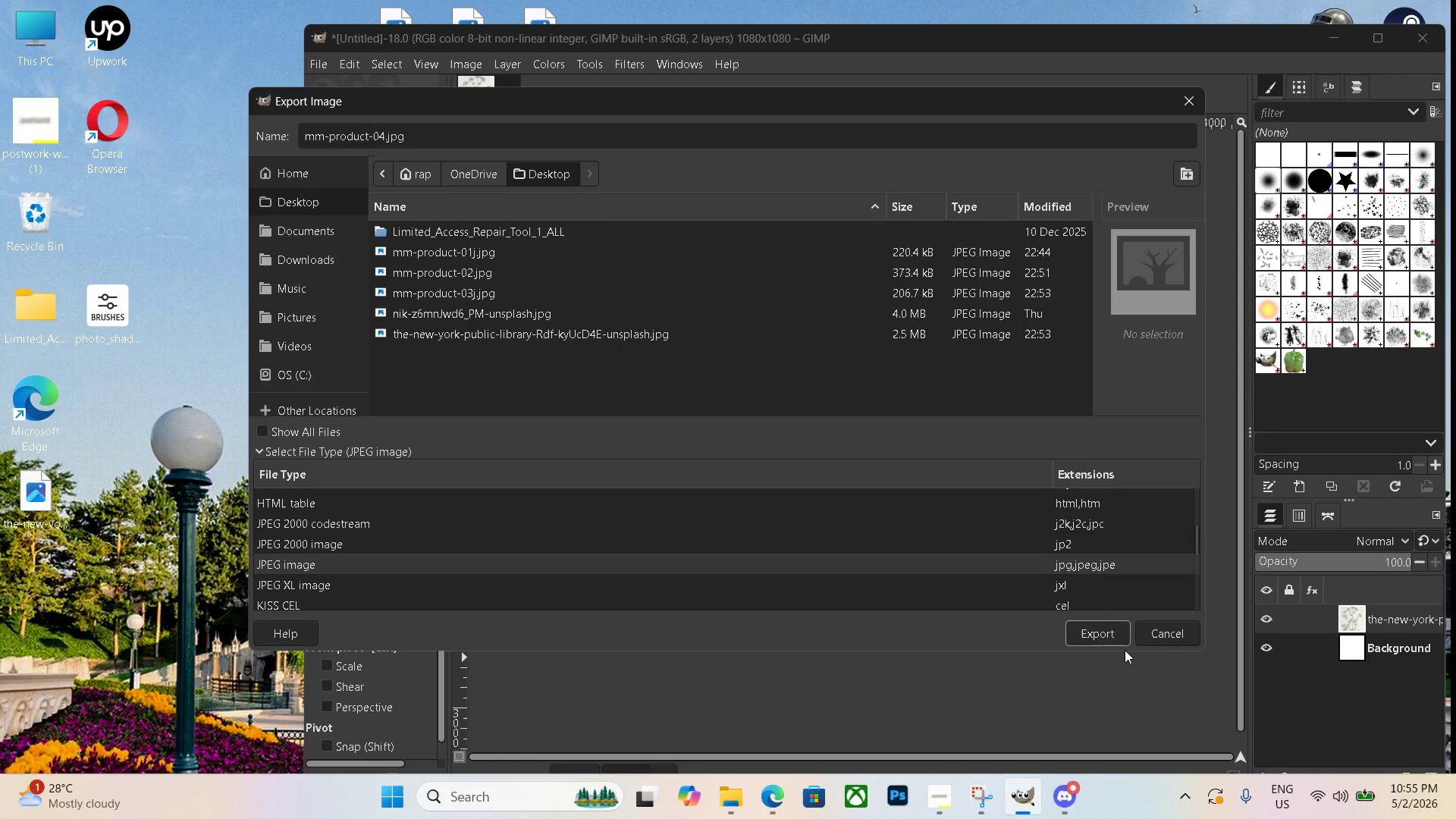 
left_click([1106, 641])
 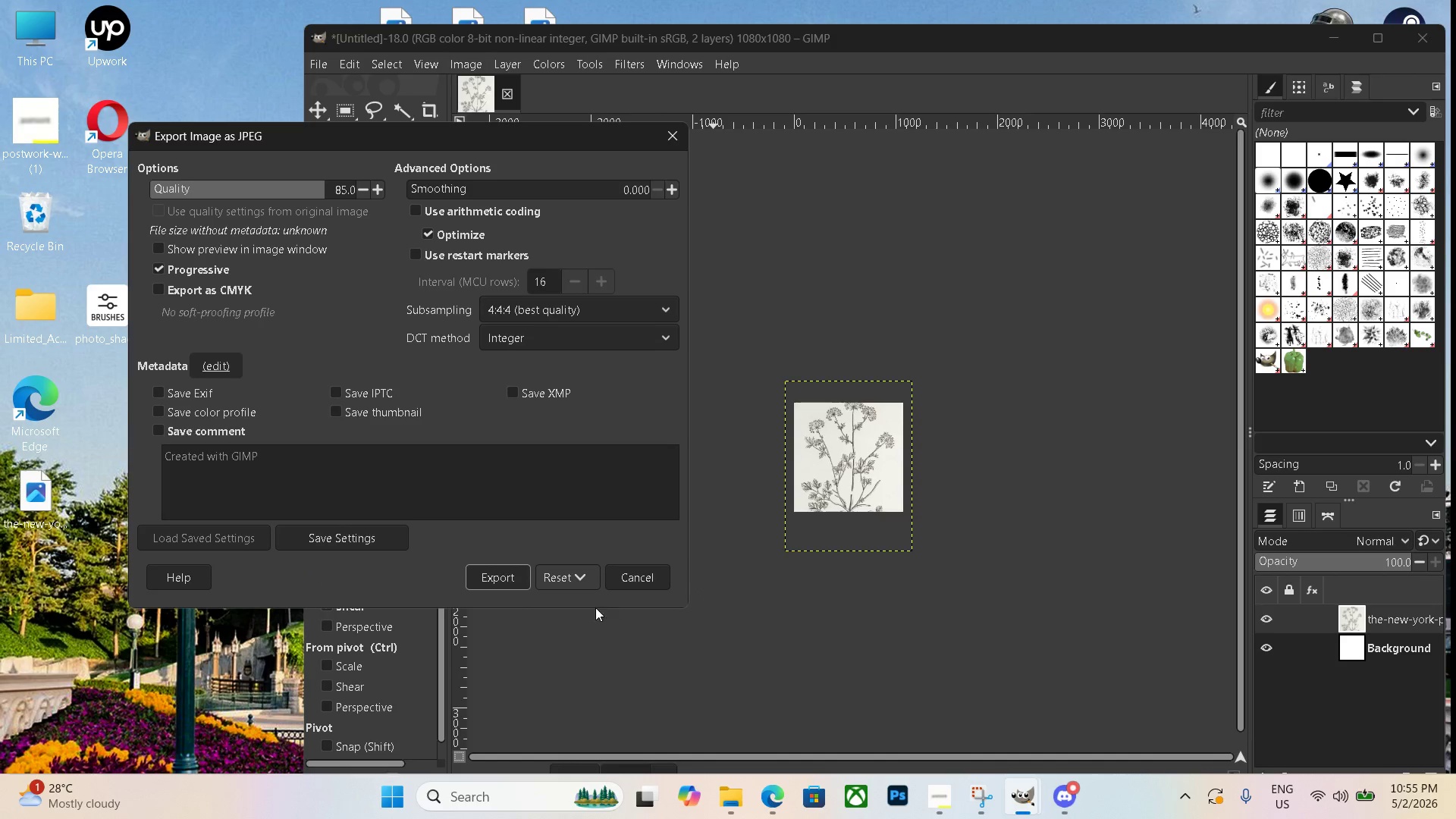 
left_click([494, 576])
 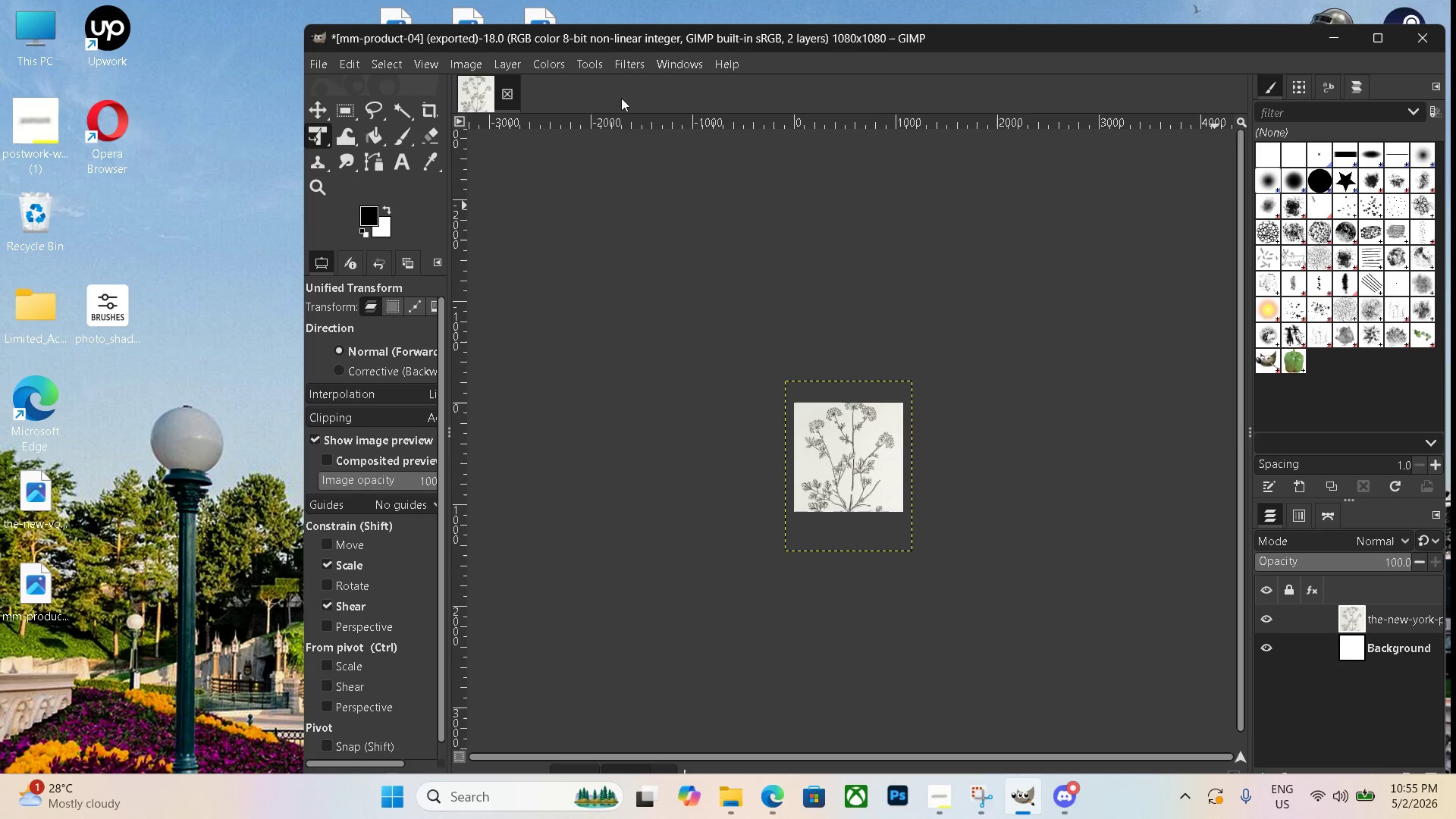 
left_click([507, 95])
 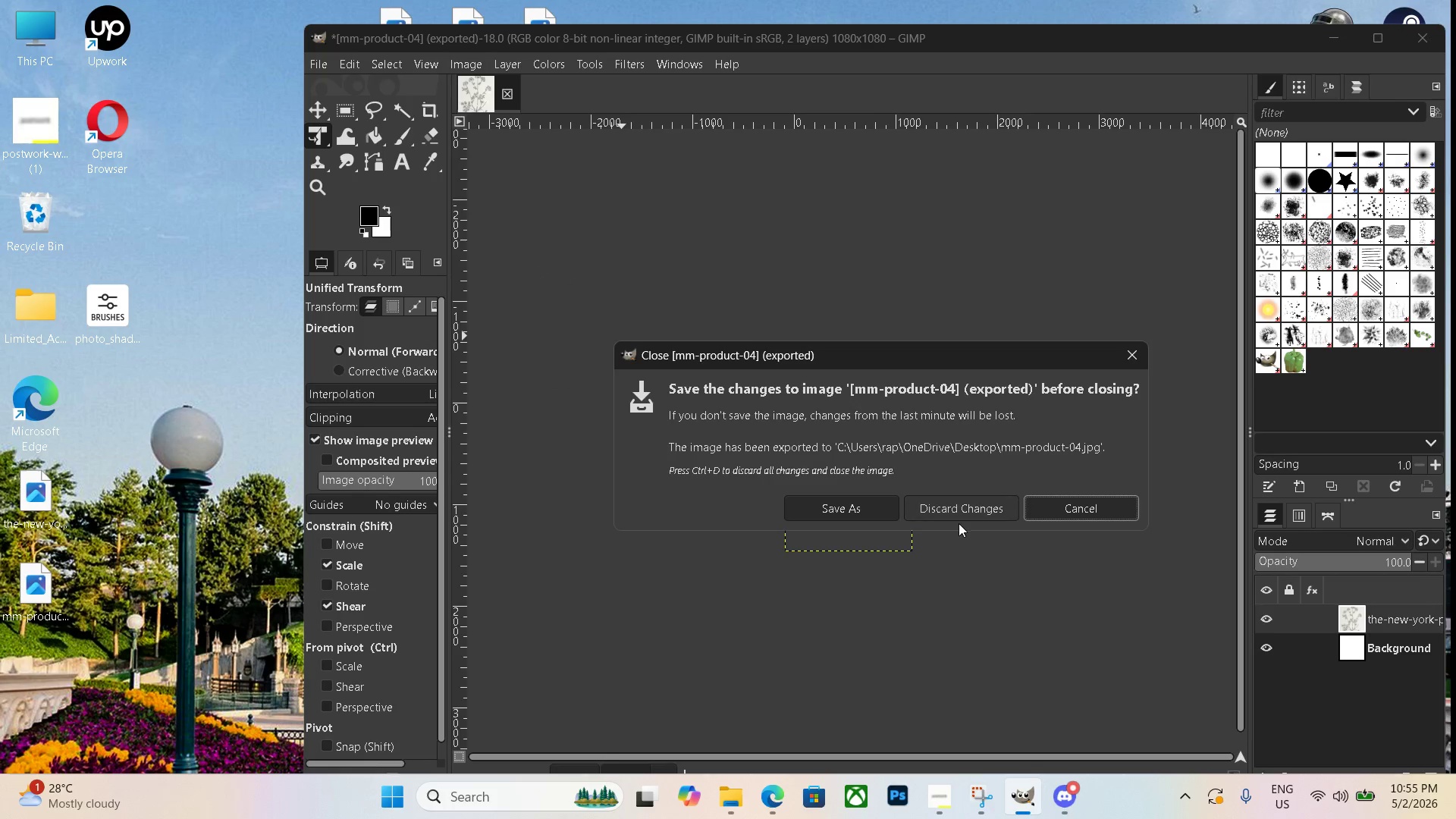 
left_click([966, 516])
 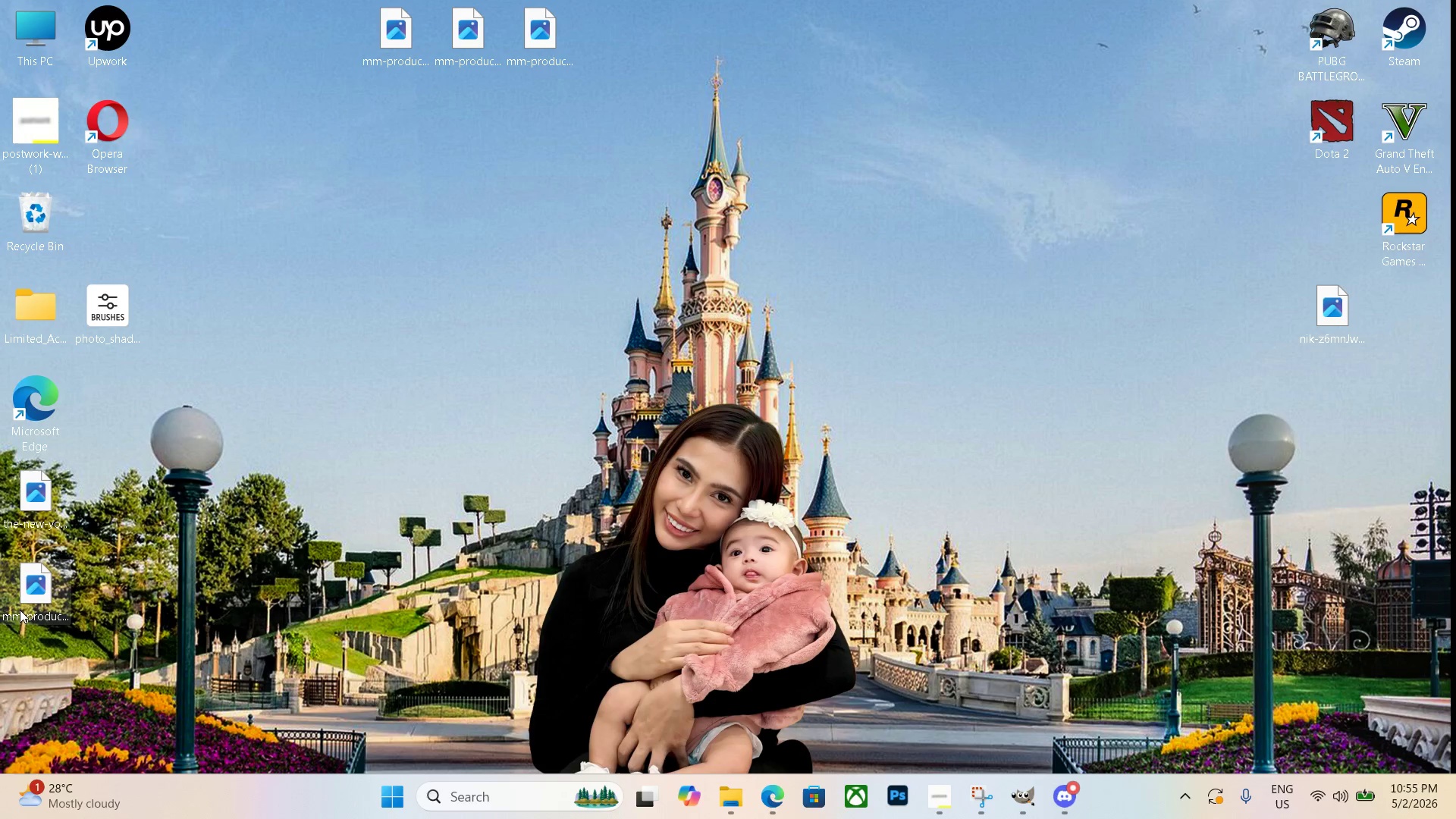 
left_click_drag(start_coordinate=[46, 595], to_coordinate=[610, 44])
 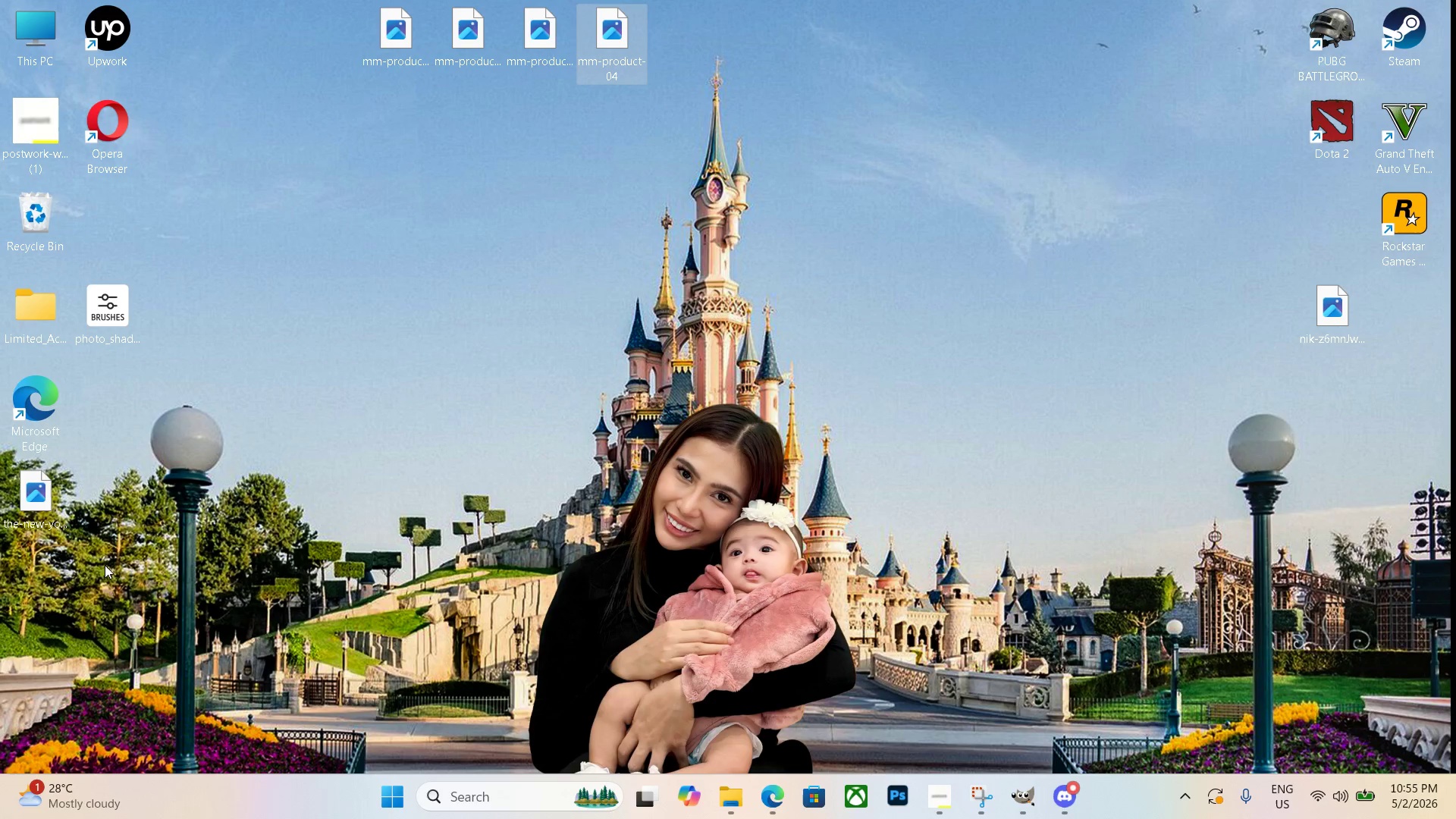 
left_click([46, 494])
 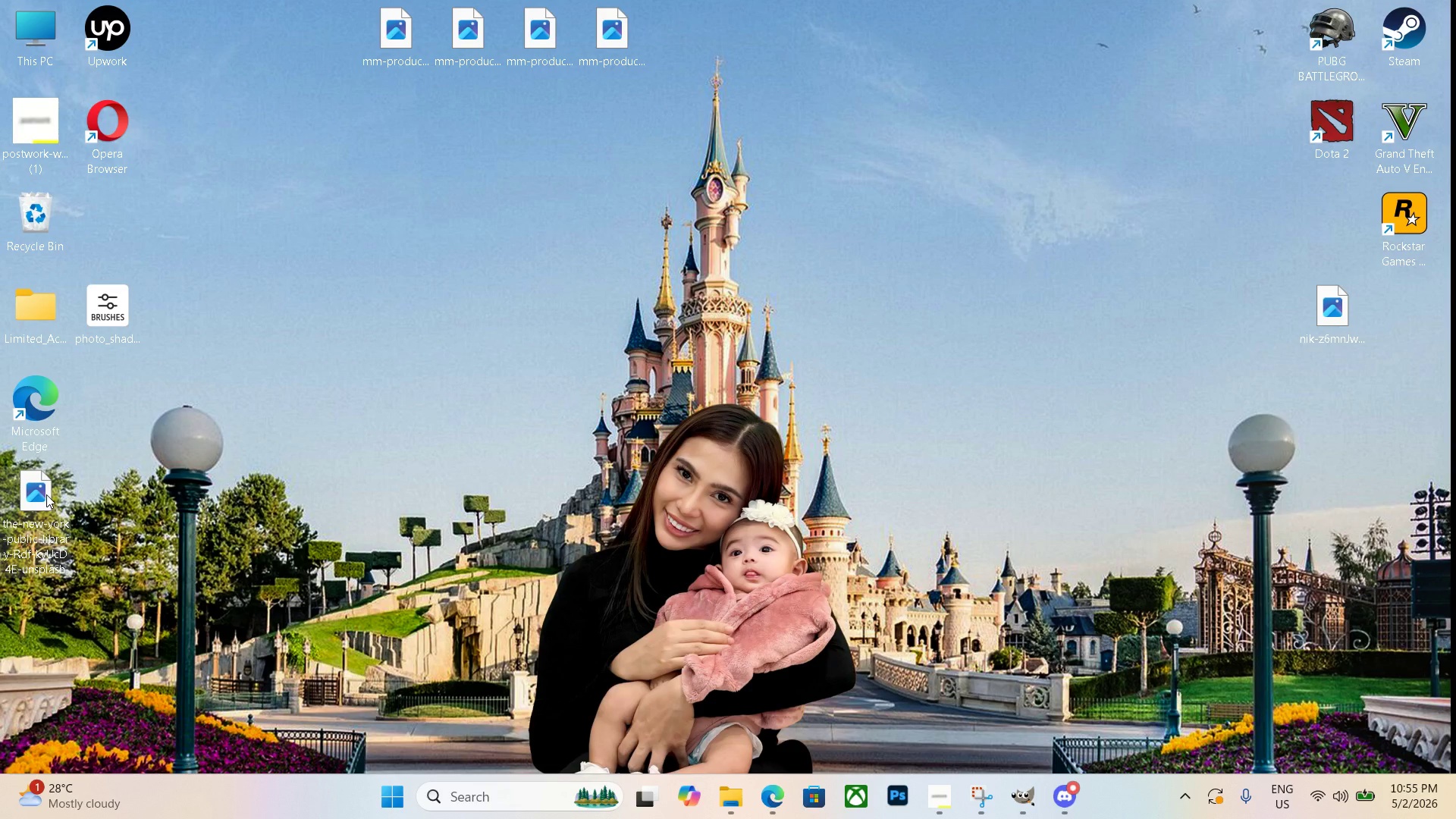 
key(Delete)
 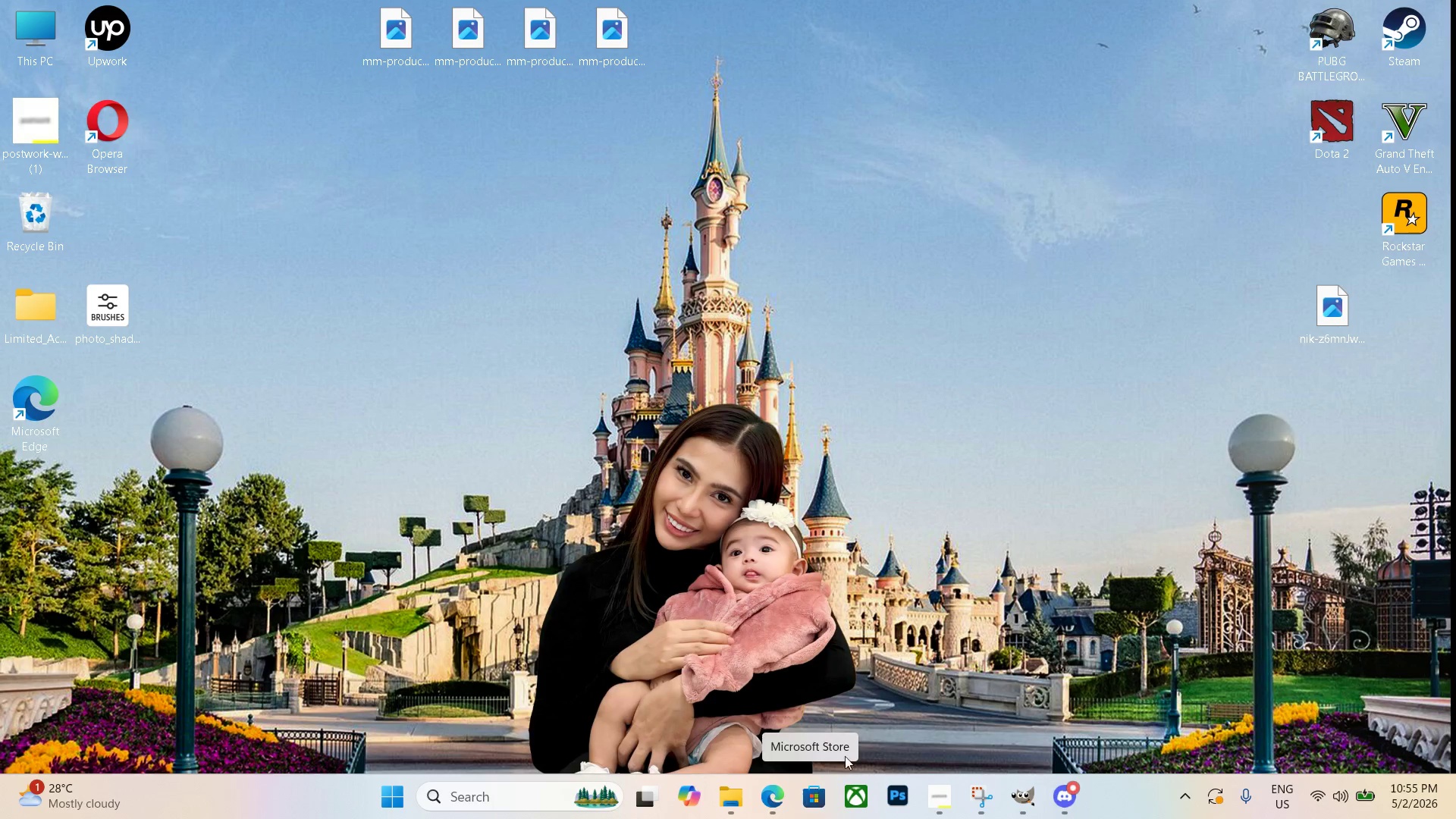 
left_click([774, 809])
 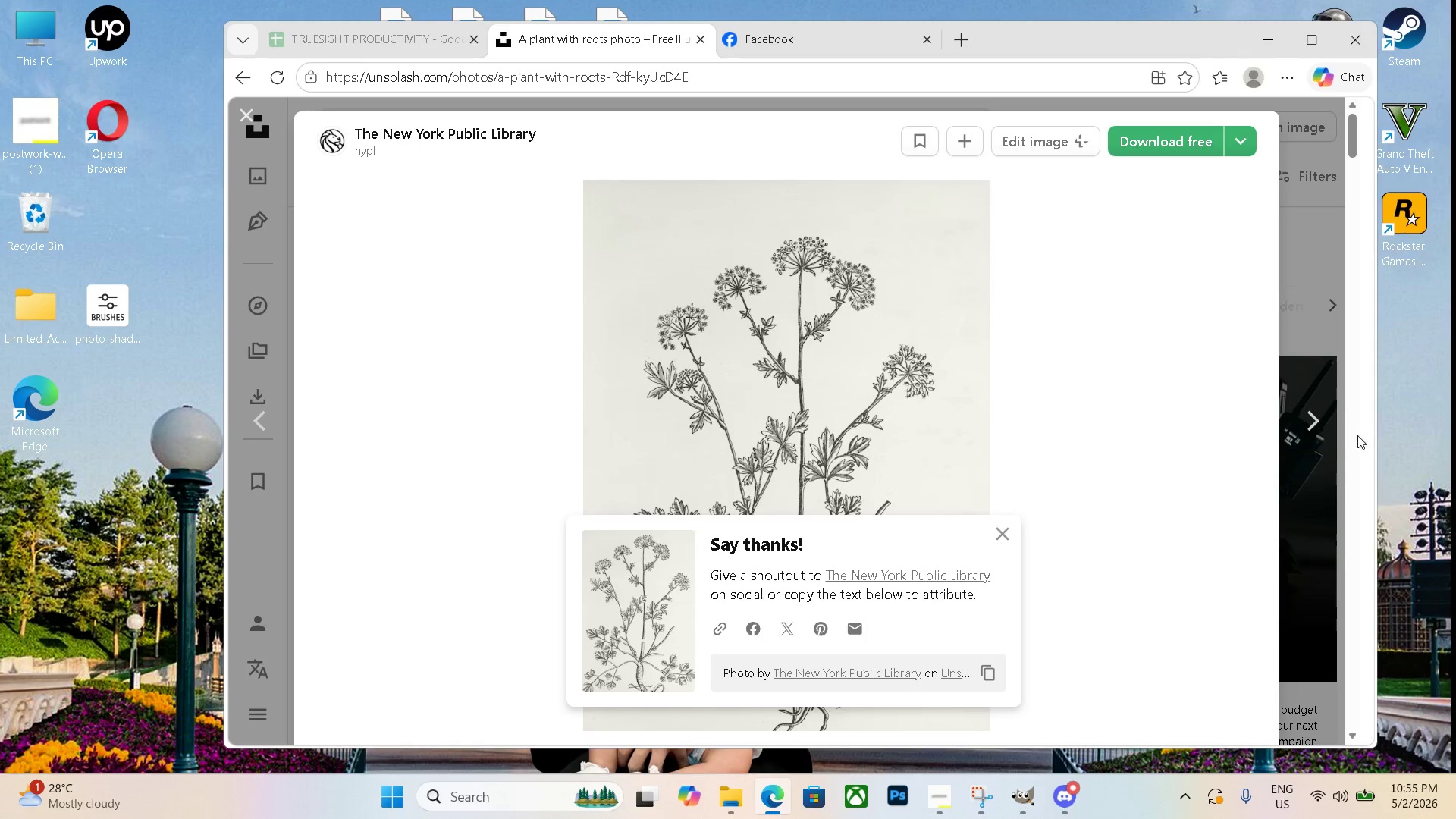 
left_click([1329, 433])
 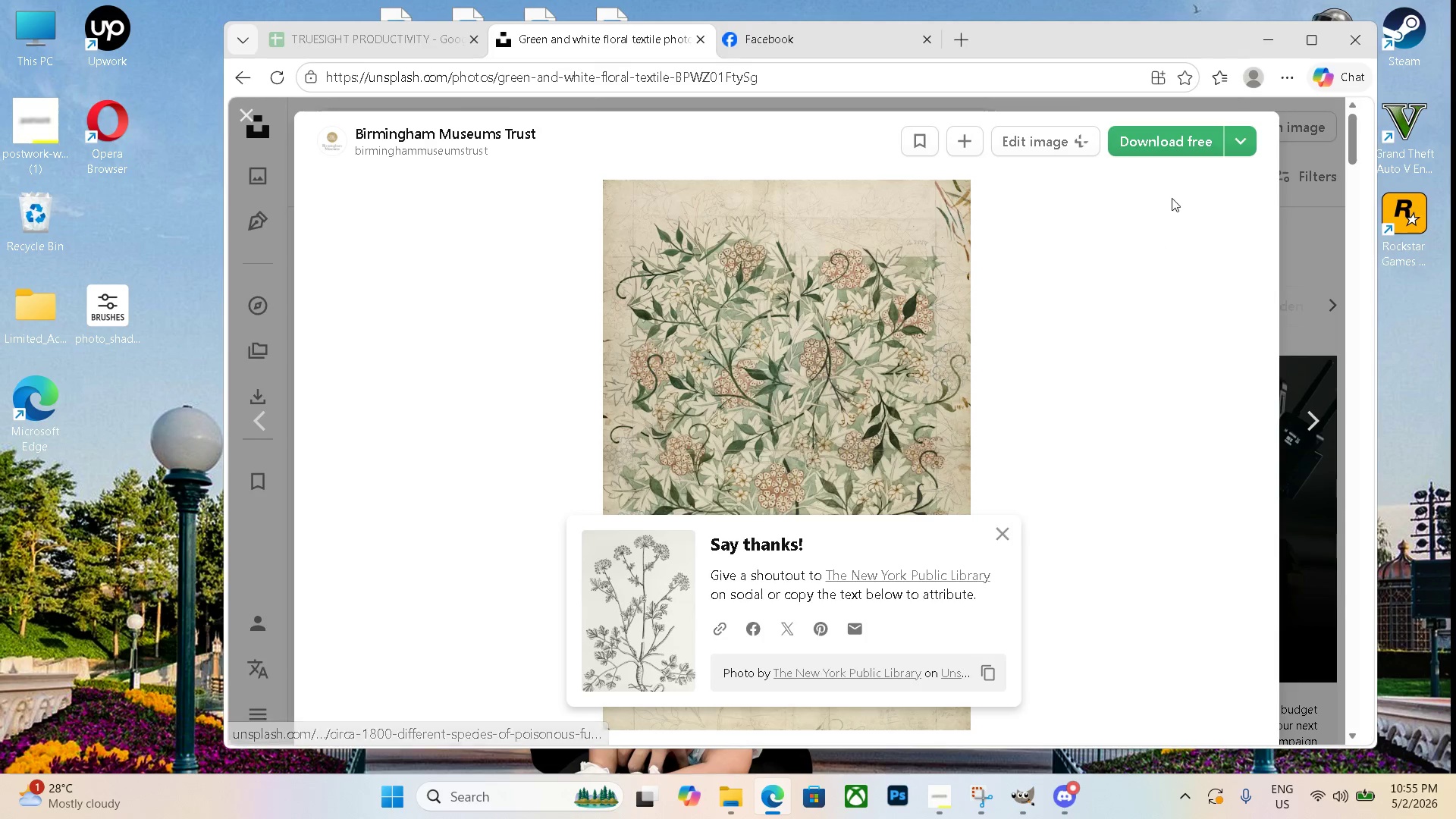 
left_click([1177, 139])
 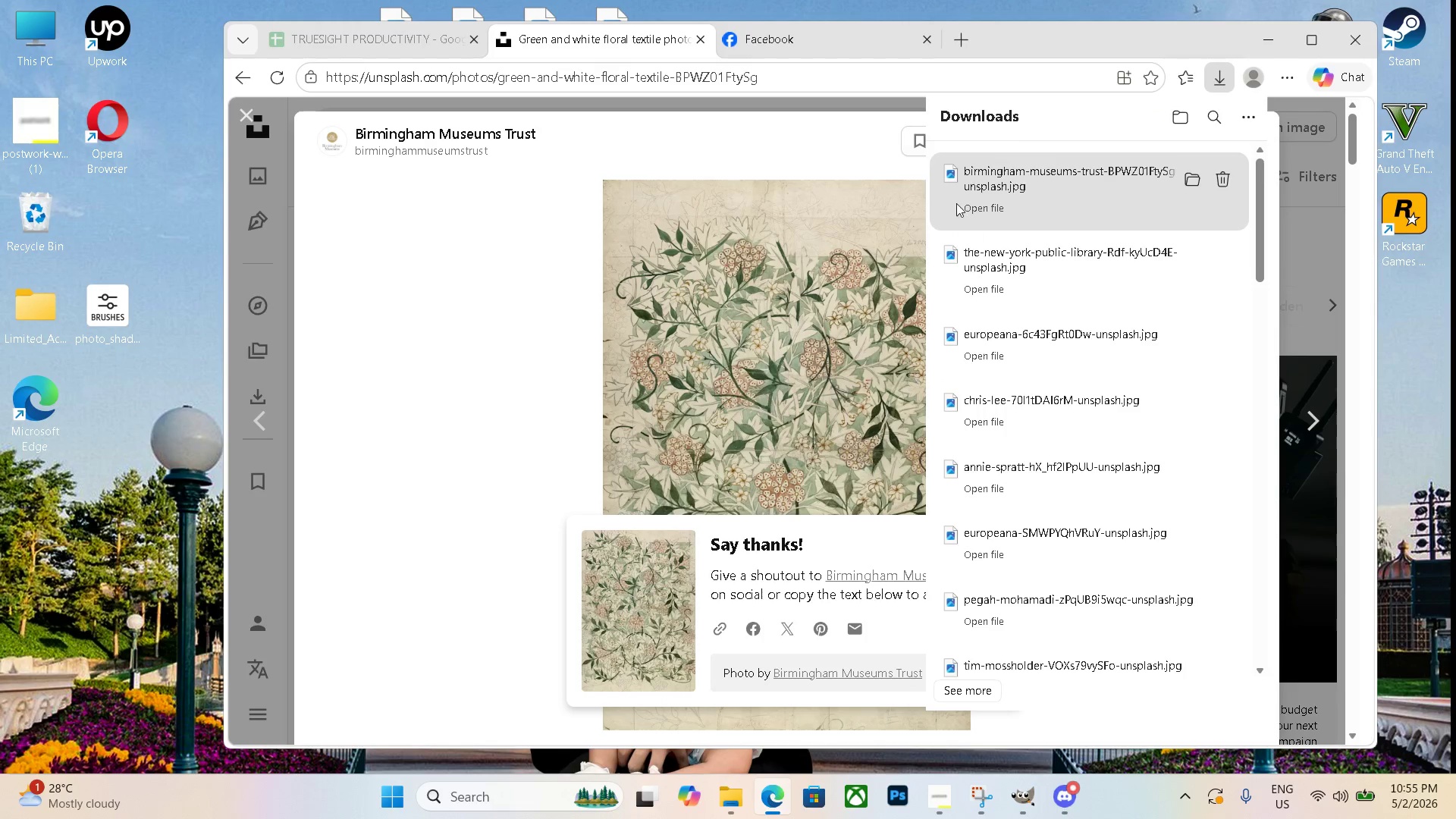 
left_click_drag(start_coordinate=[956, 207], to_coordinate=[66, 469])
 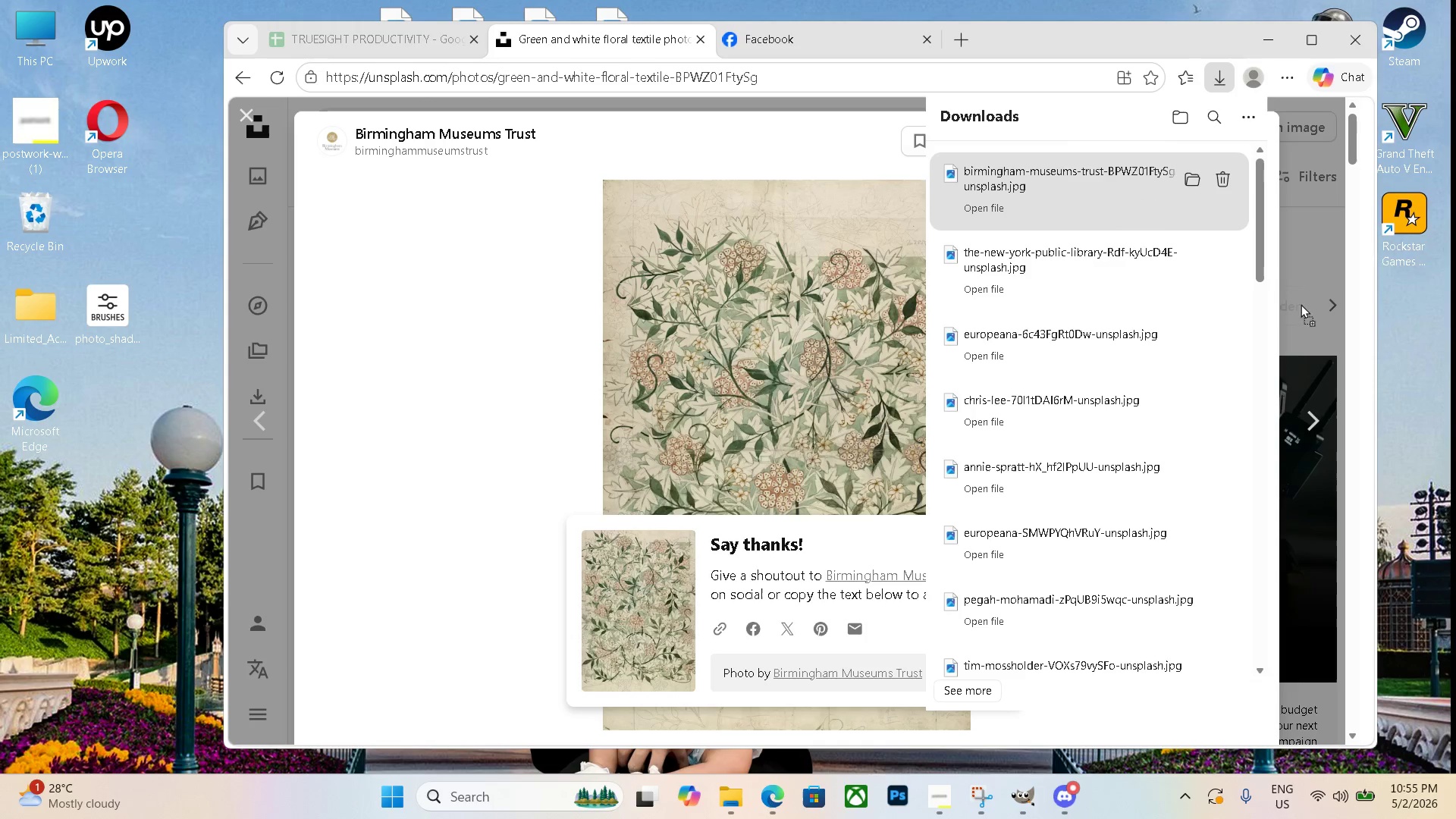 
left_click([1310, 415])
 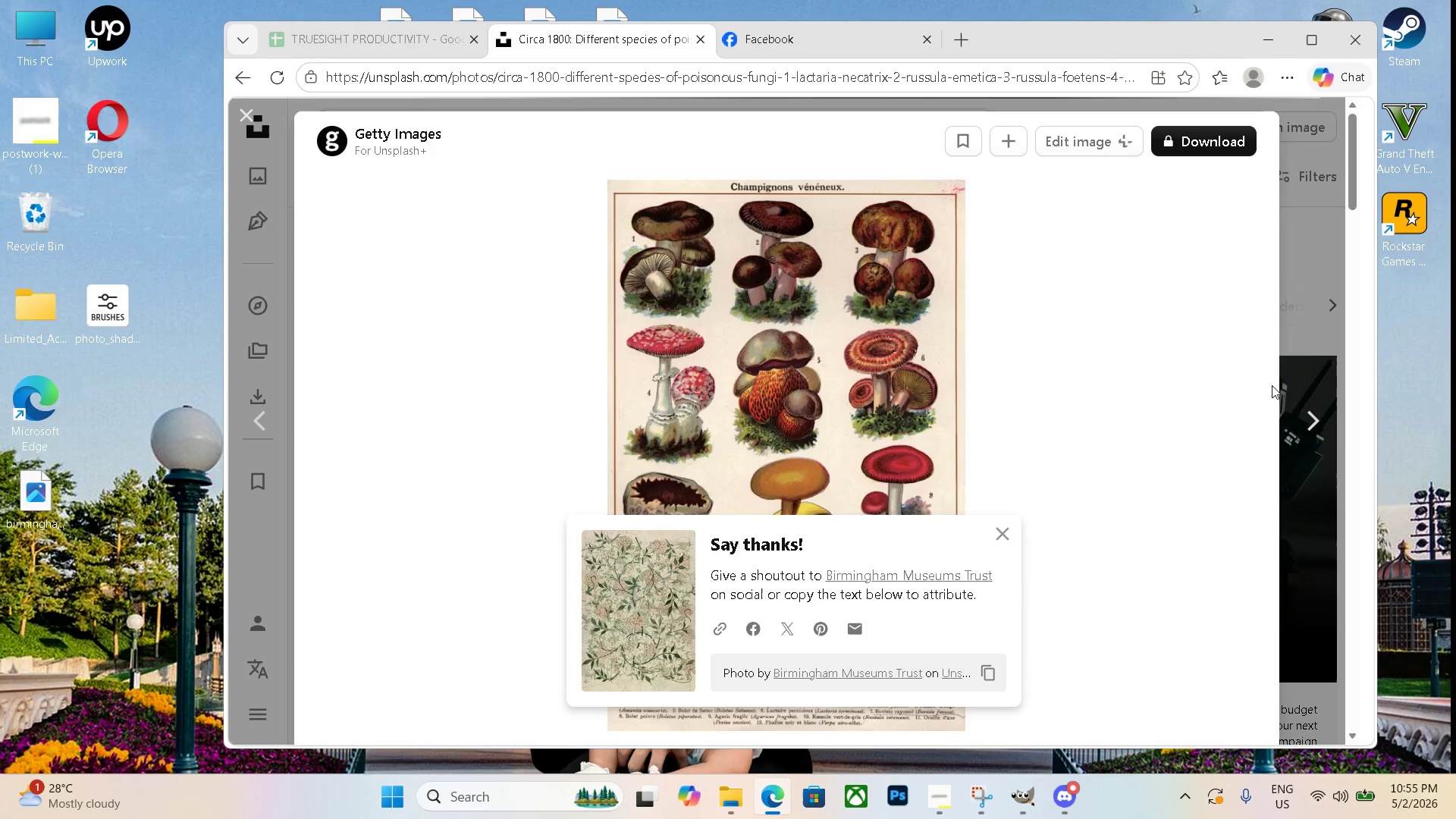 
left_click([1316, 407])
 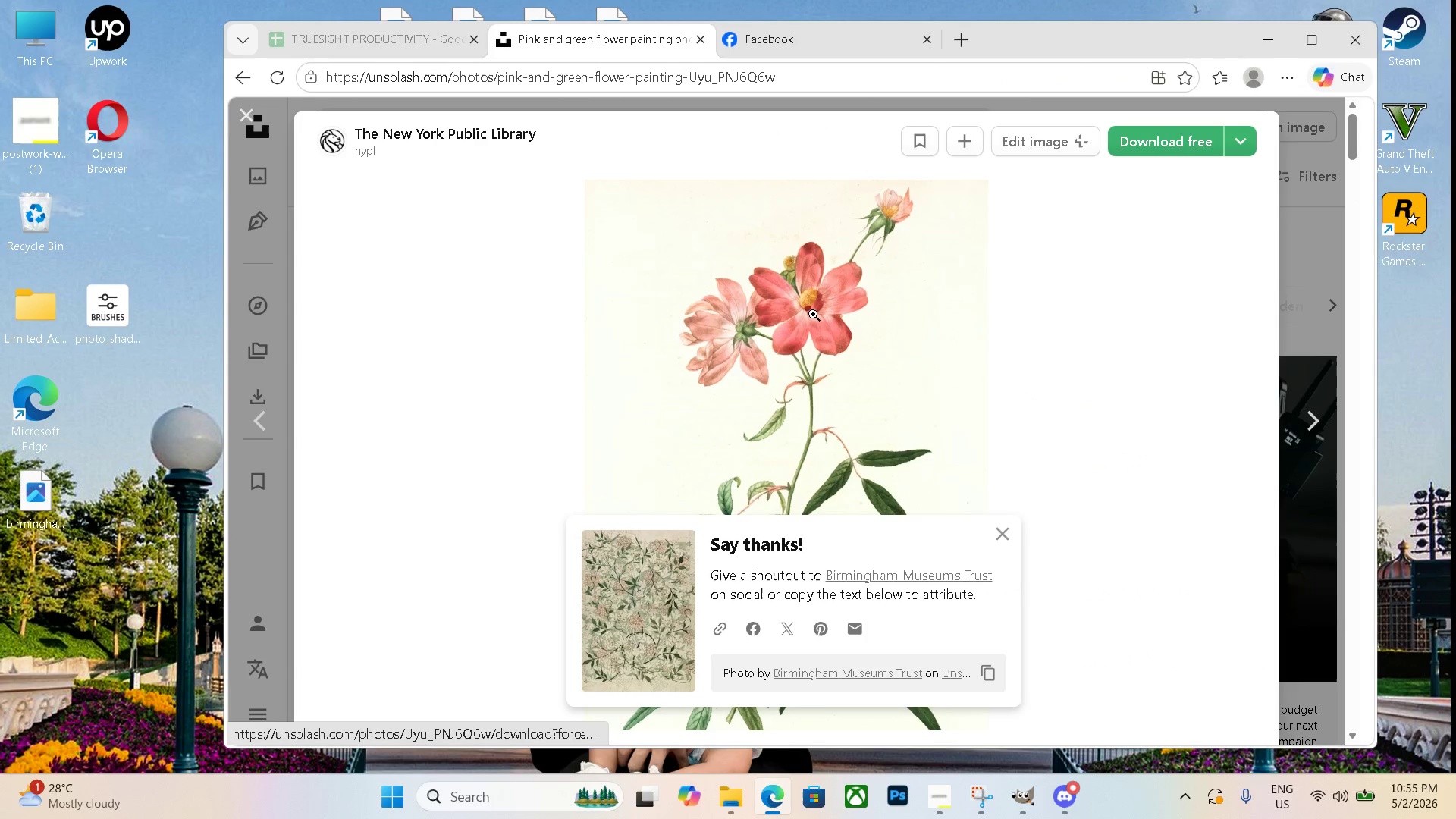 
left_click_drag(start_coordinate=[825, 340], to_coordinate=[155, 444])
 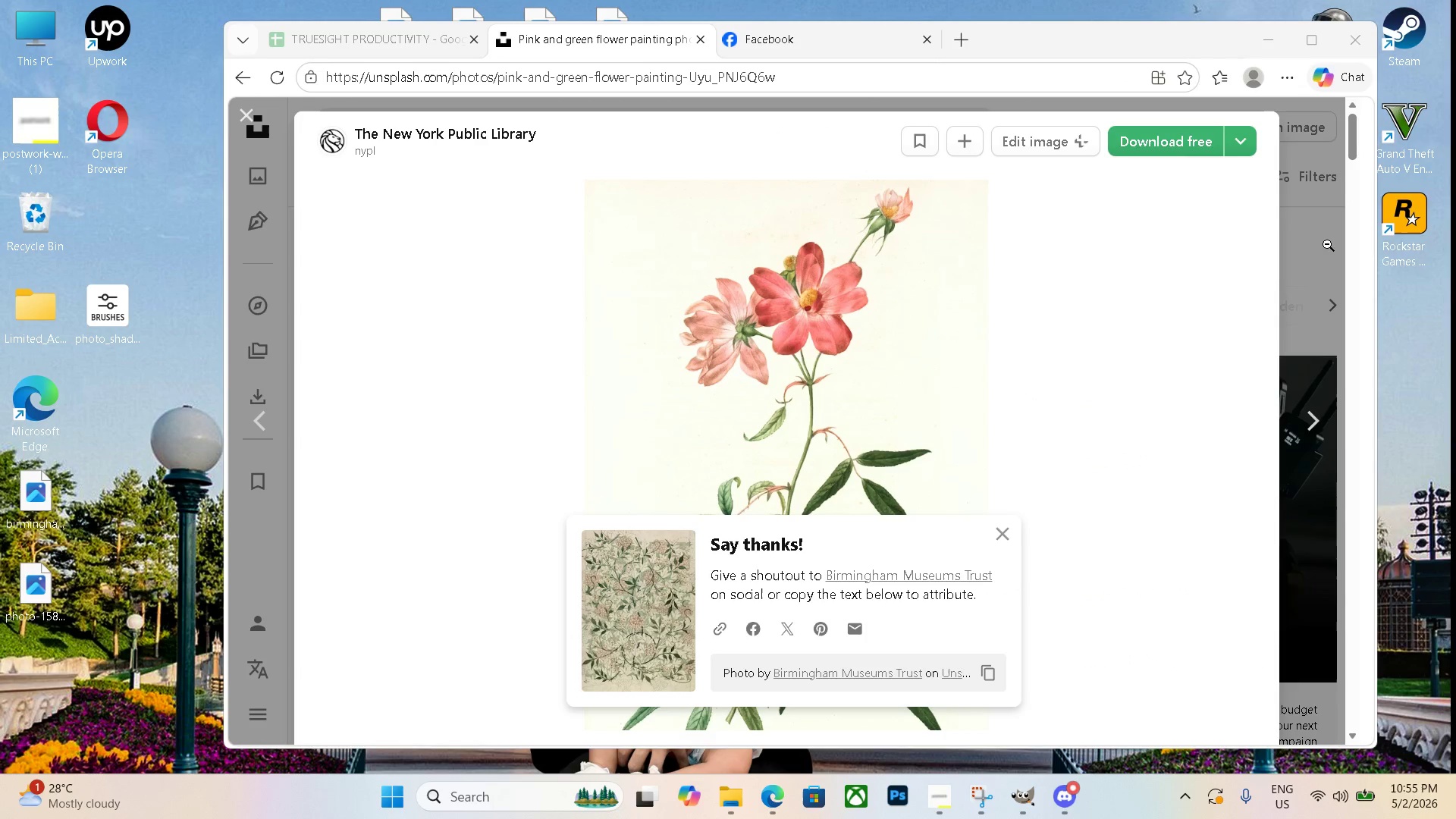 
left_click([1316, 425])
 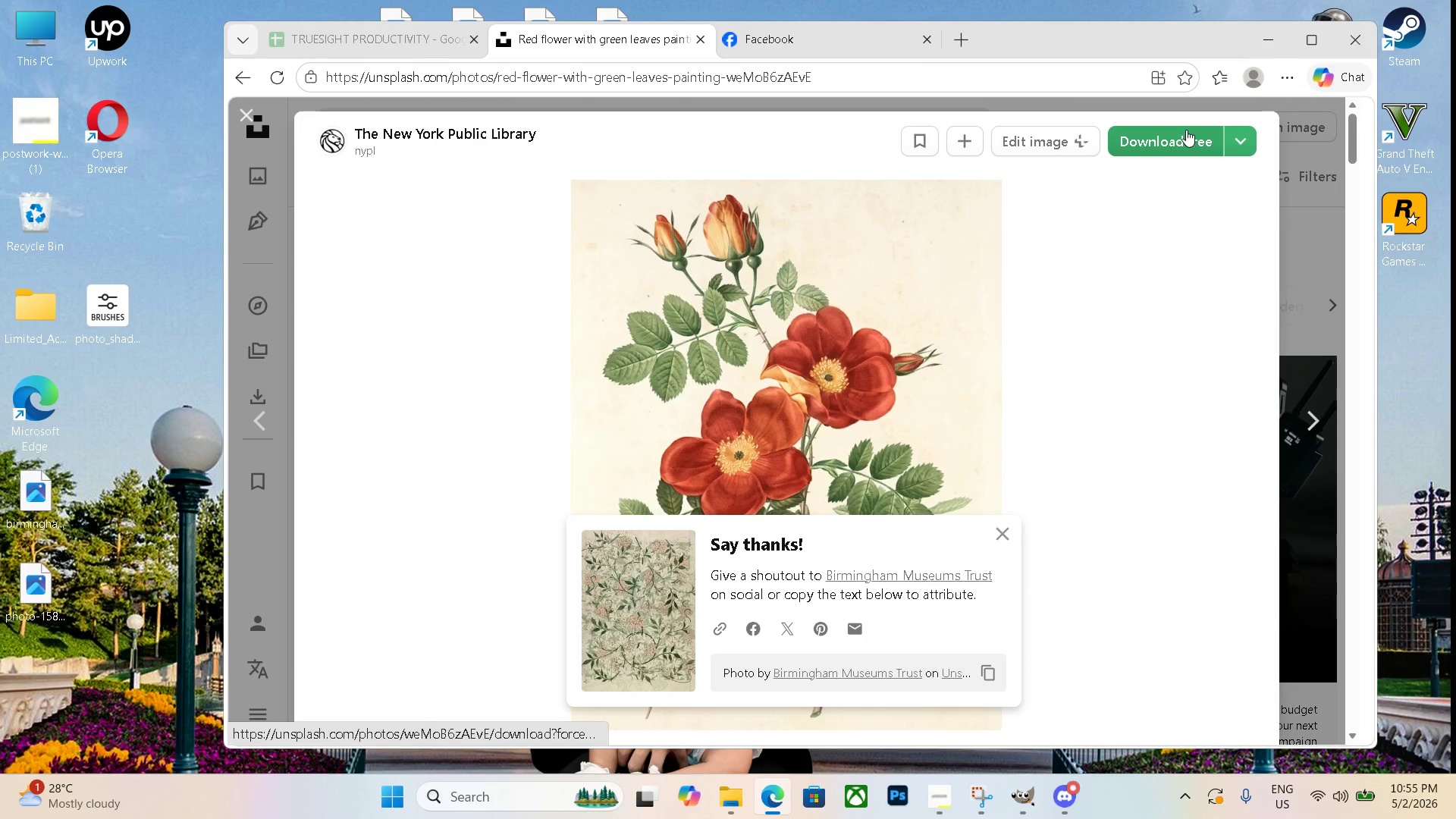 
left_click_drag(start_coordinate=[1180, 136], to_coordinate=[1159, 131])
 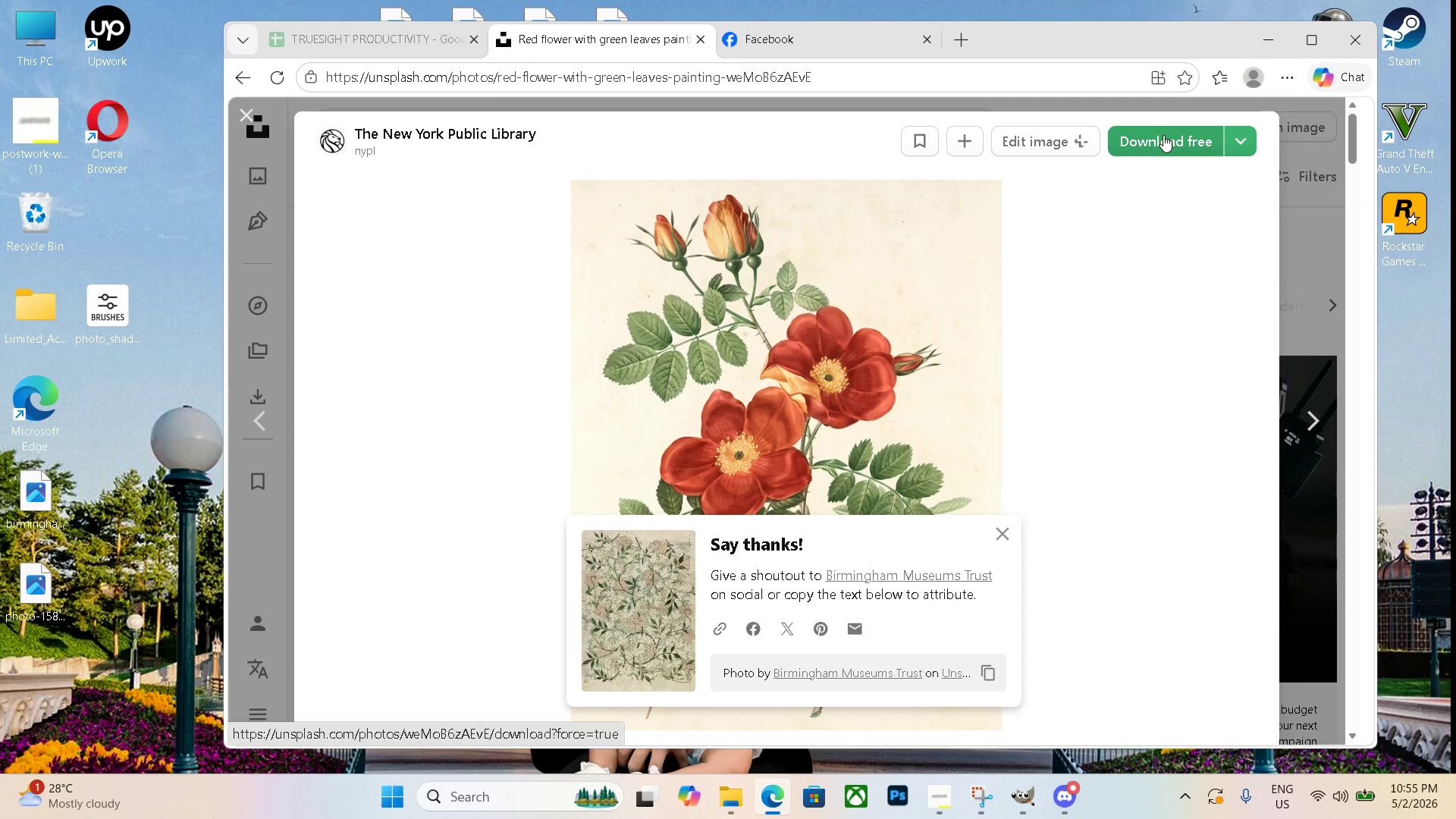 
left_click([1164, 135])
 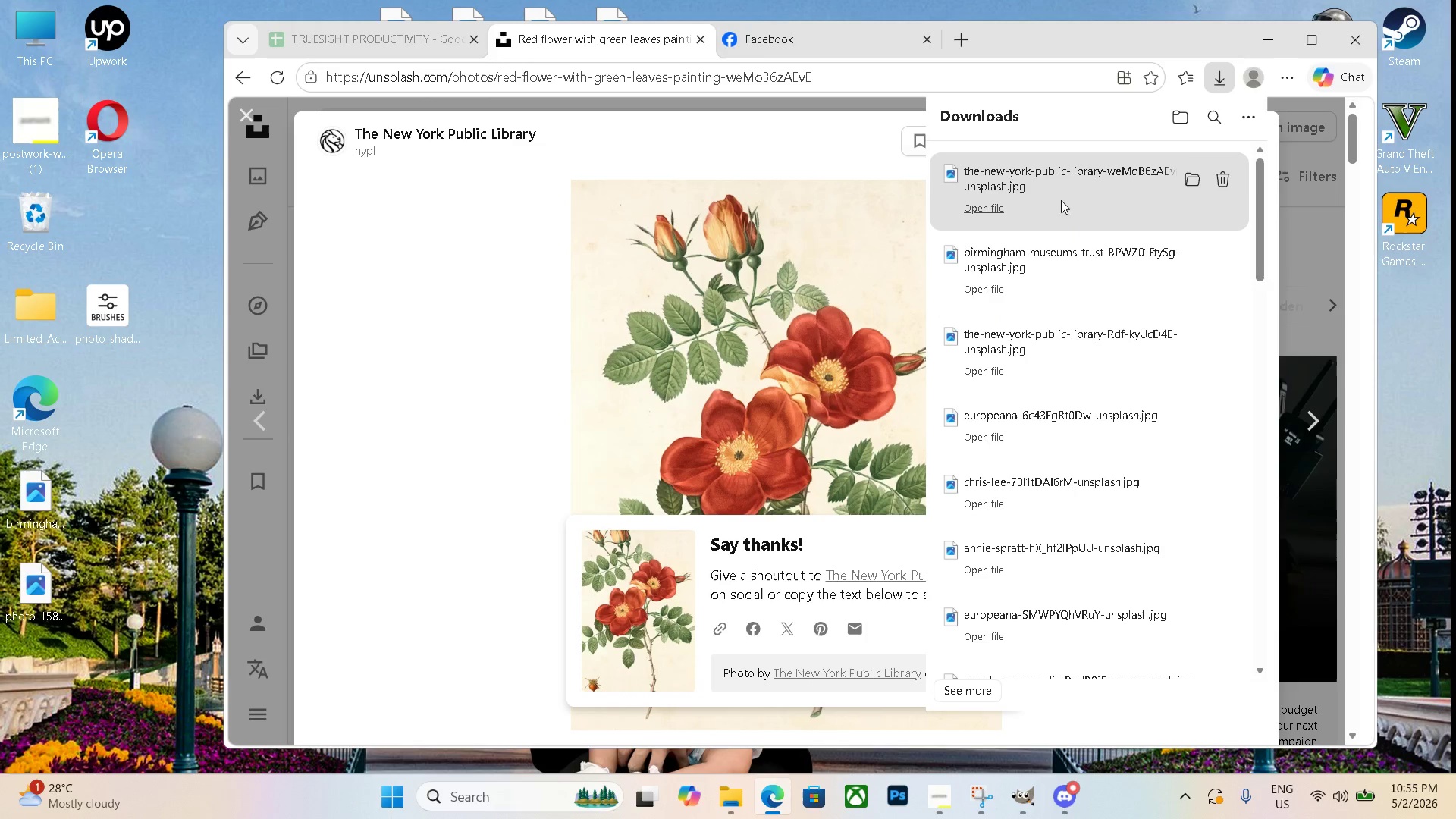 
left_click_drag(start_coordinate=[1041, 180], to_coordinate=[77, 642])
 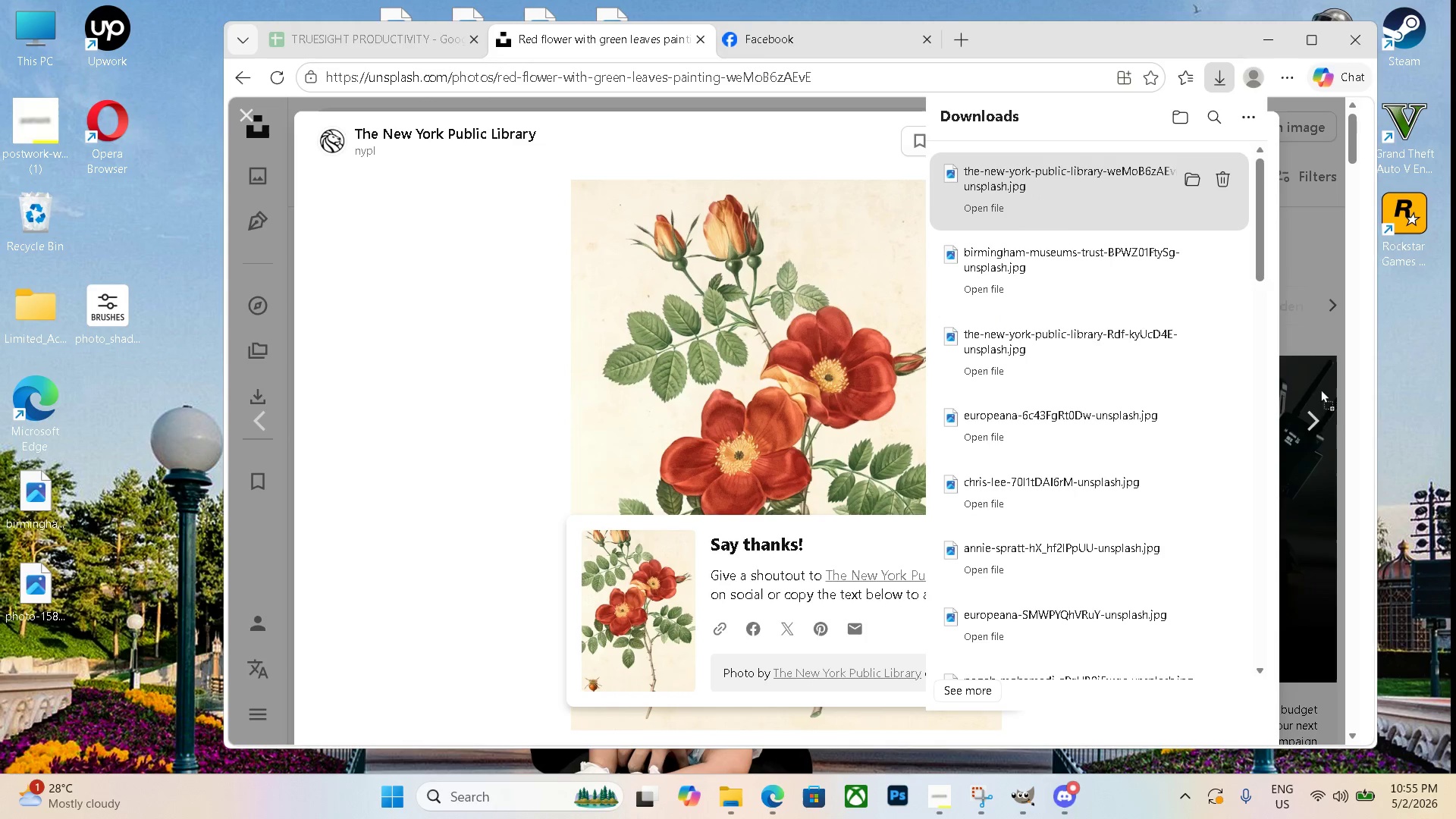 
left_click([1314, 427])
 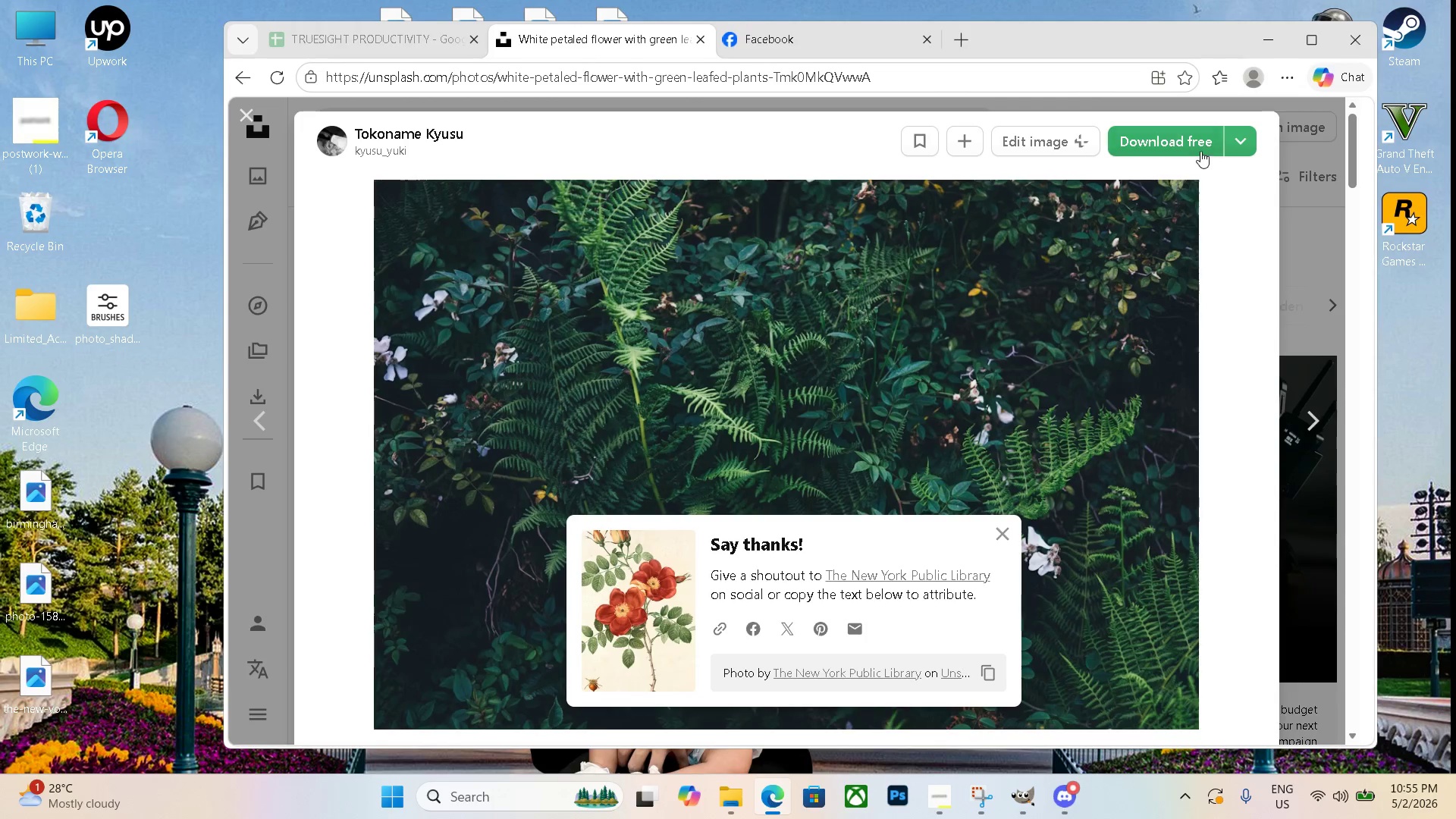 
left_click([1178, 133])
 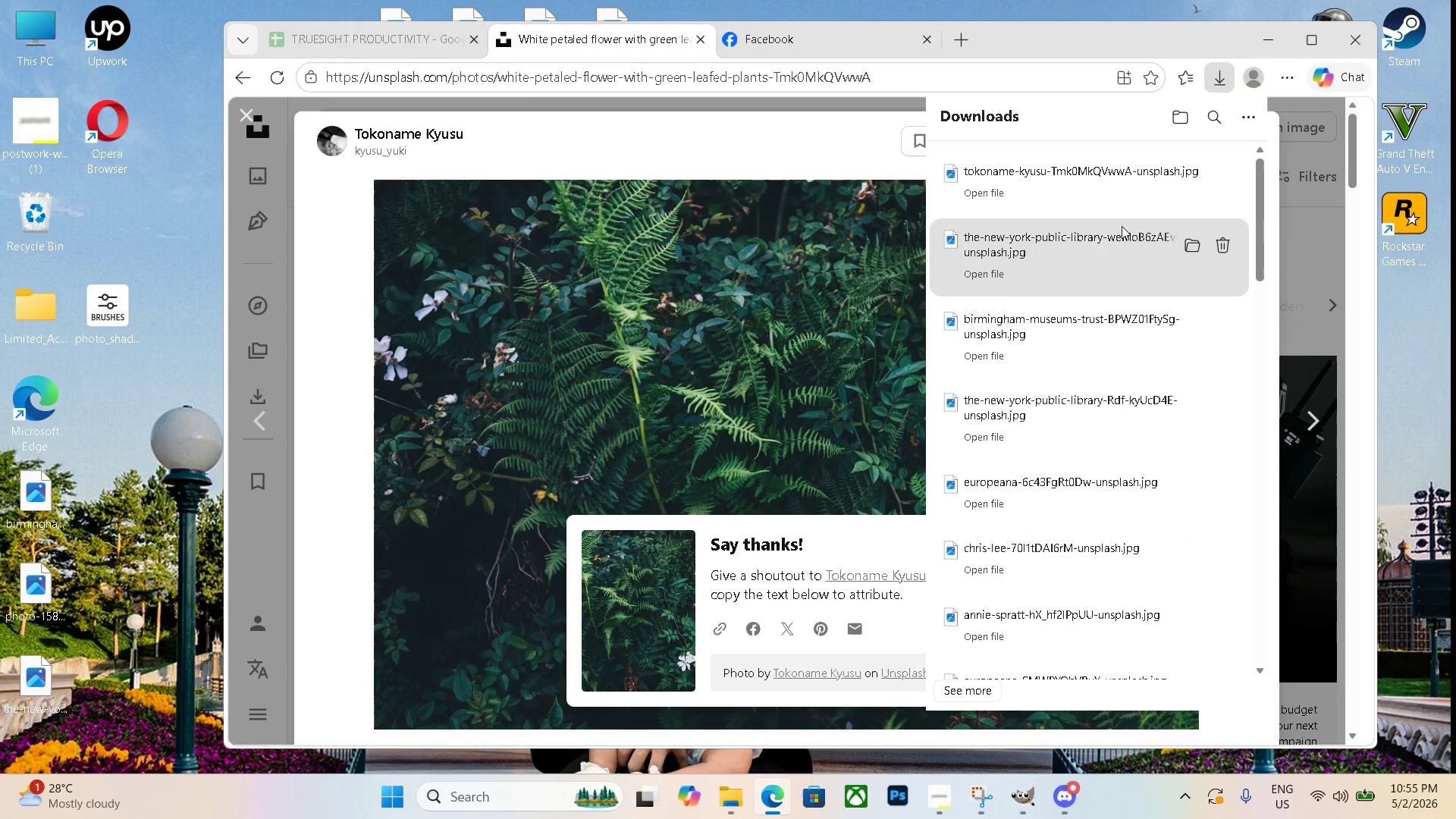 
left_click_drag(start_coordinate=[1092, 179], to_coordinate=[131, 489])
 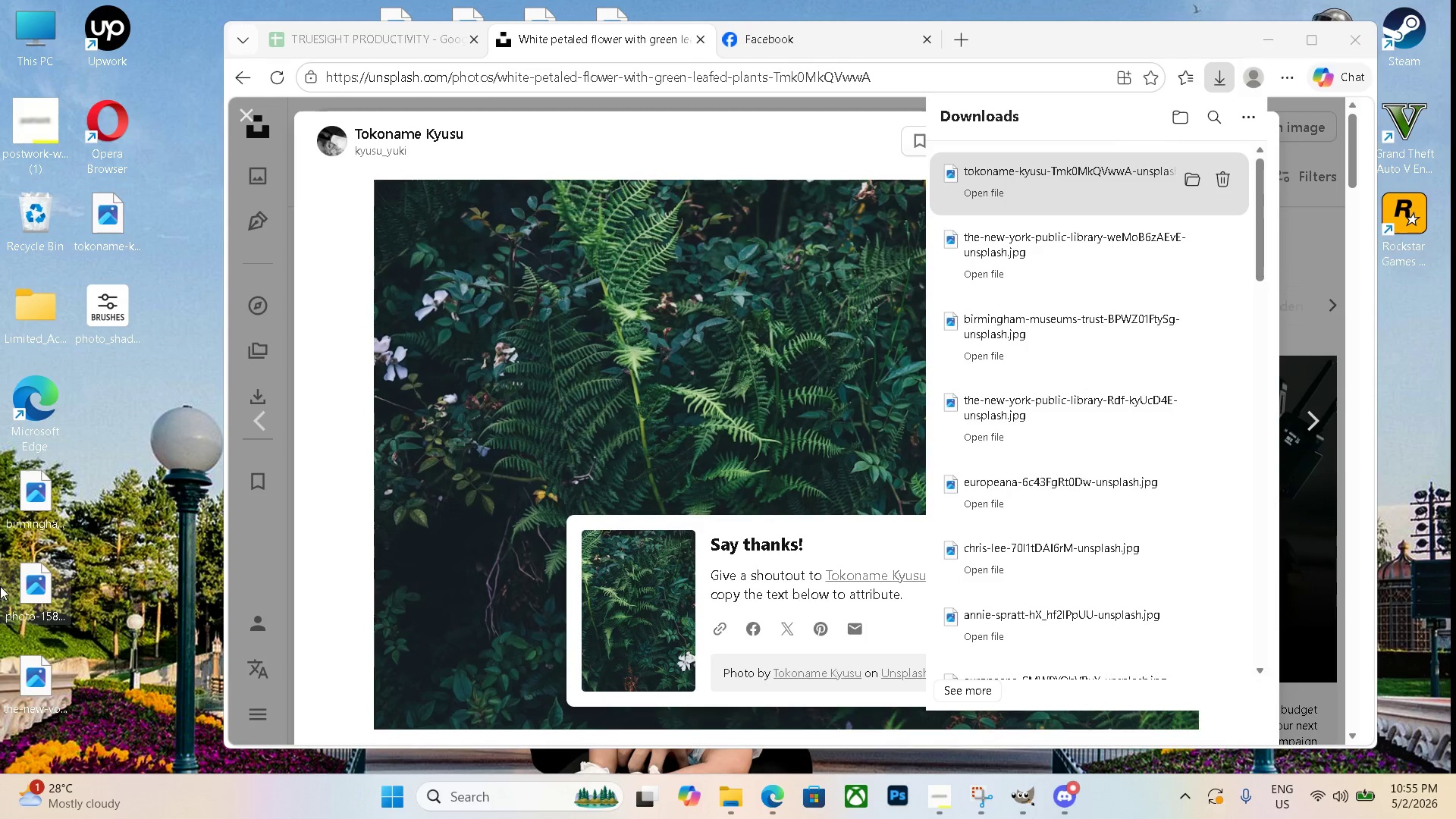 
wait(5.97)
 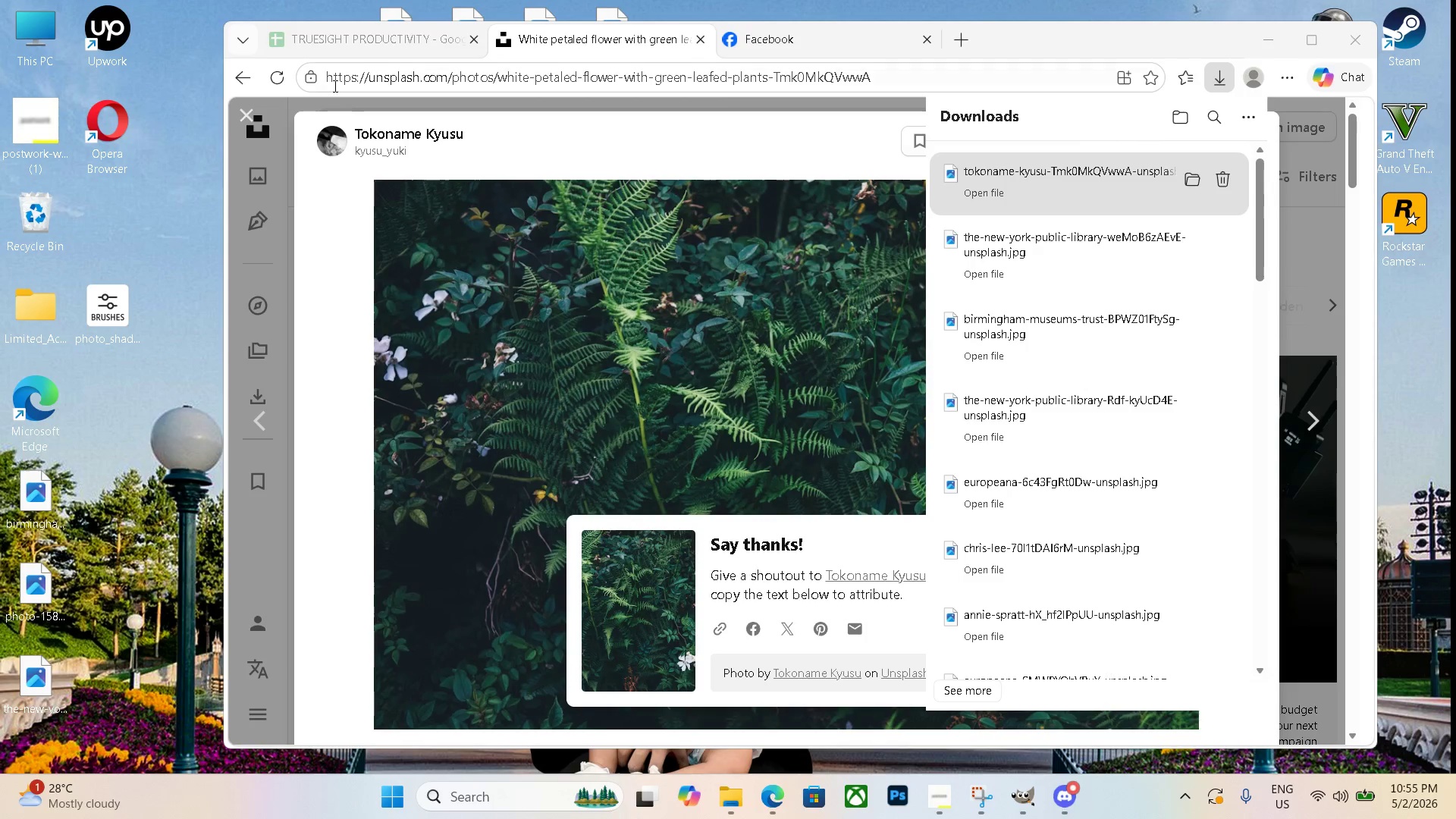 
left_click([1322, 431])
 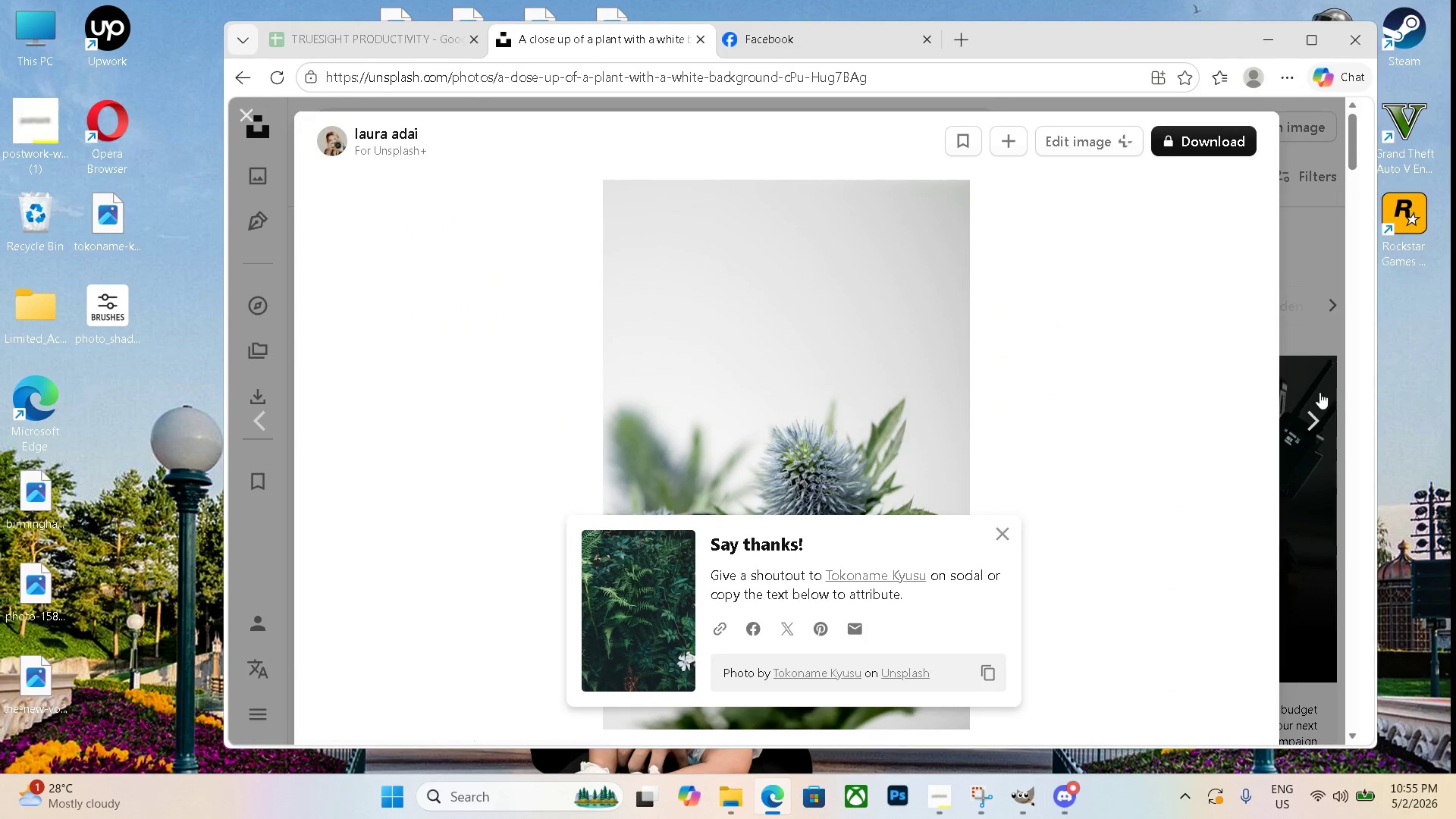 
left_click([1343, 427])
 